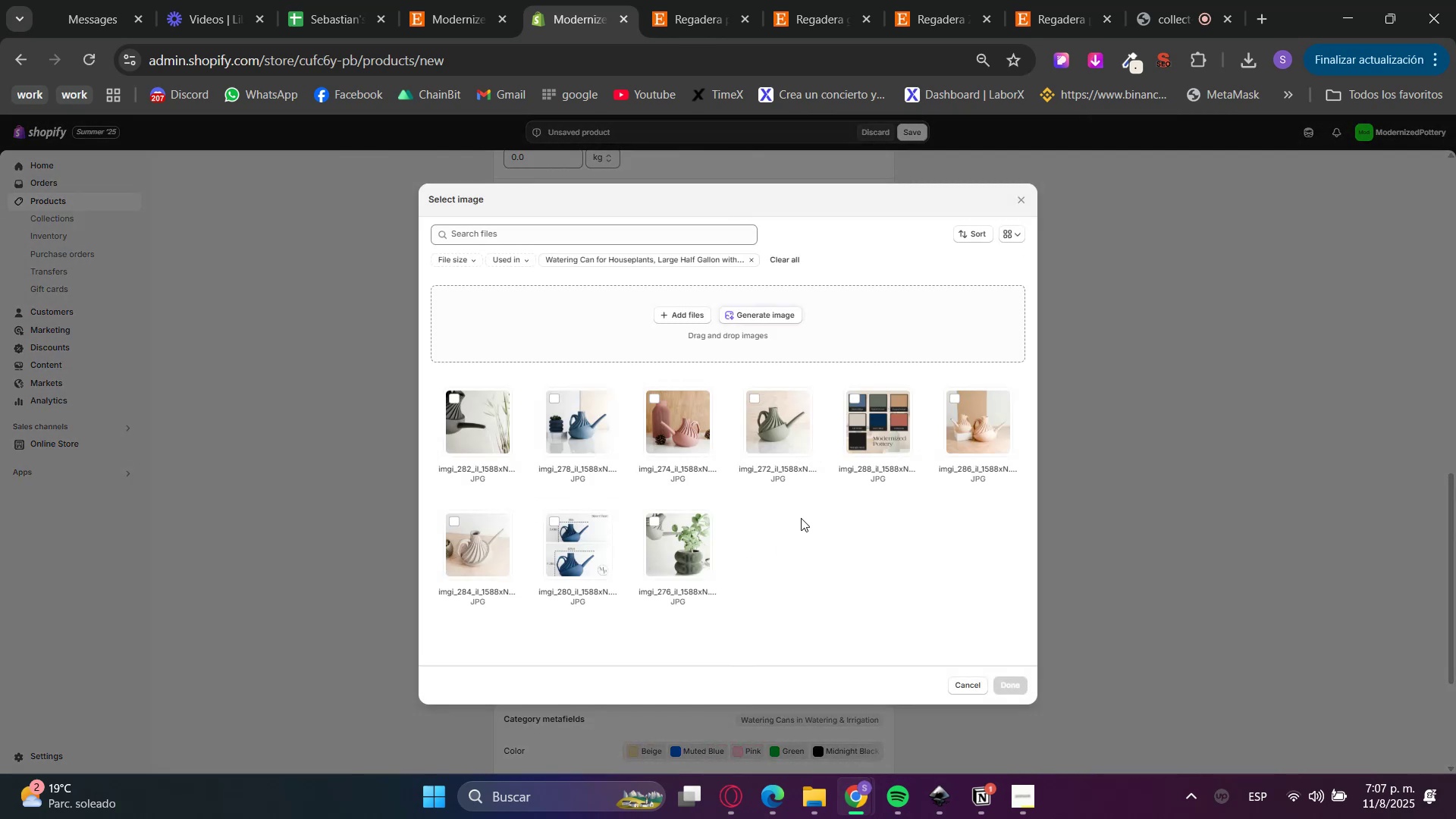 
left_click([997, 440])
 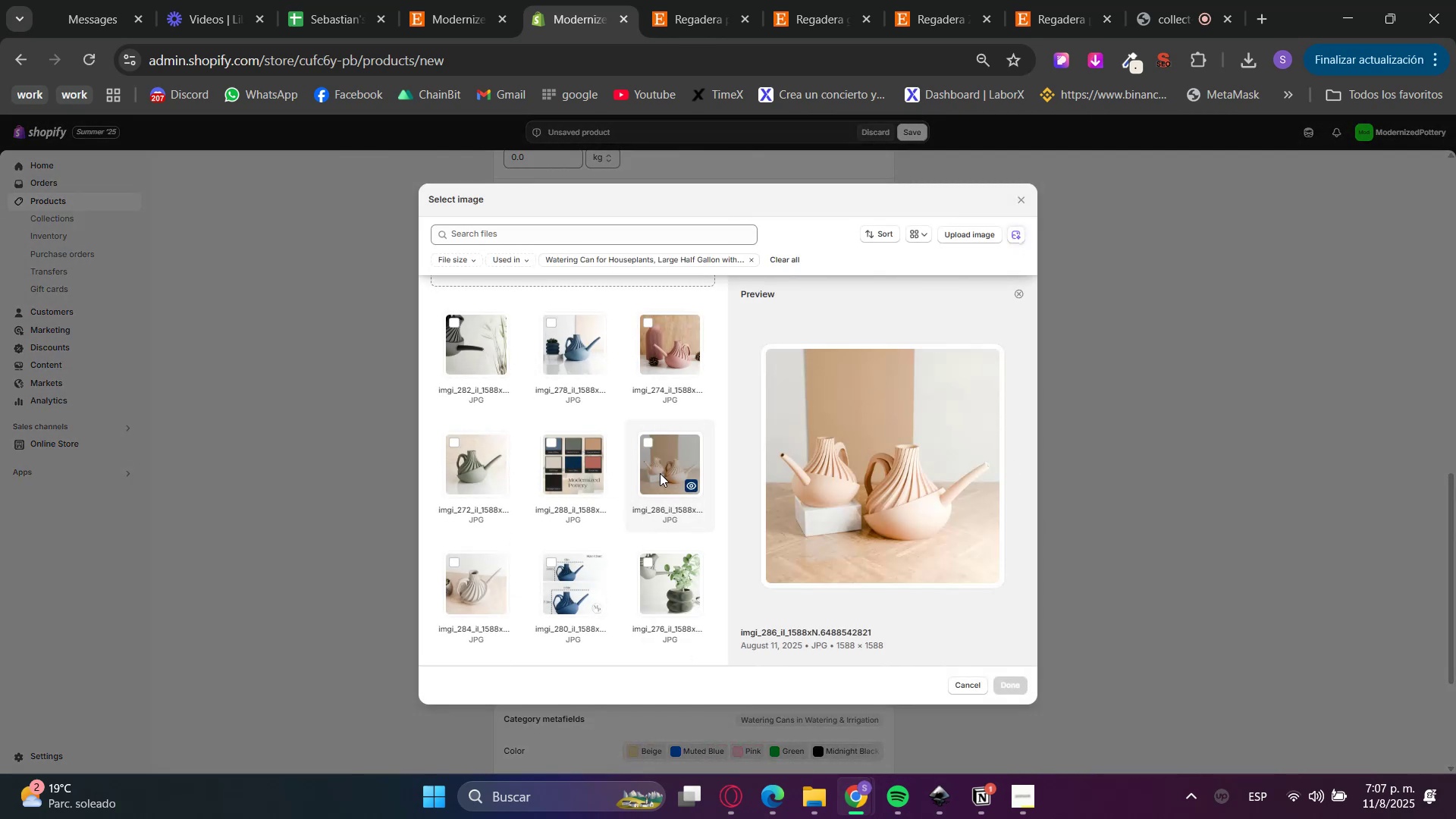 
left_click([1012, 682])
 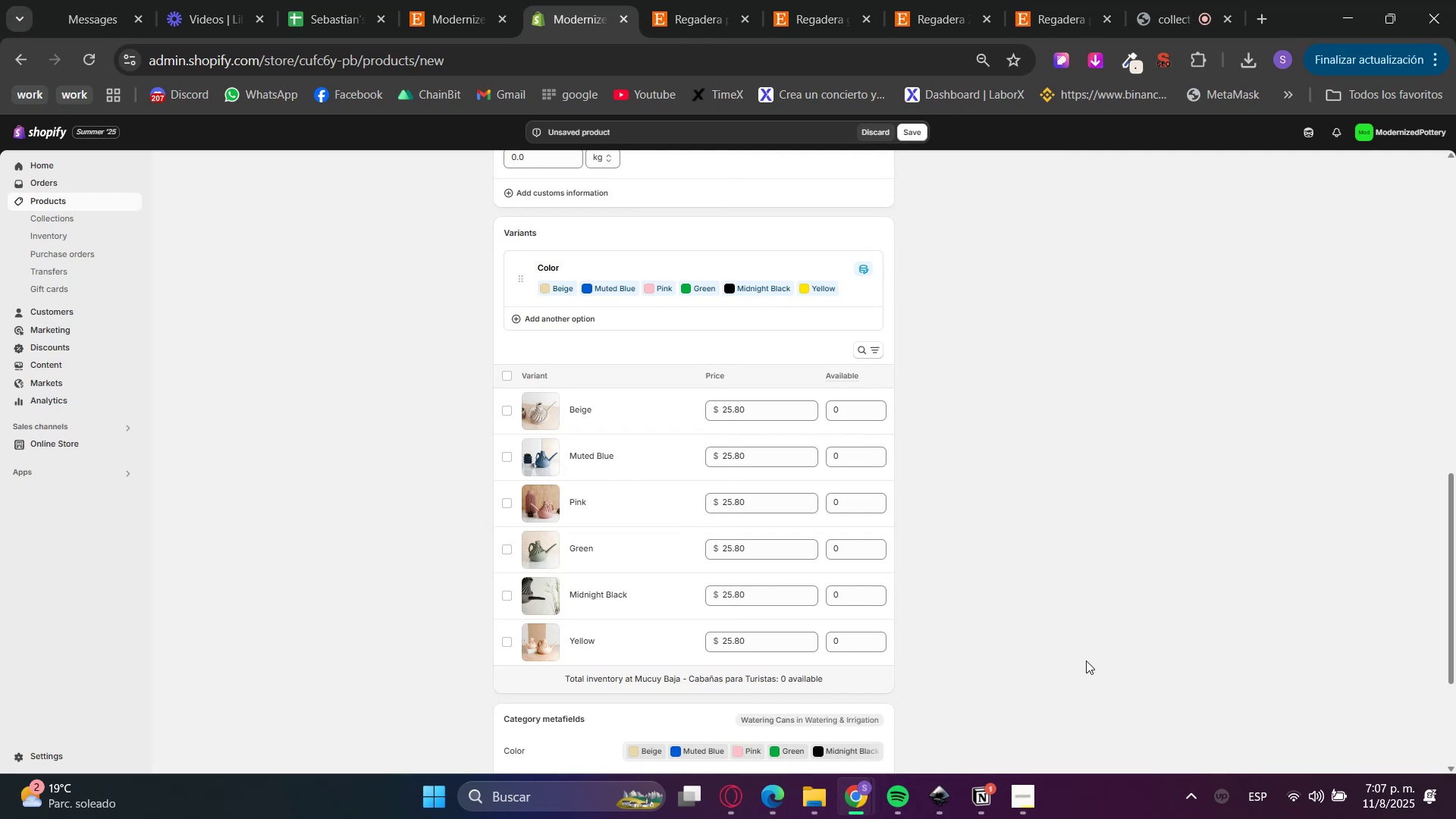 
wait(13.29)
 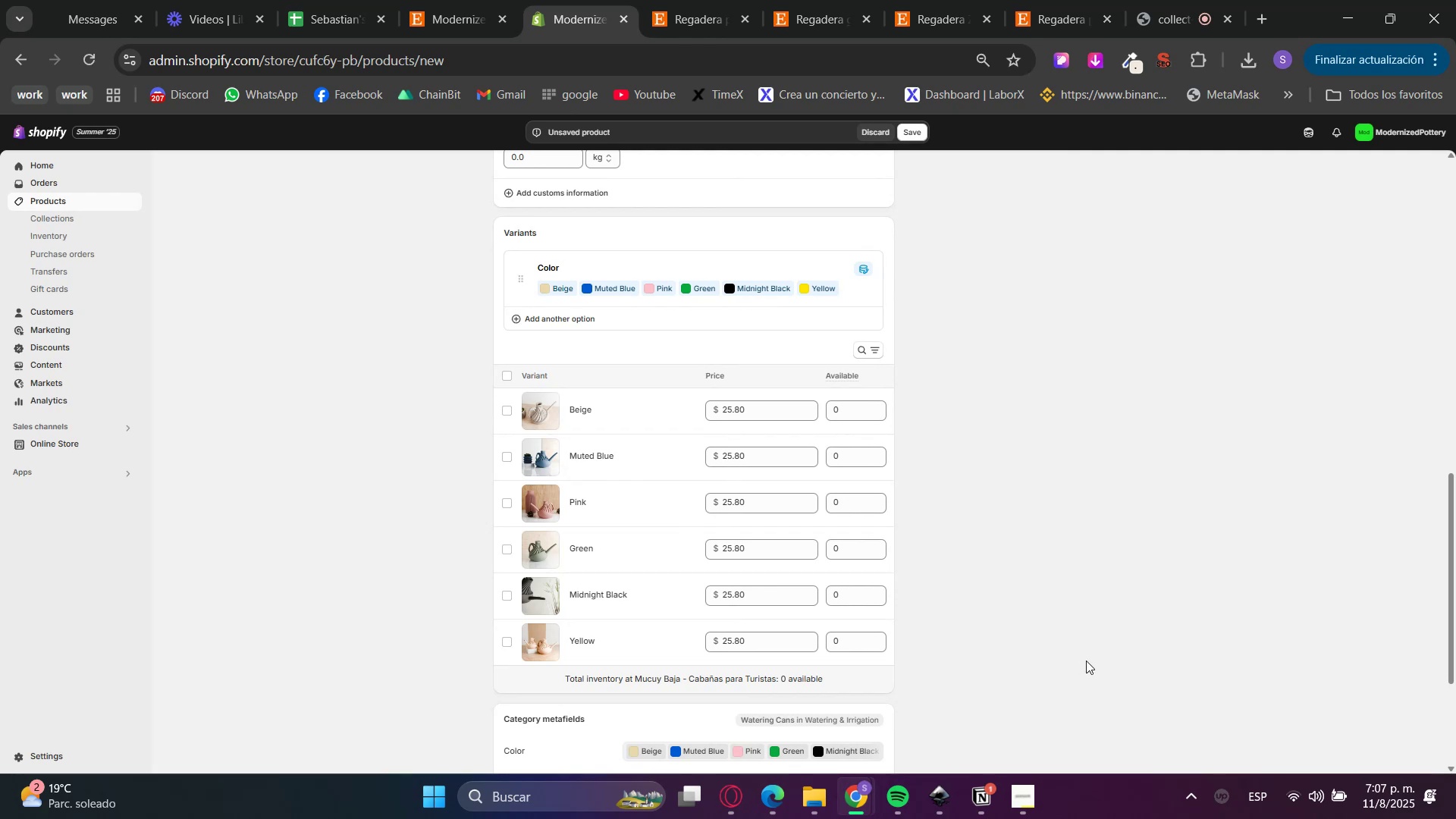 
scroll: coordinate [1059, 475], scroll_direction: up, amount: 9.0
 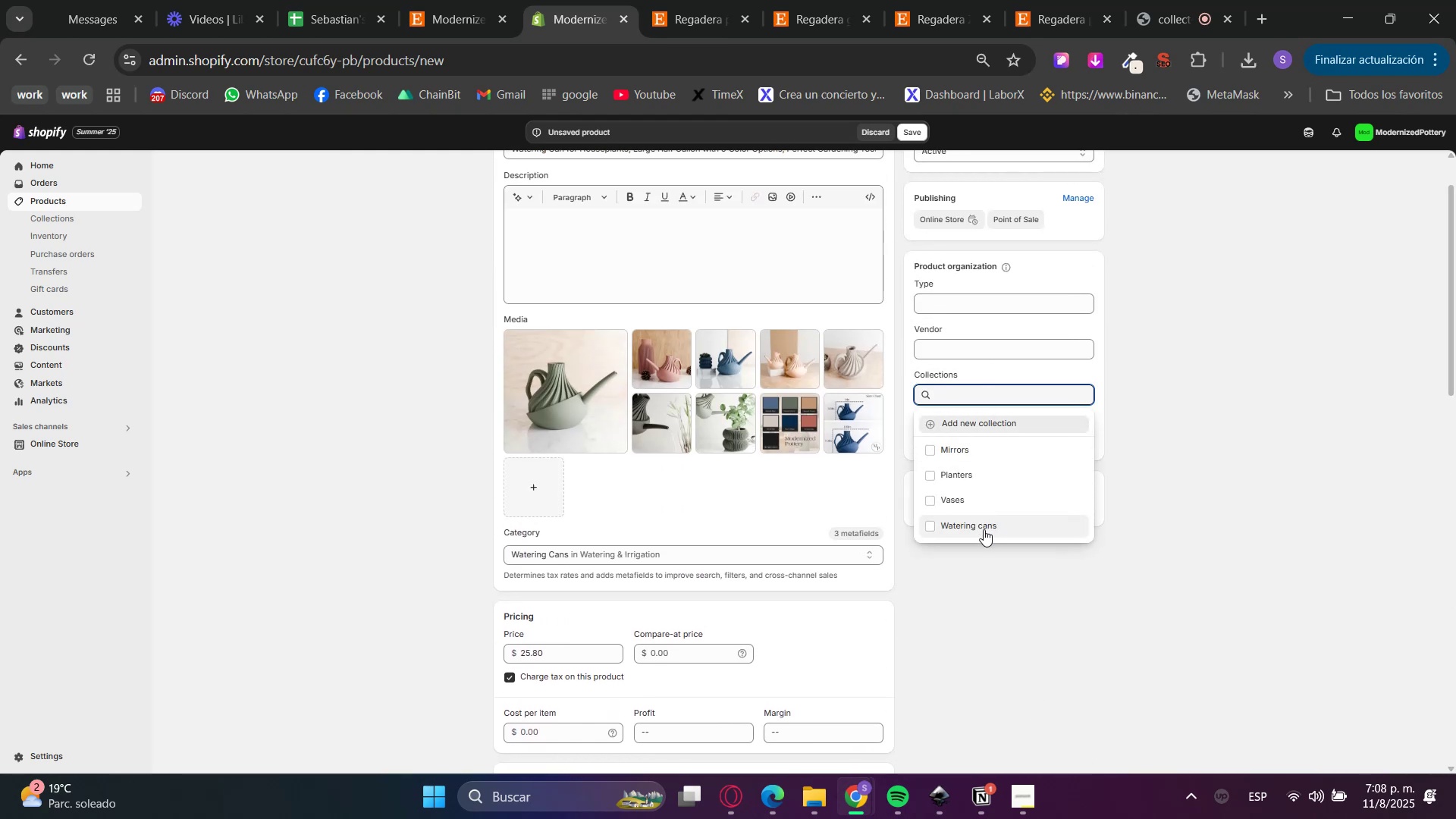 
left_click([982, 527])
 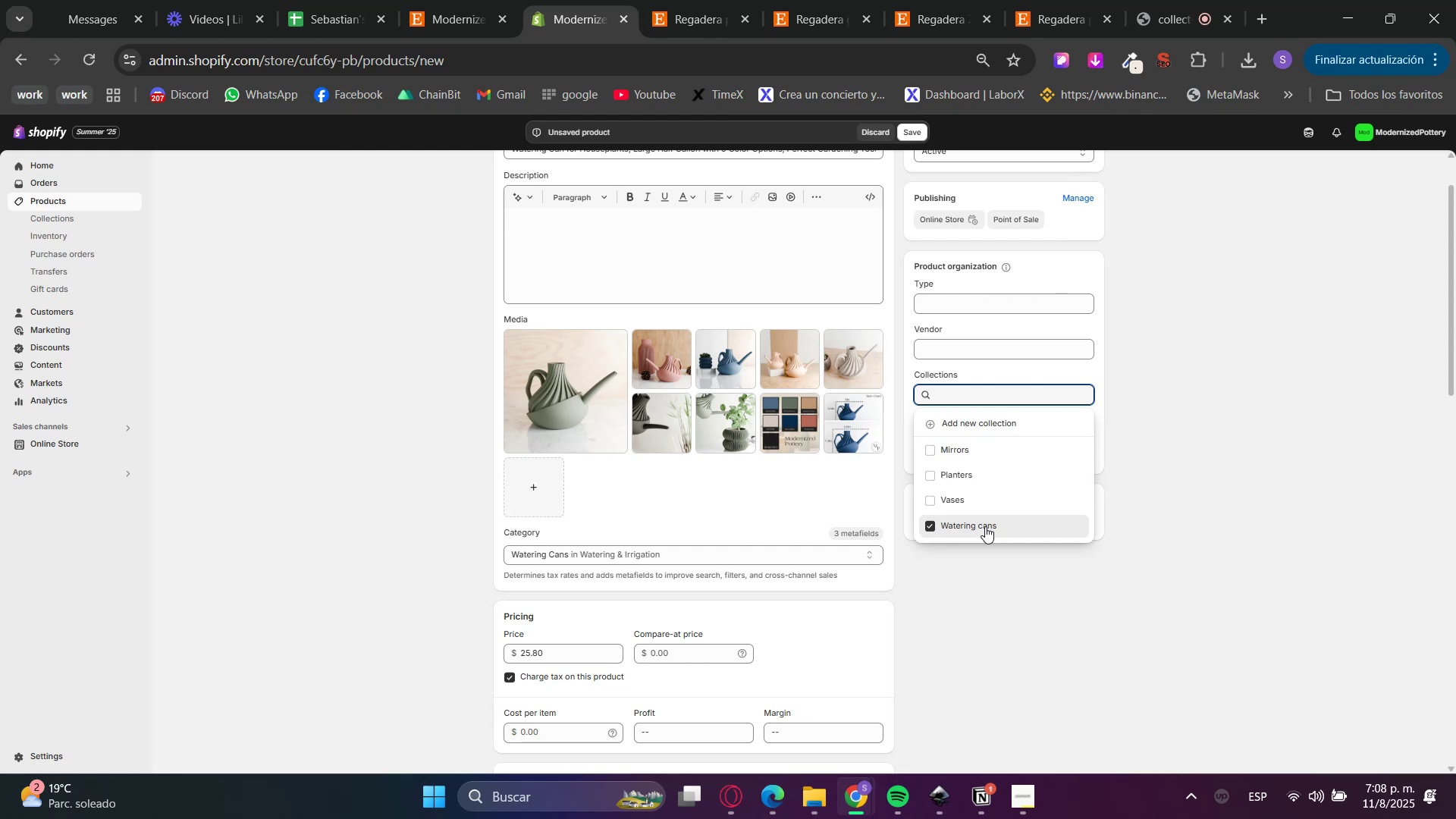 
wait(5.2)
 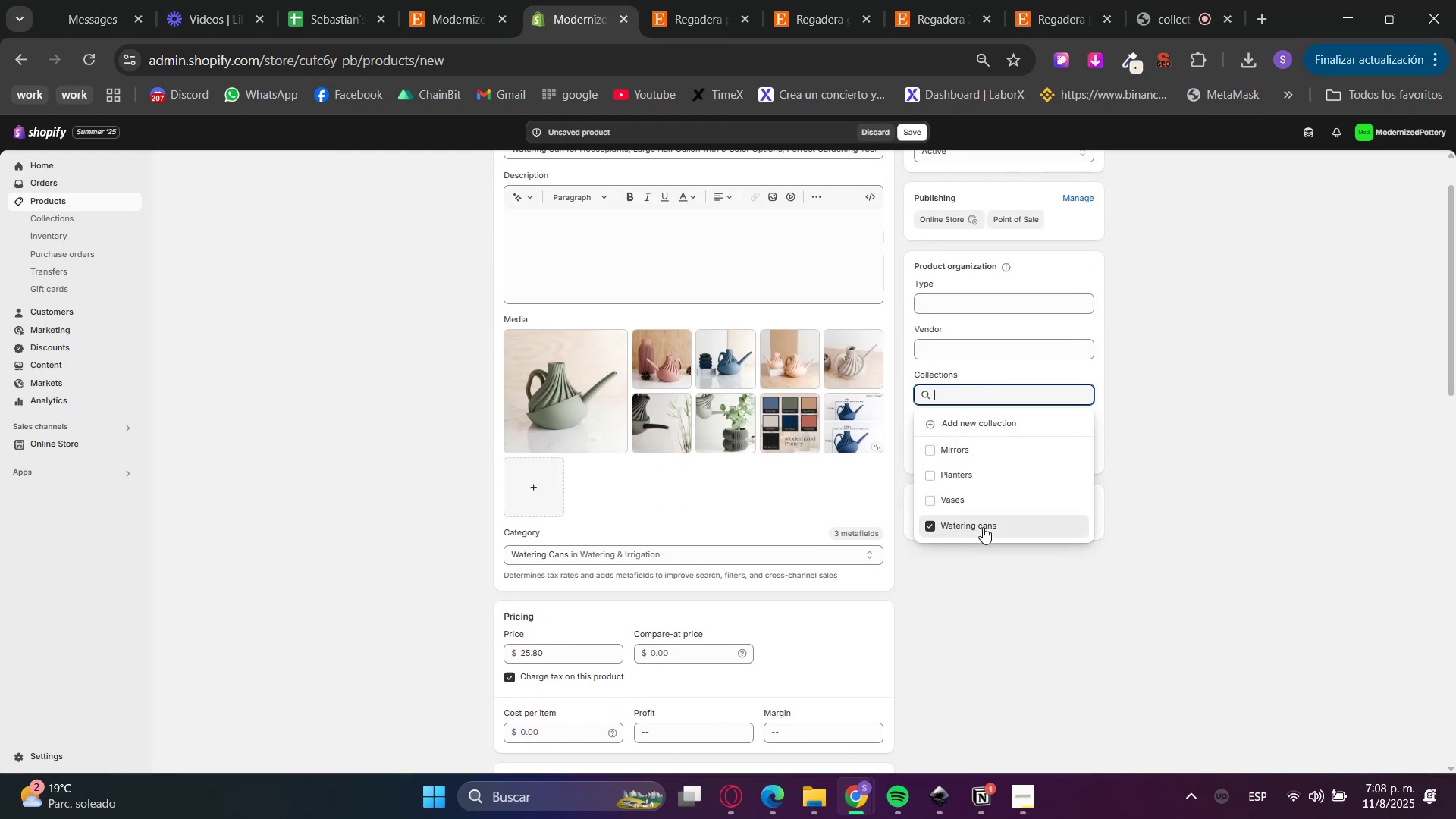 
hold_key(key=VolumeDown, duration=1.07)
 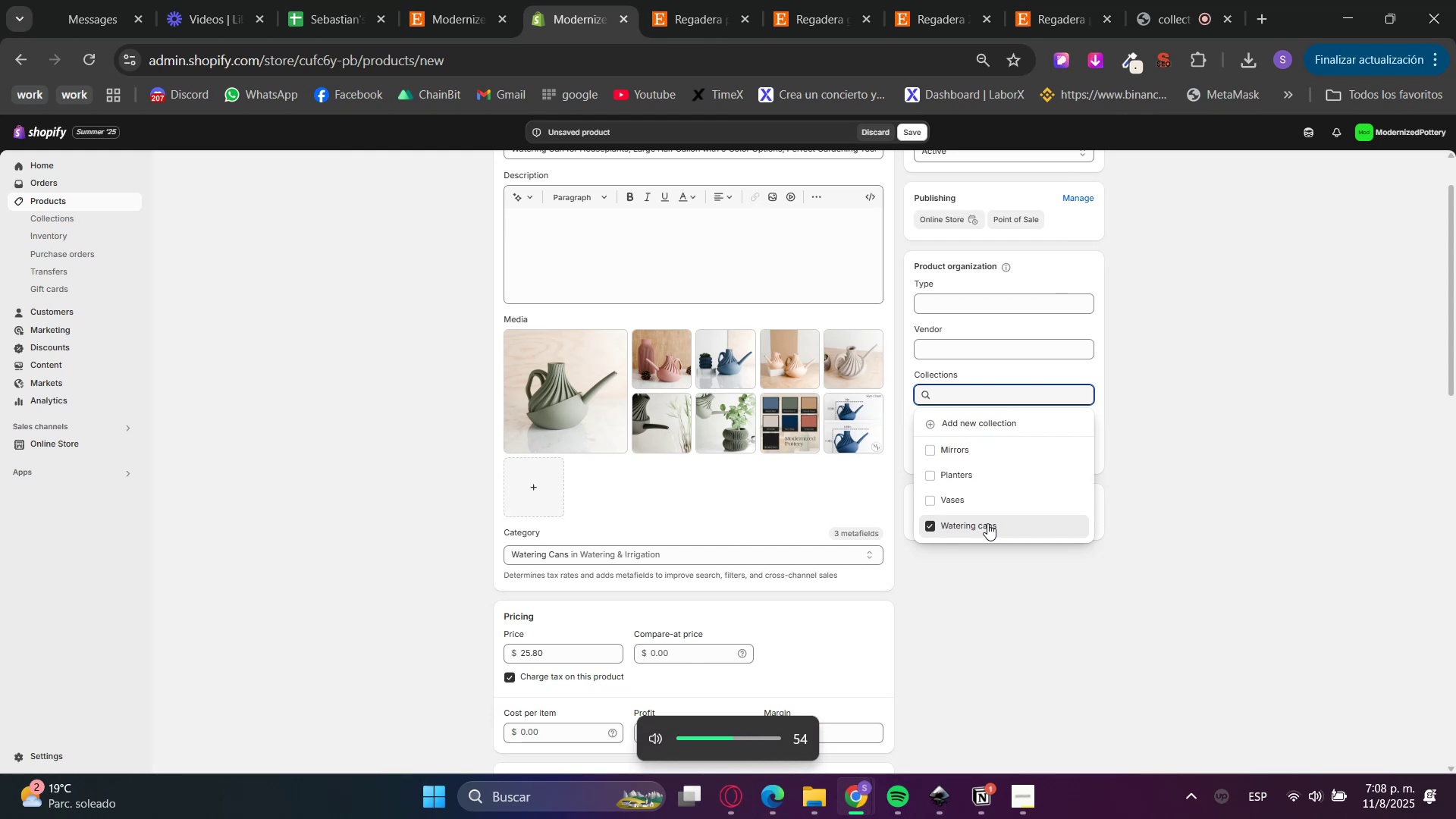 
scroll: coordinate [1188, 557], scroll_direction: down, amount: 7.0
 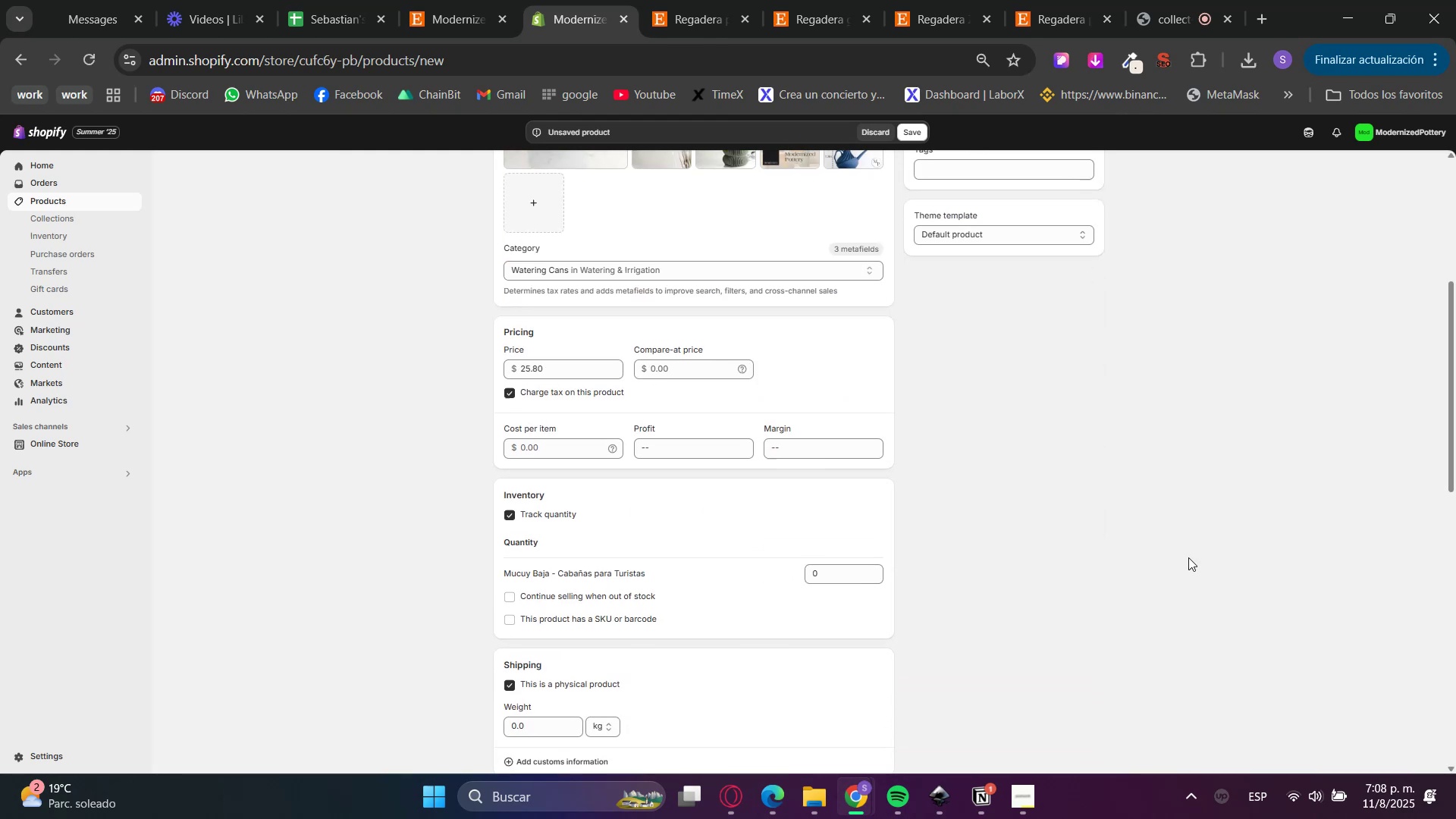 
left_click([1188, 557])
 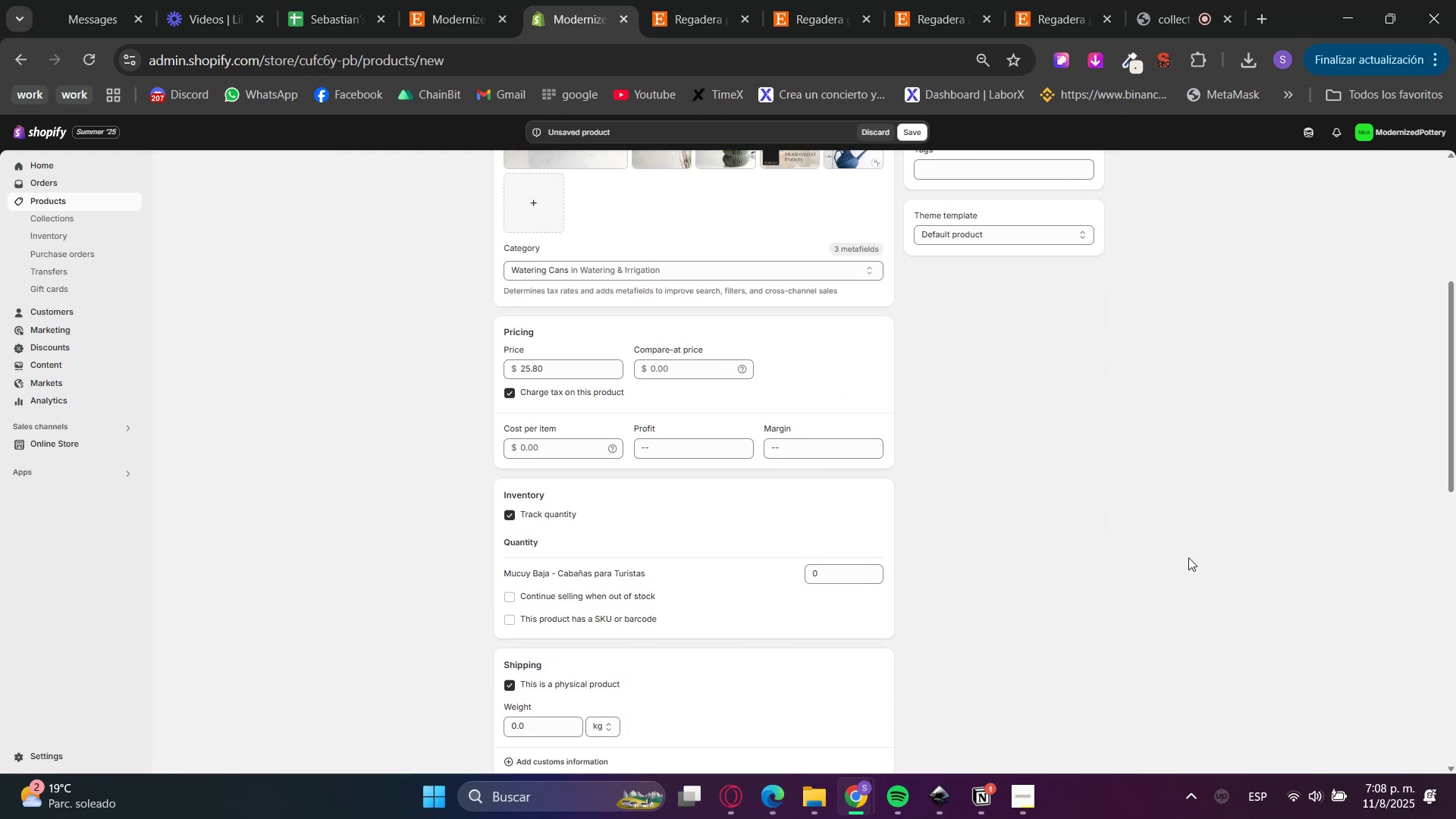 
scroll: coordinate [1189, 557], scroll_direction: down, amount: 6.0
 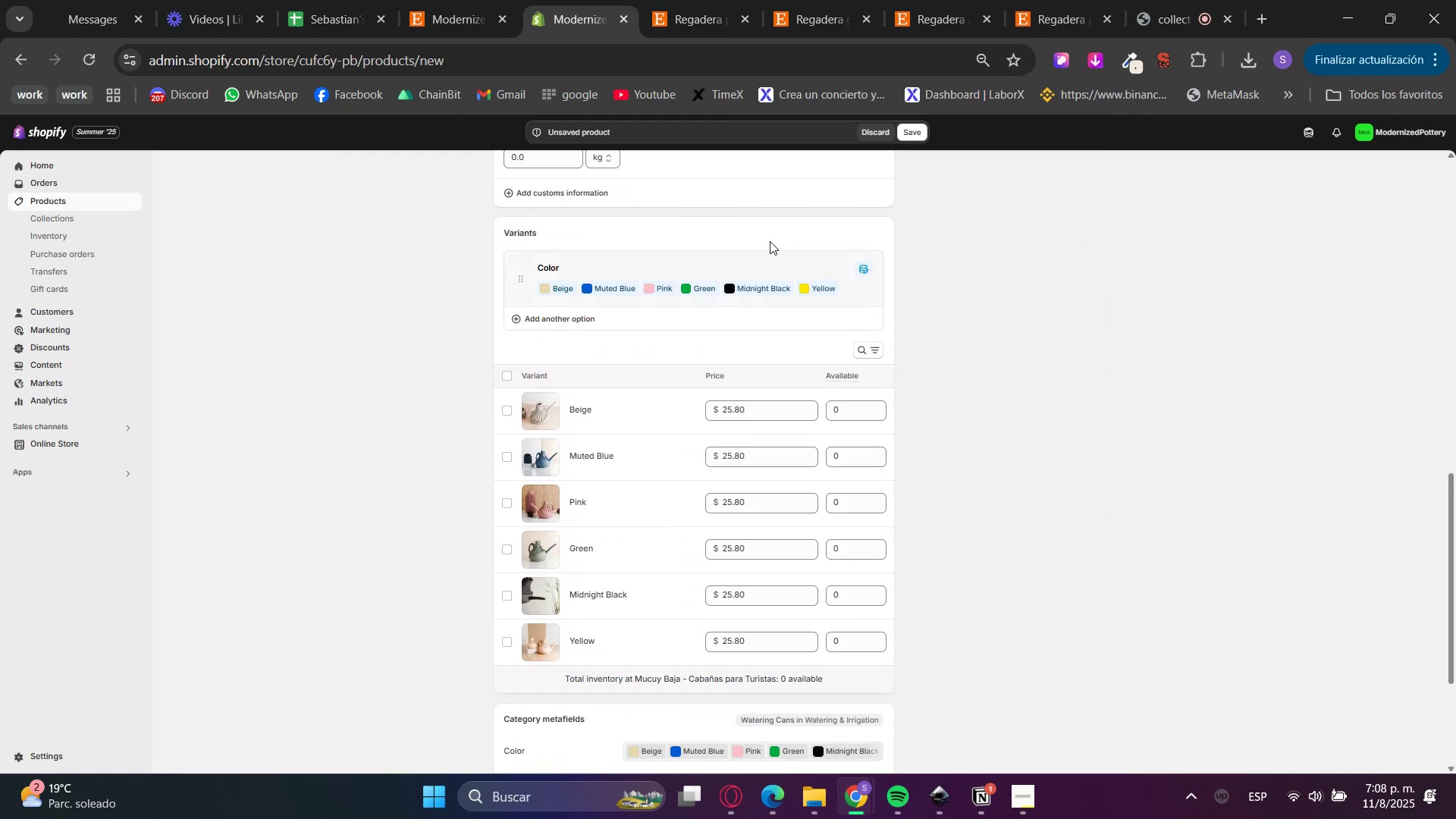 
left_click([672, 0])
 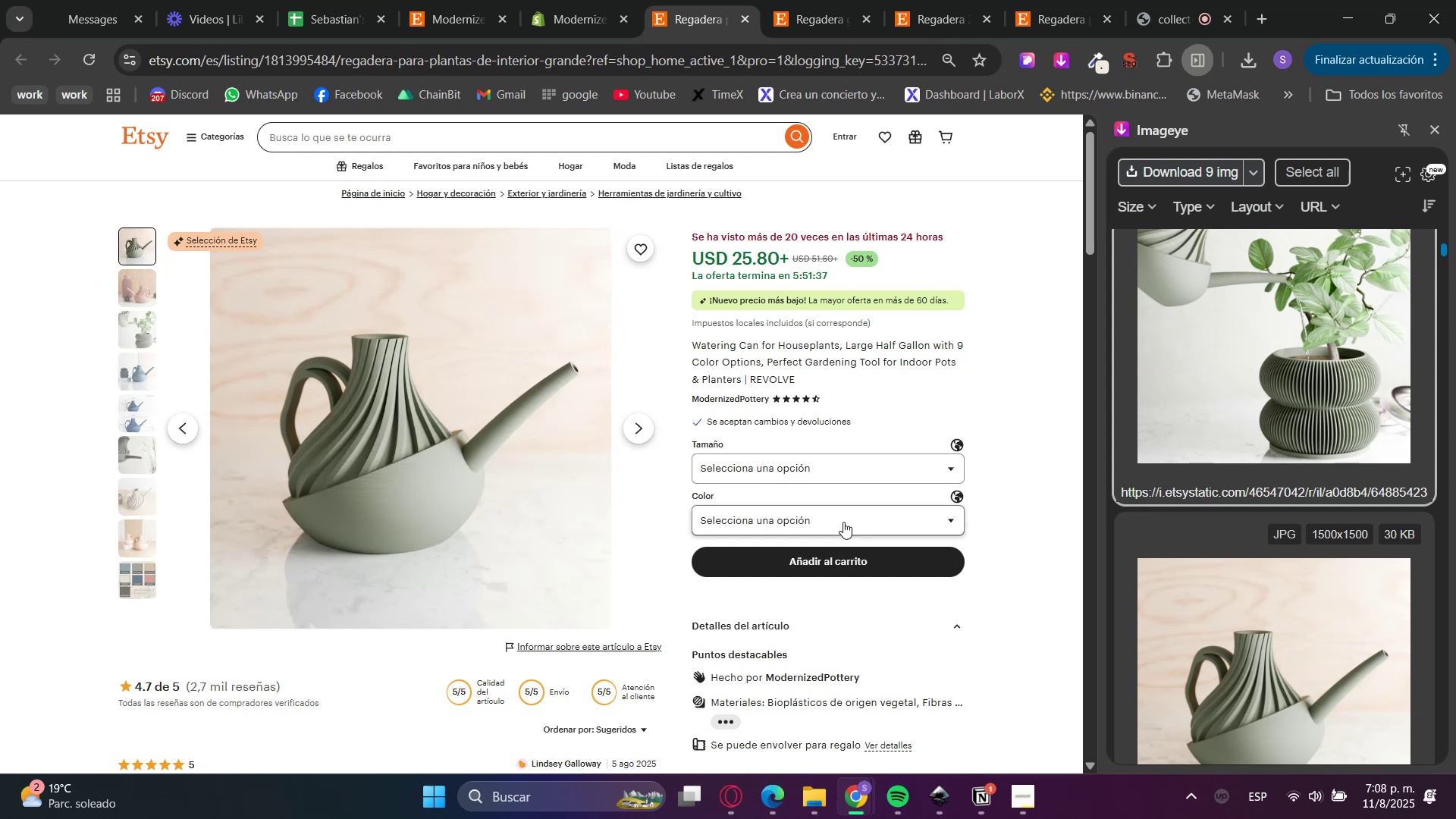 
double_click([815, 485])
 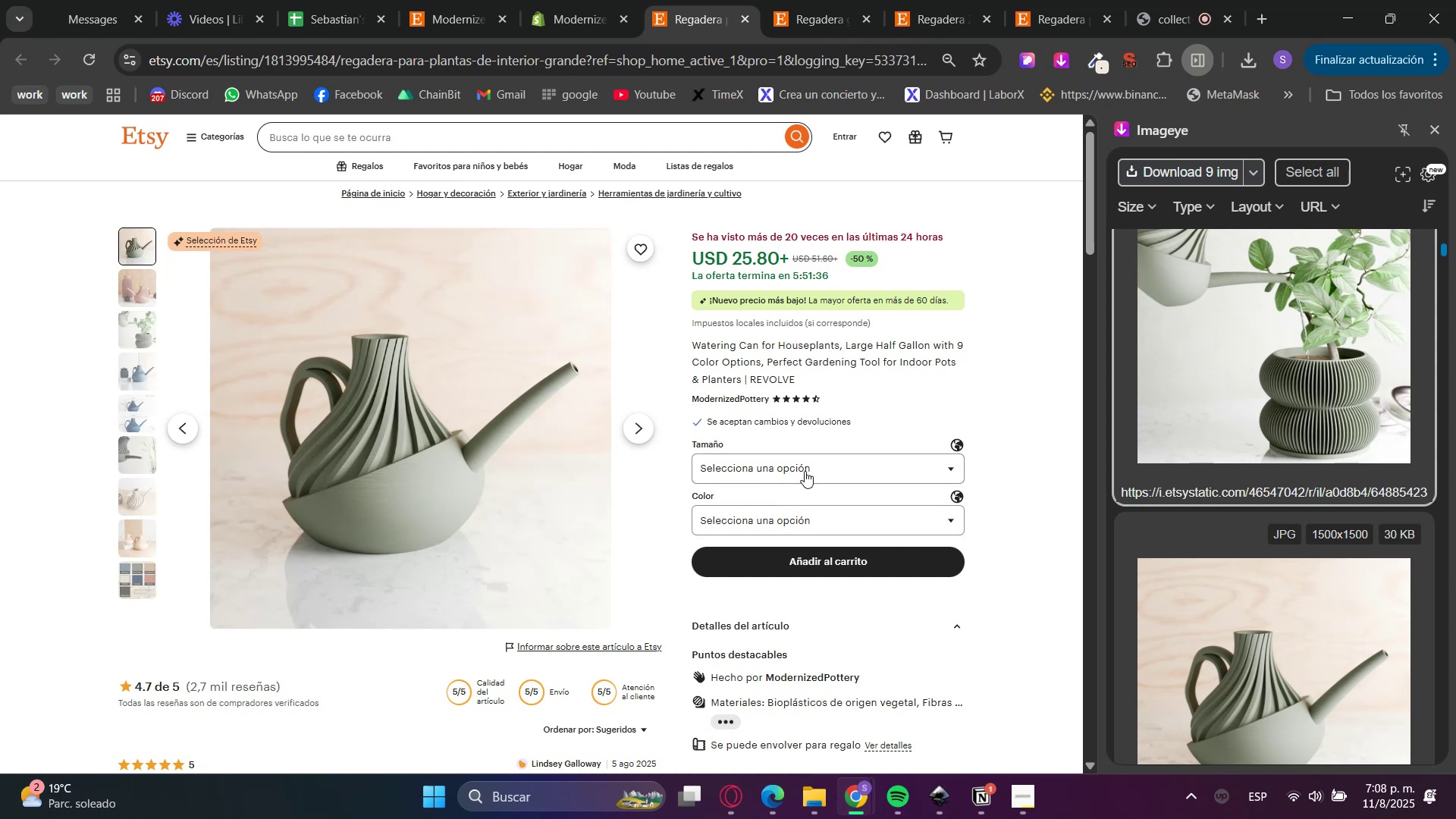 
triple_click([800, 466])
 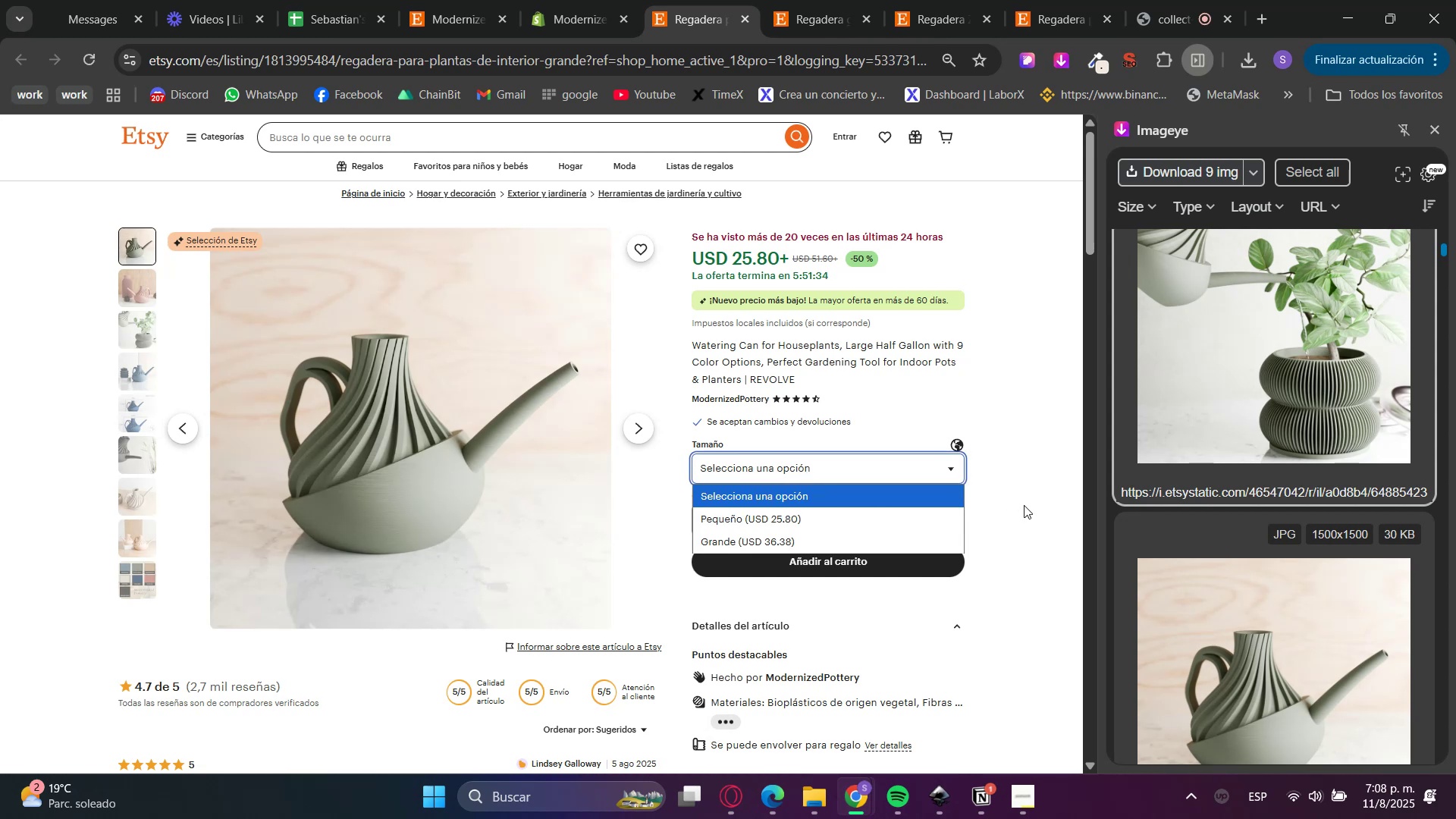 
left_click([595, 4])
 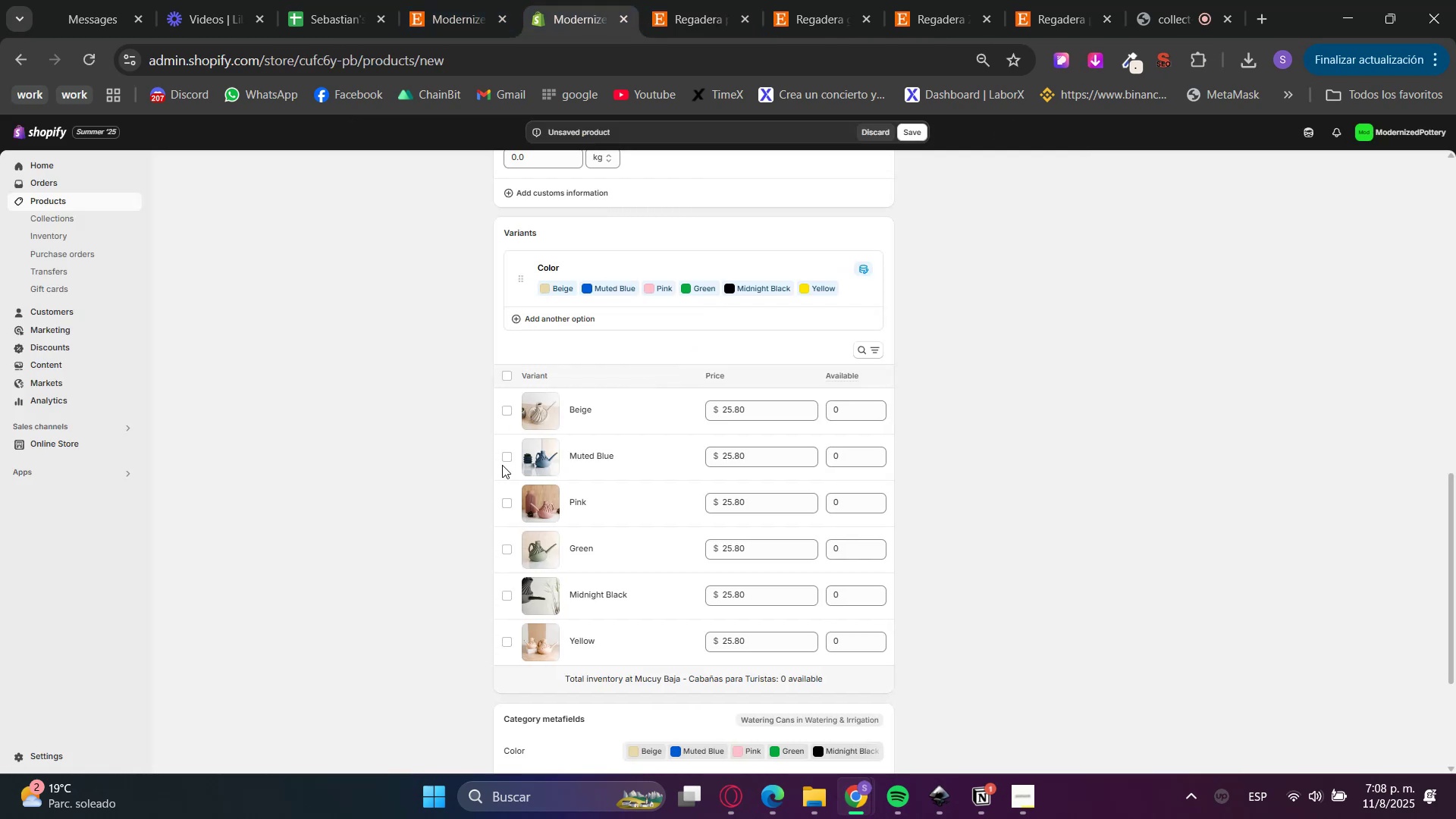 
scroll: coordinate [356, 453], scroll_direction: up, amount: 1.0
 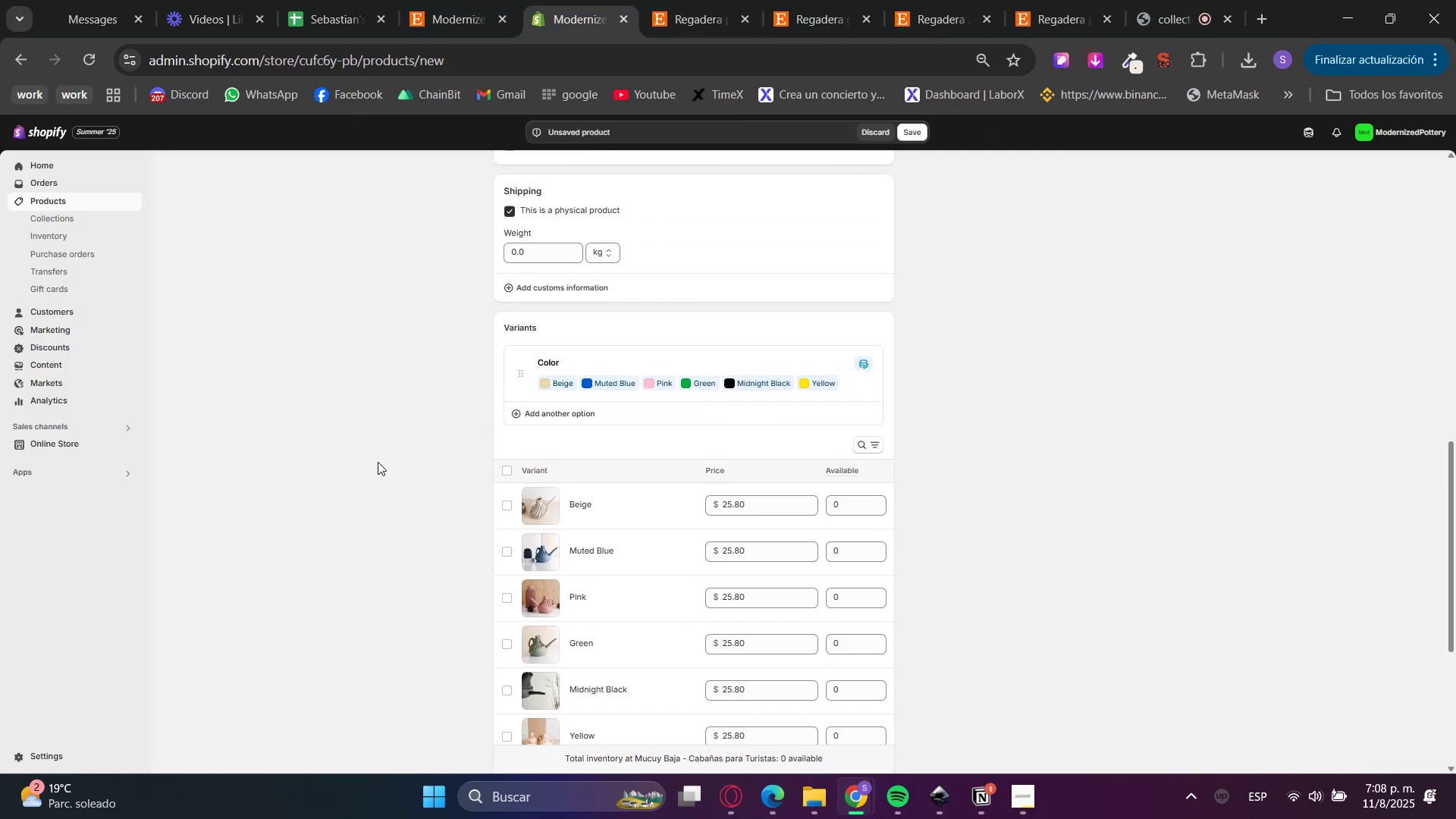 
left_click([563, 416])
 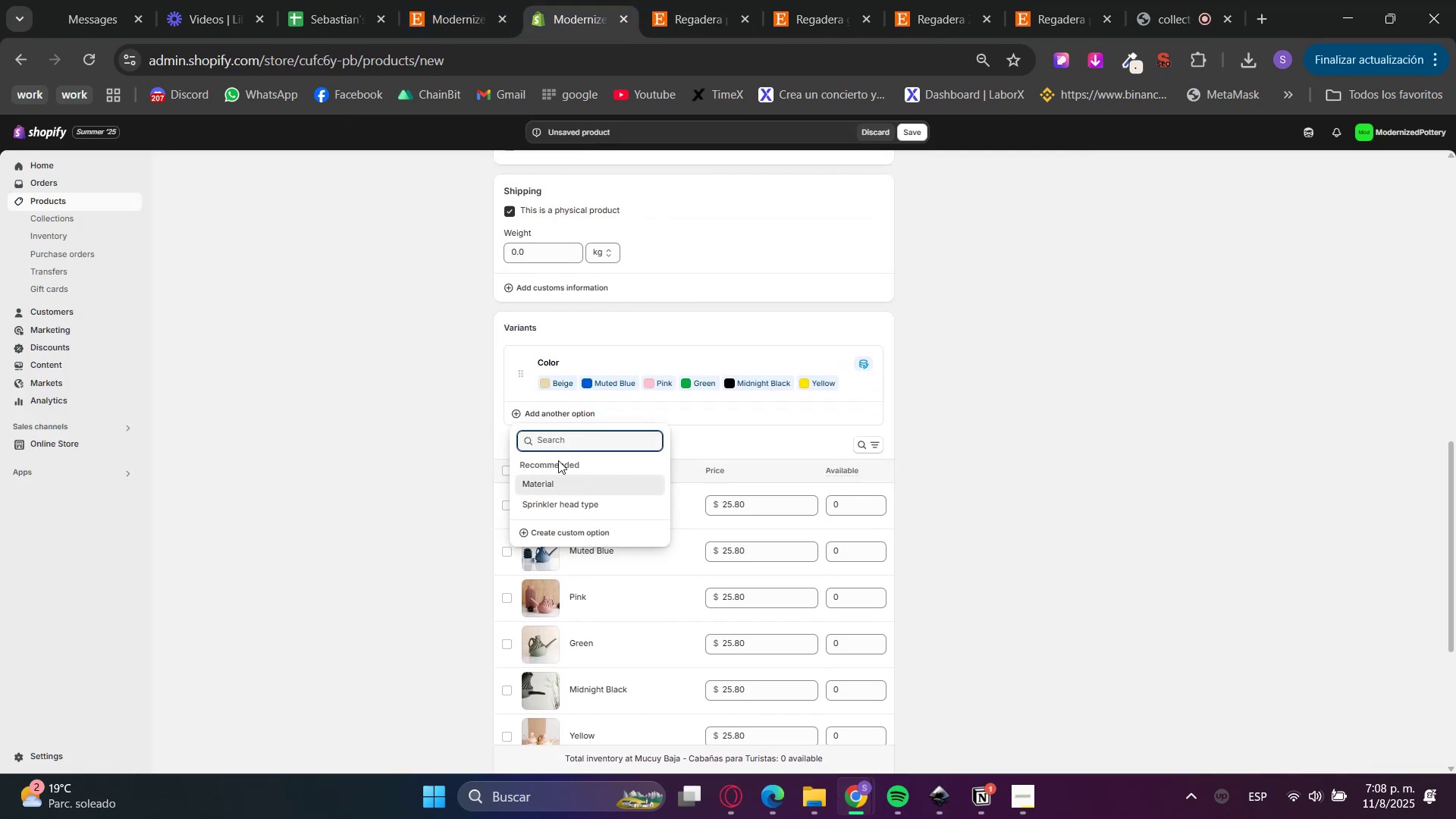 
type(Size)
 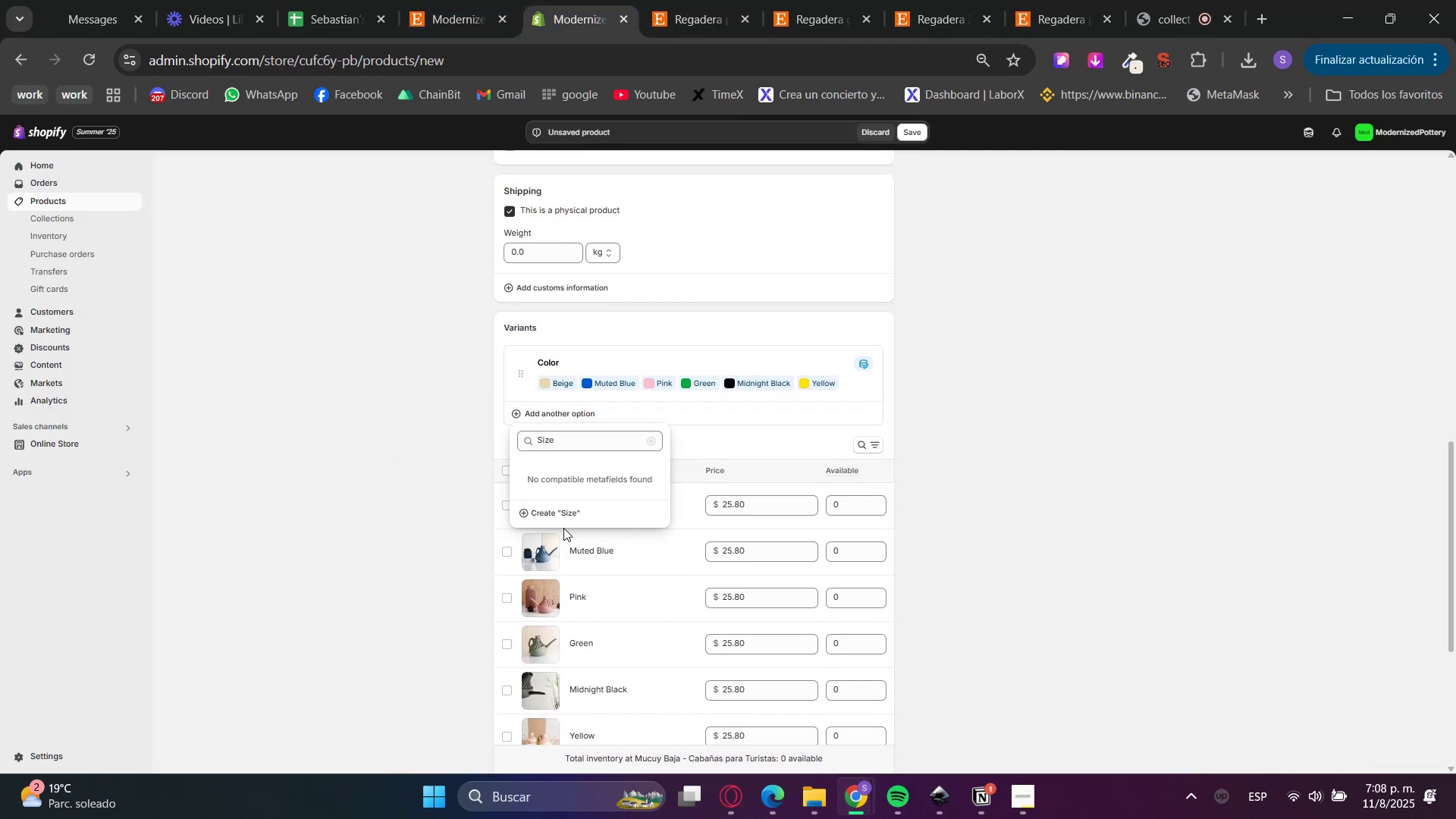 
double_click([559, 516])
 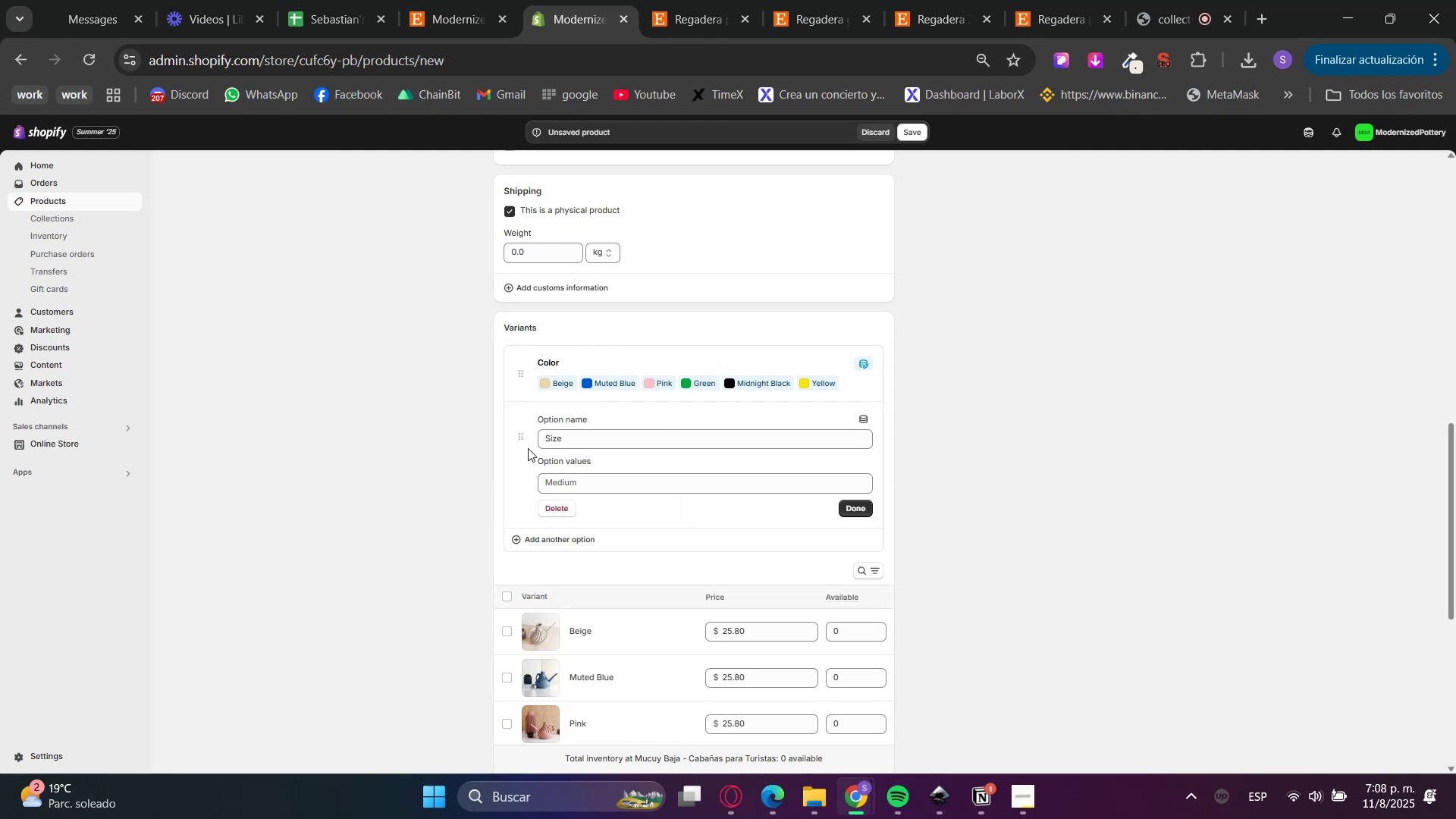 
left_click_drag(start_coordinate=[521, 438], to_coordinate=[519, 413])
 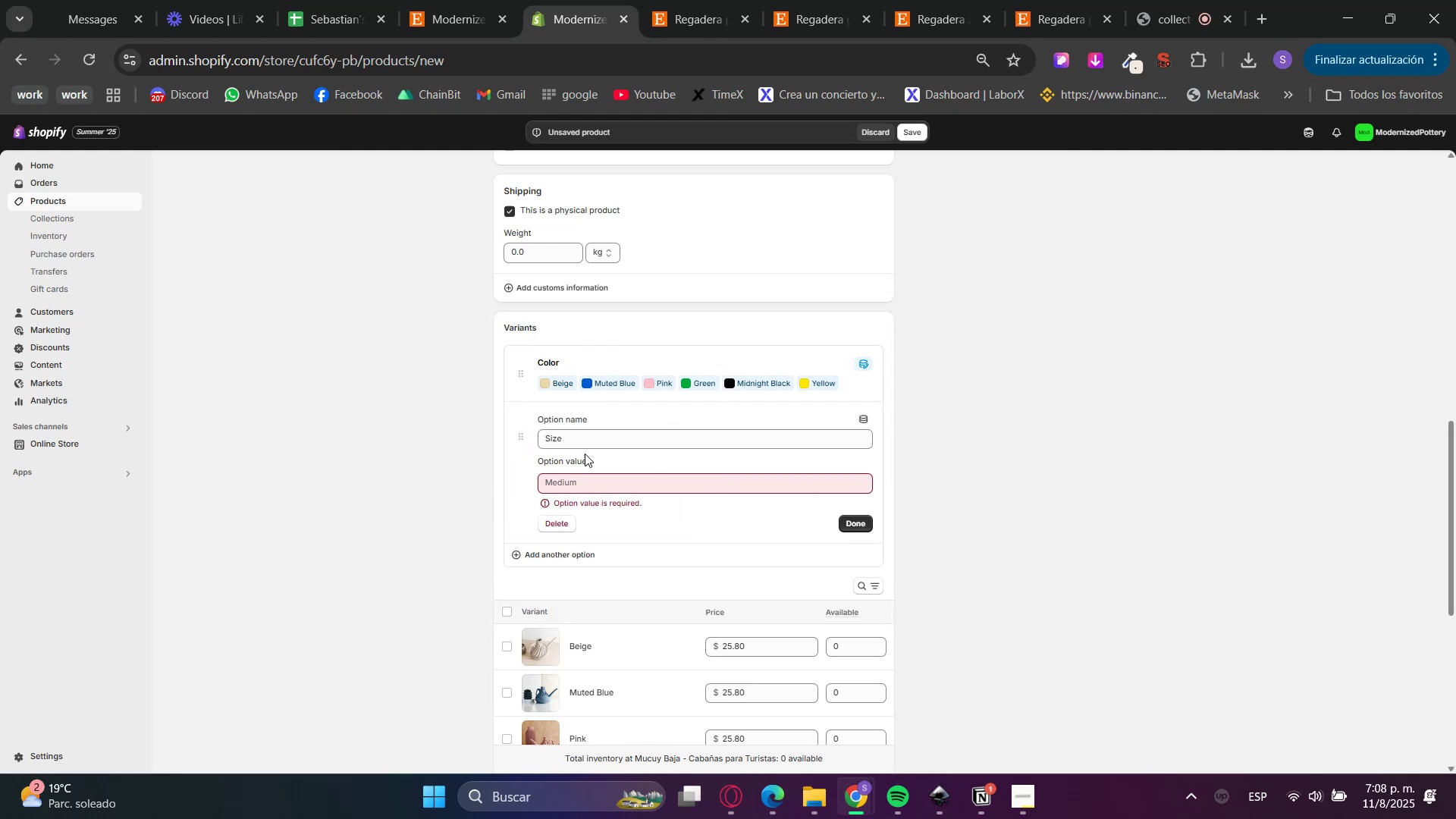 
double_click([584, 482])
 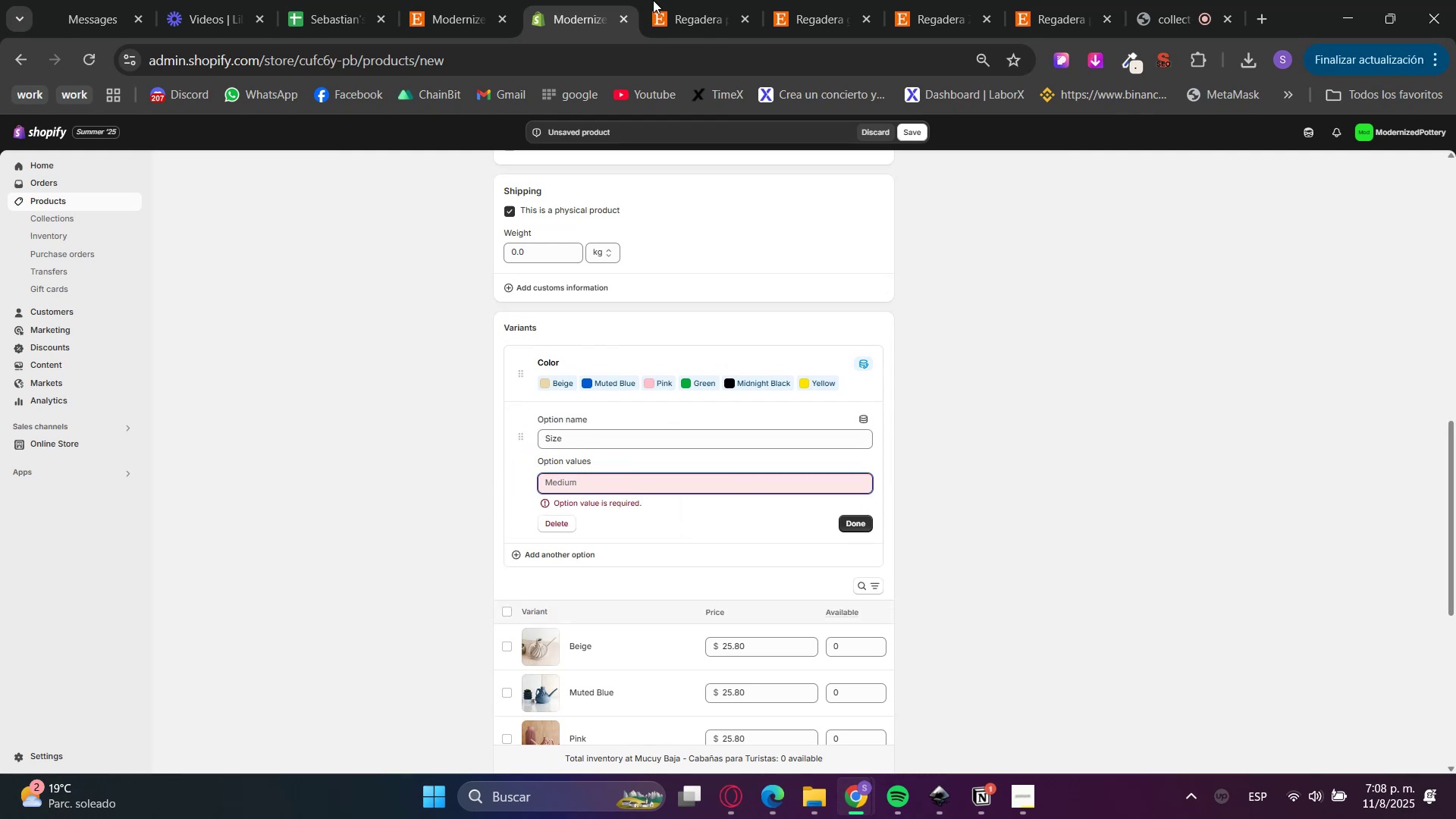 
double_click([704, 0])
 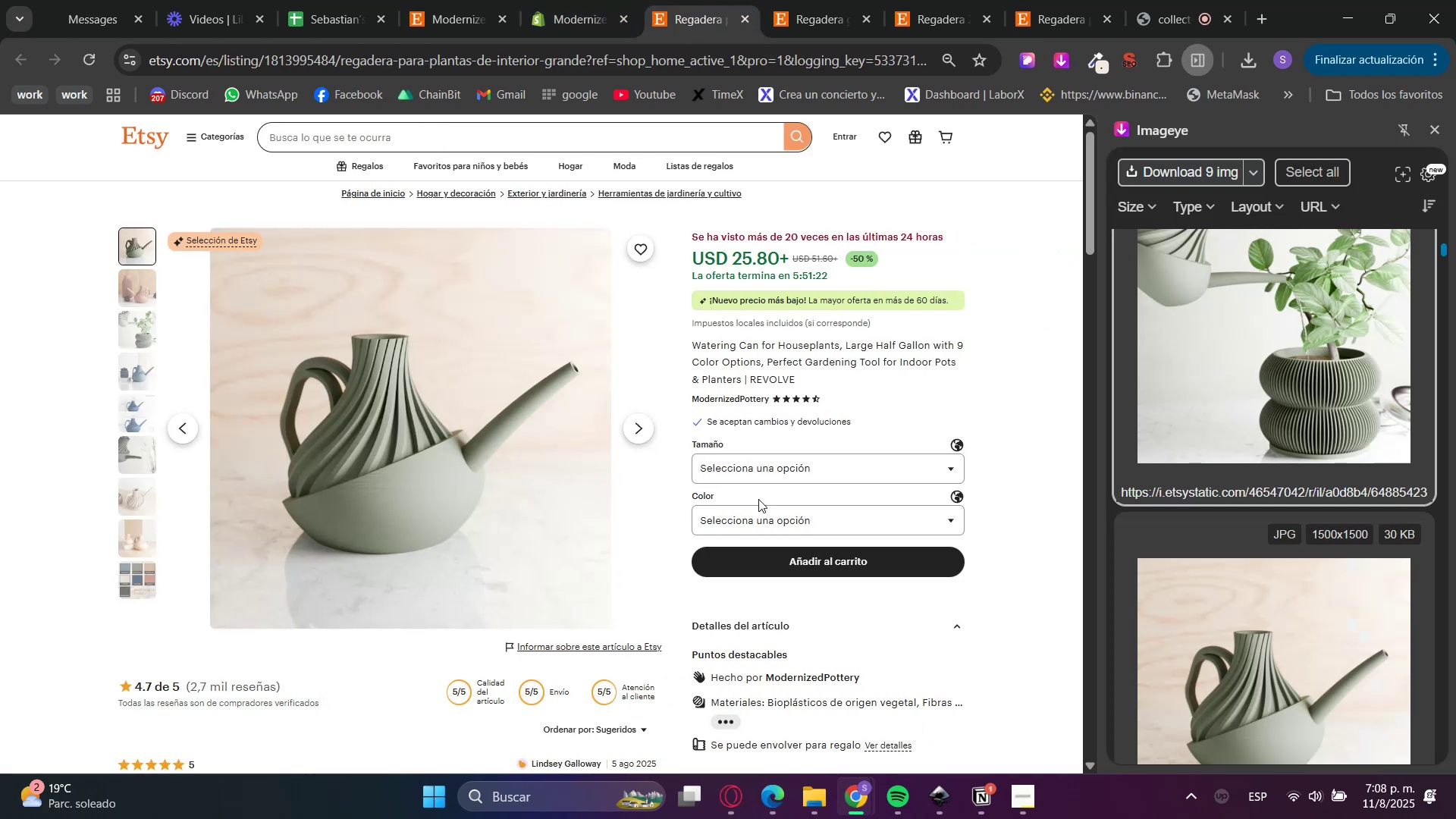 
left_click([755, 525])
 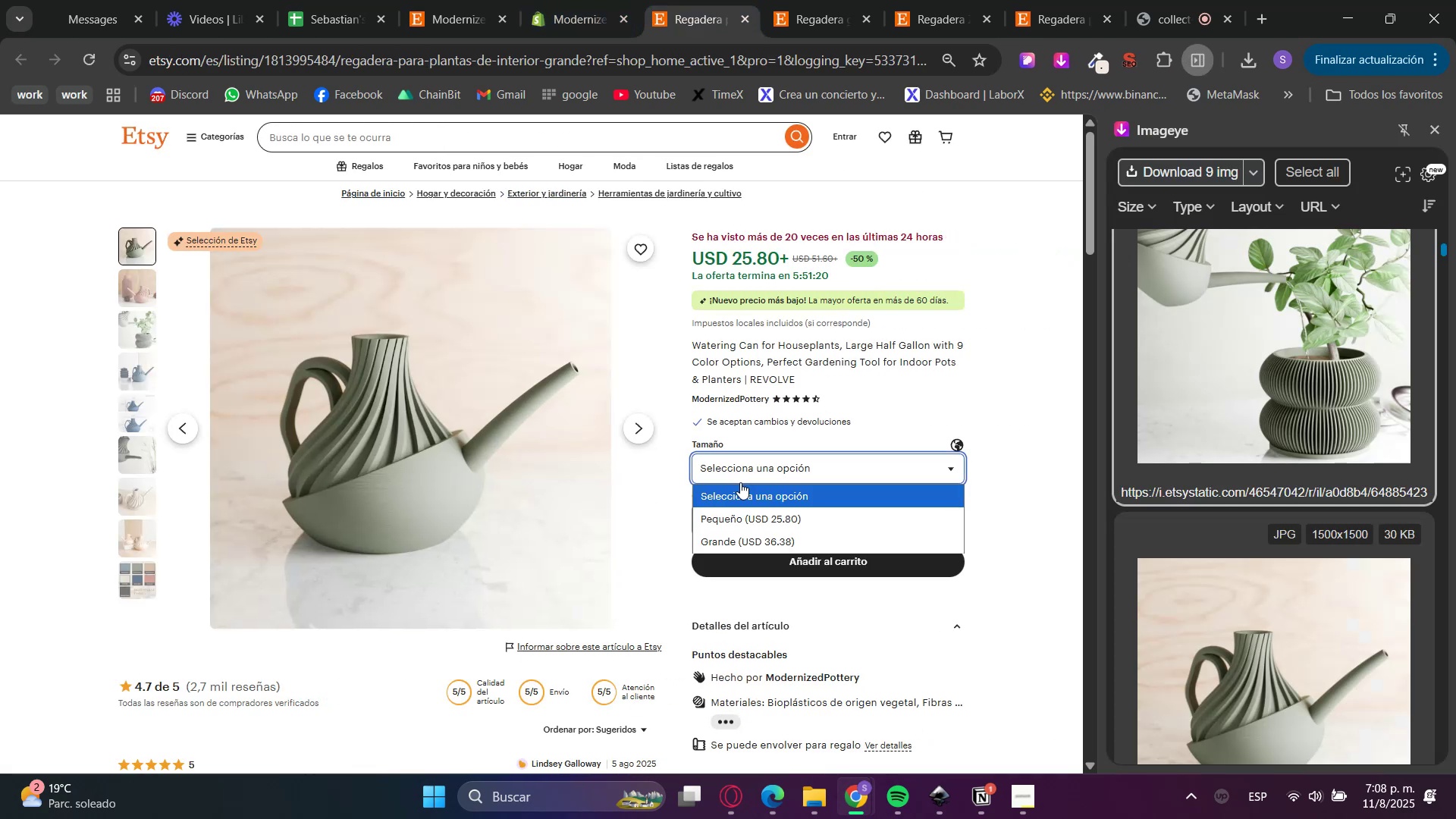 
double_click([738, 472])
 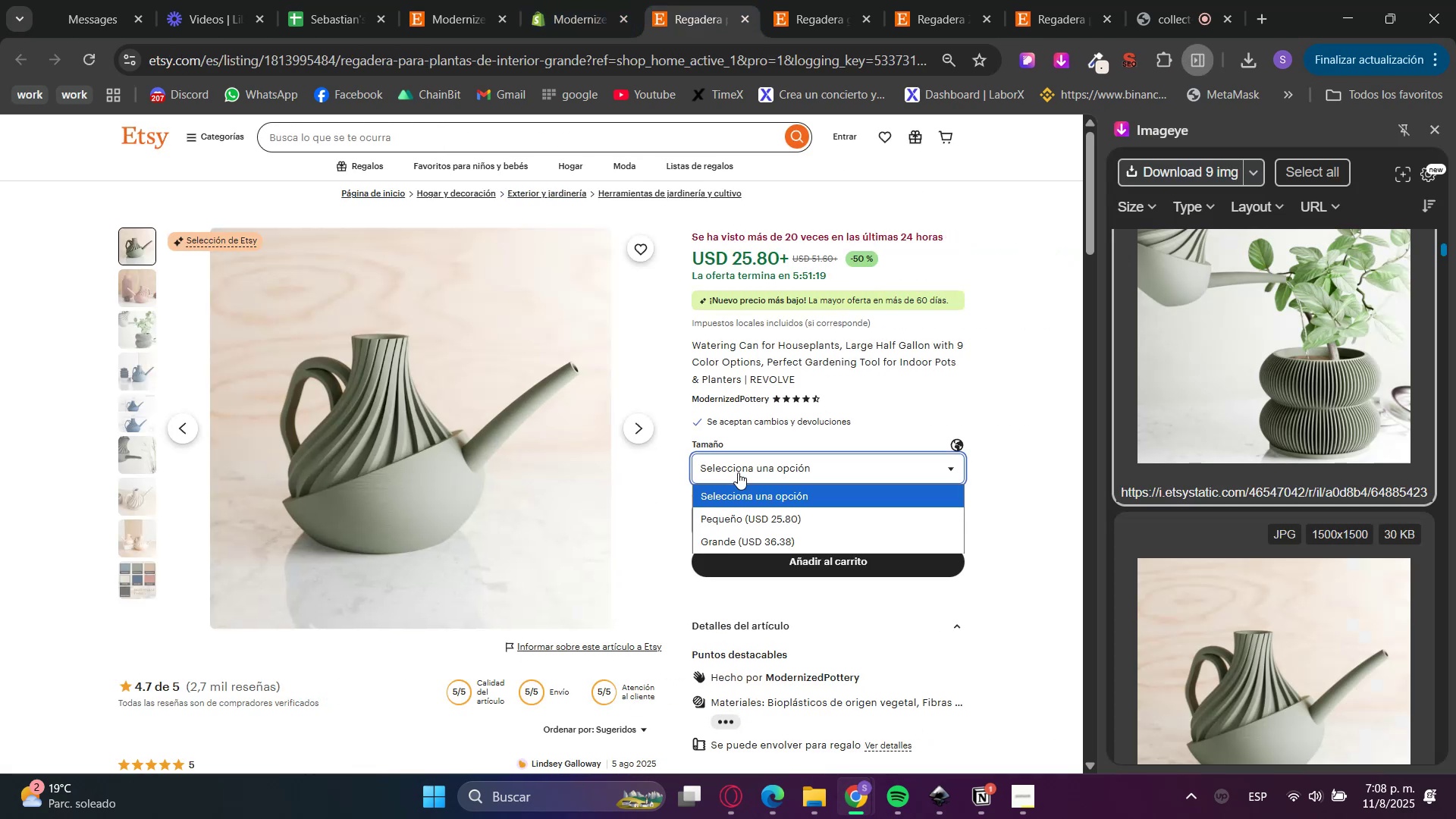 
triple_click([738, 472])
 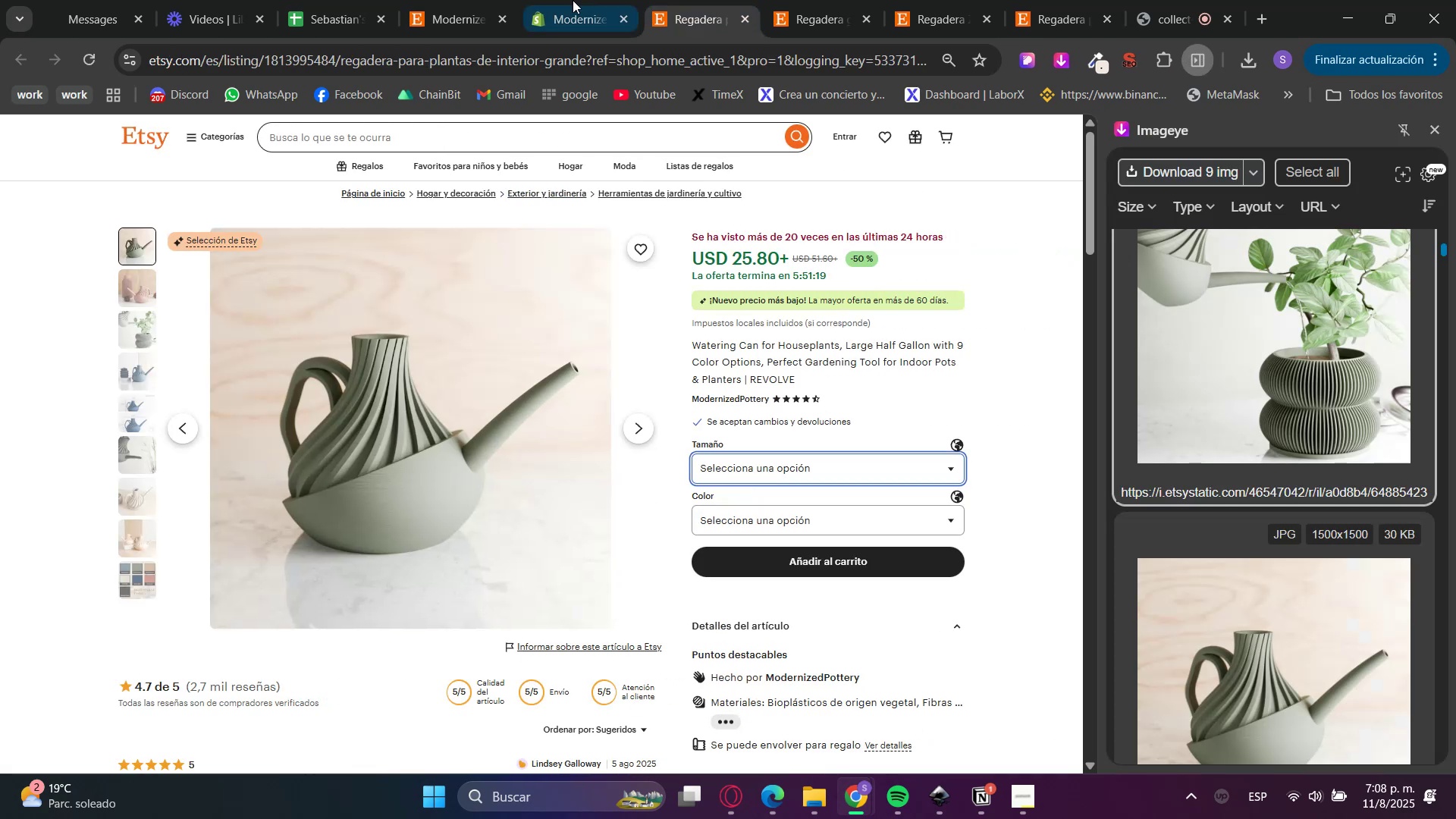 
left_click([546, 0])
 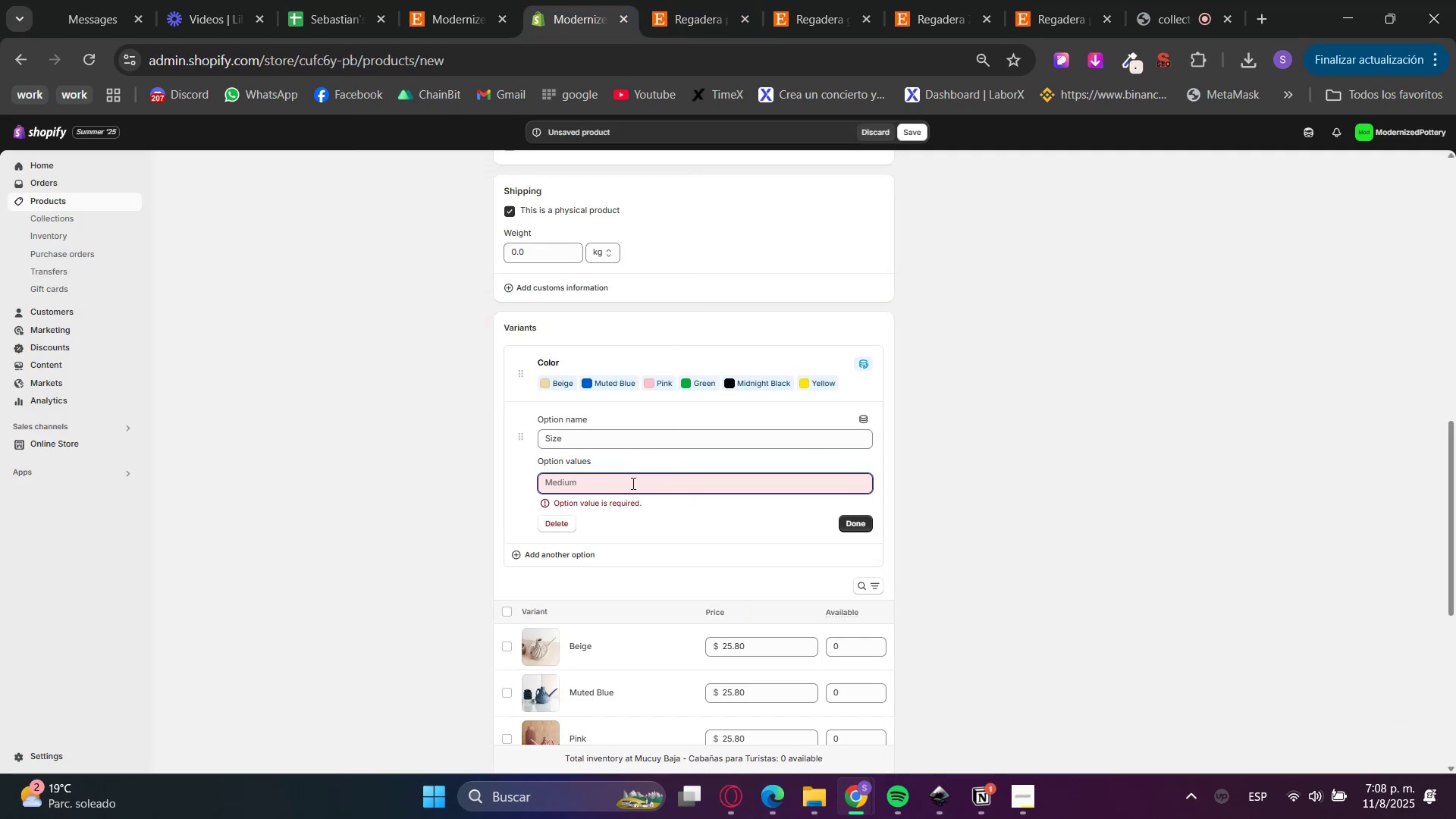 
type(Small)
key(Tab)
type(Big)
 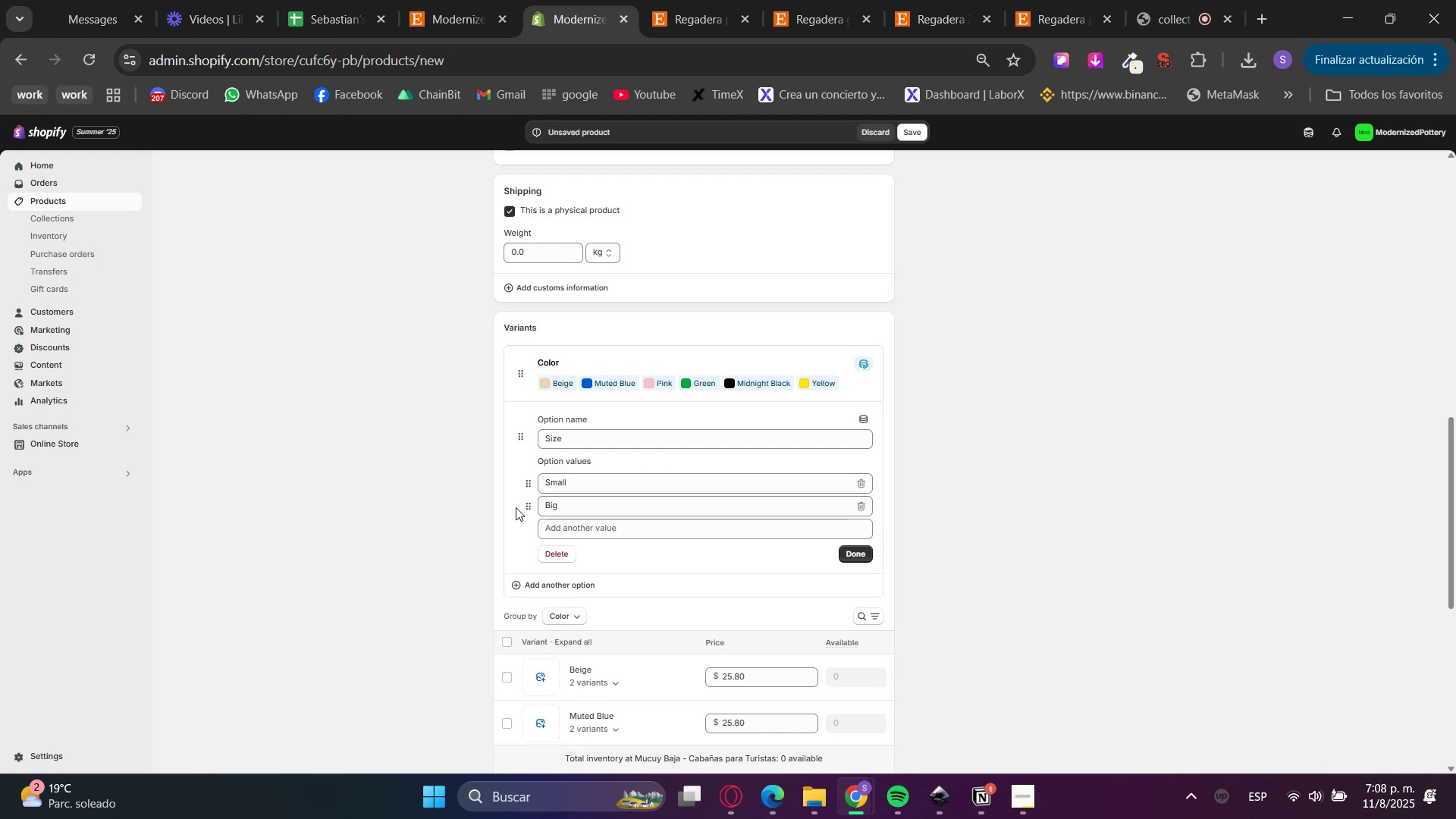 
left_click_drag(start_coordinate=[519, 439], to_coordinate=[527, 384])
 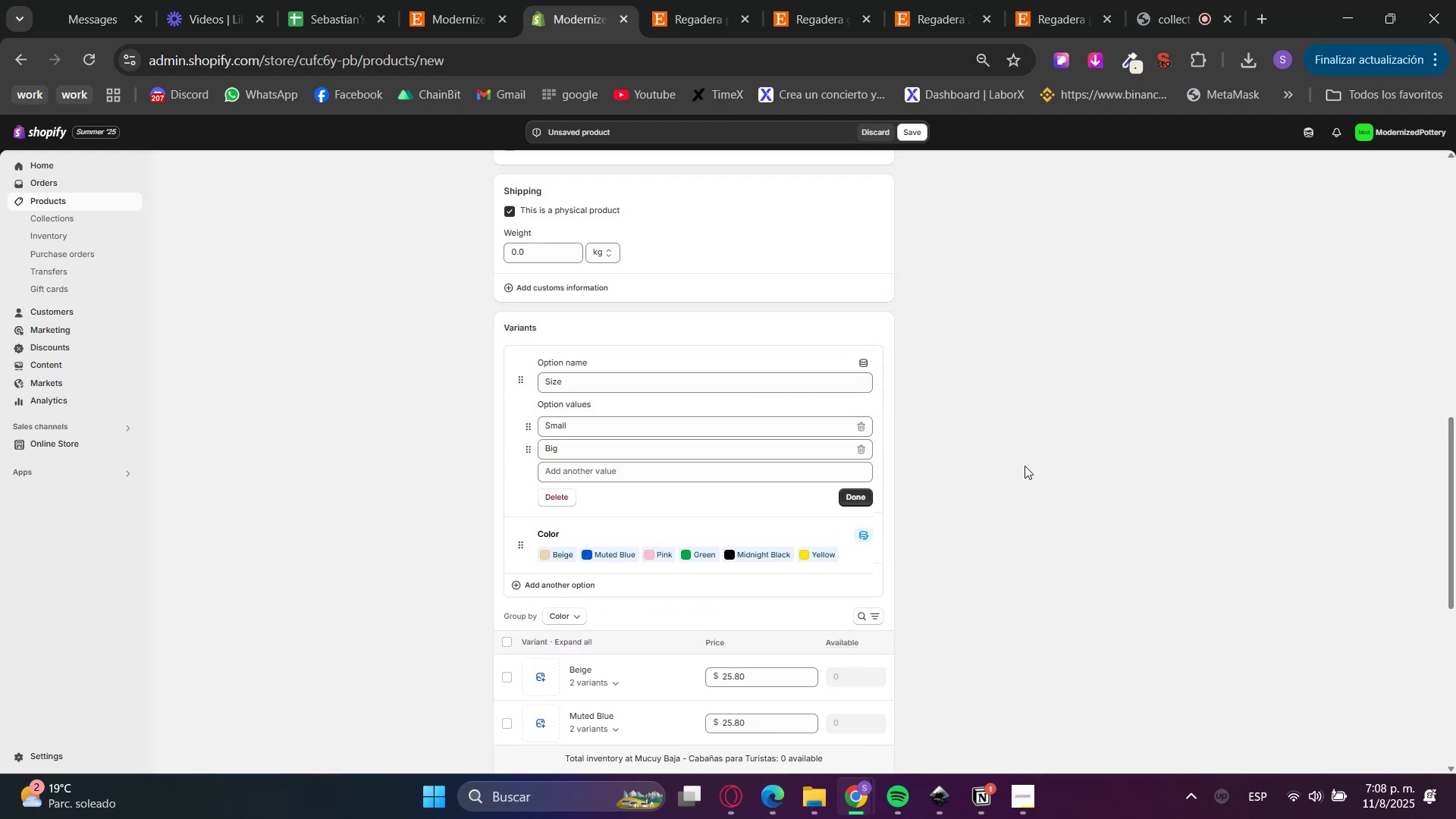 
scroll: coordinate [1025, 466], scroll_direction: down, amount: 2.0
 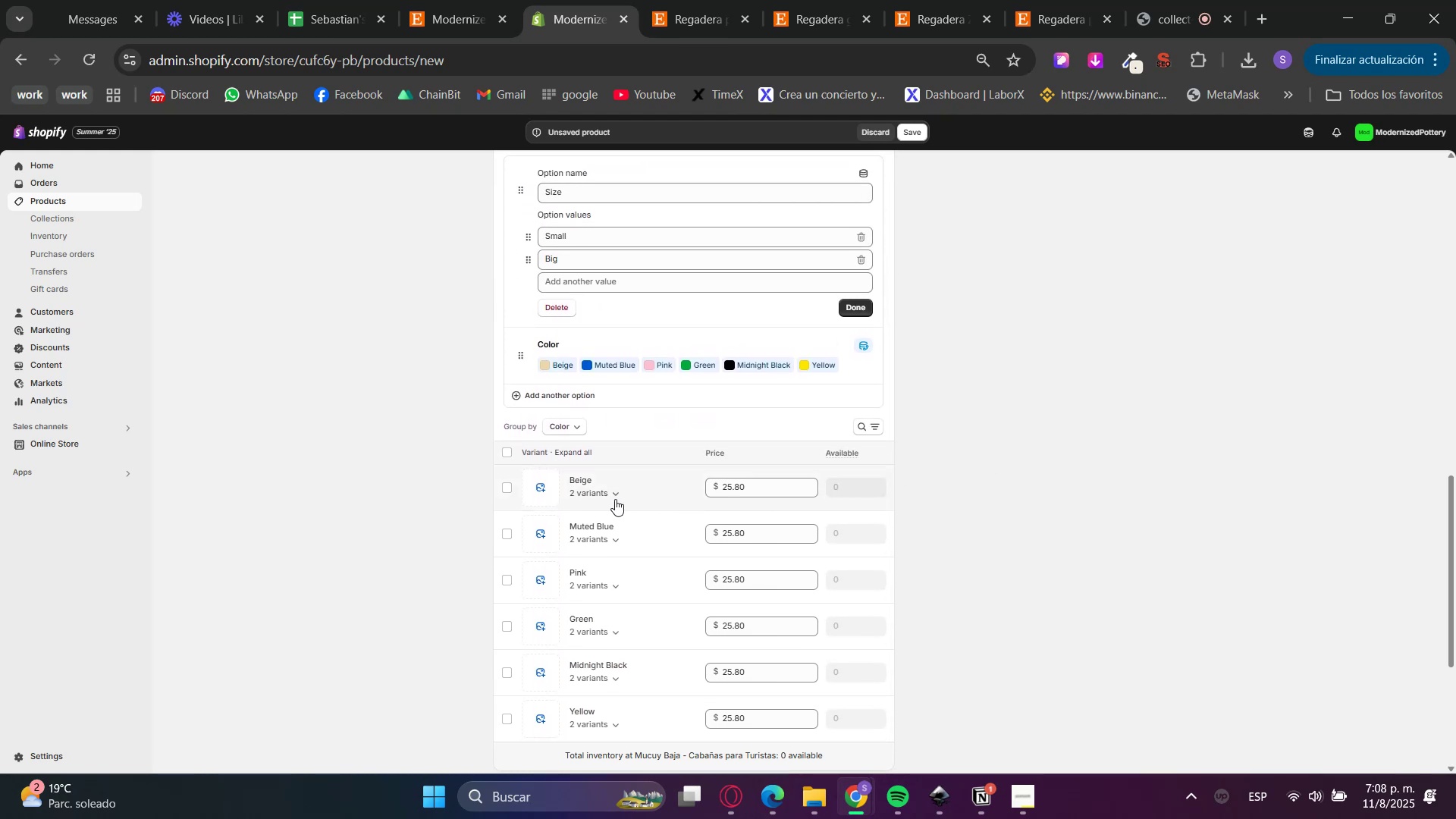 
left_click([594, 489])
 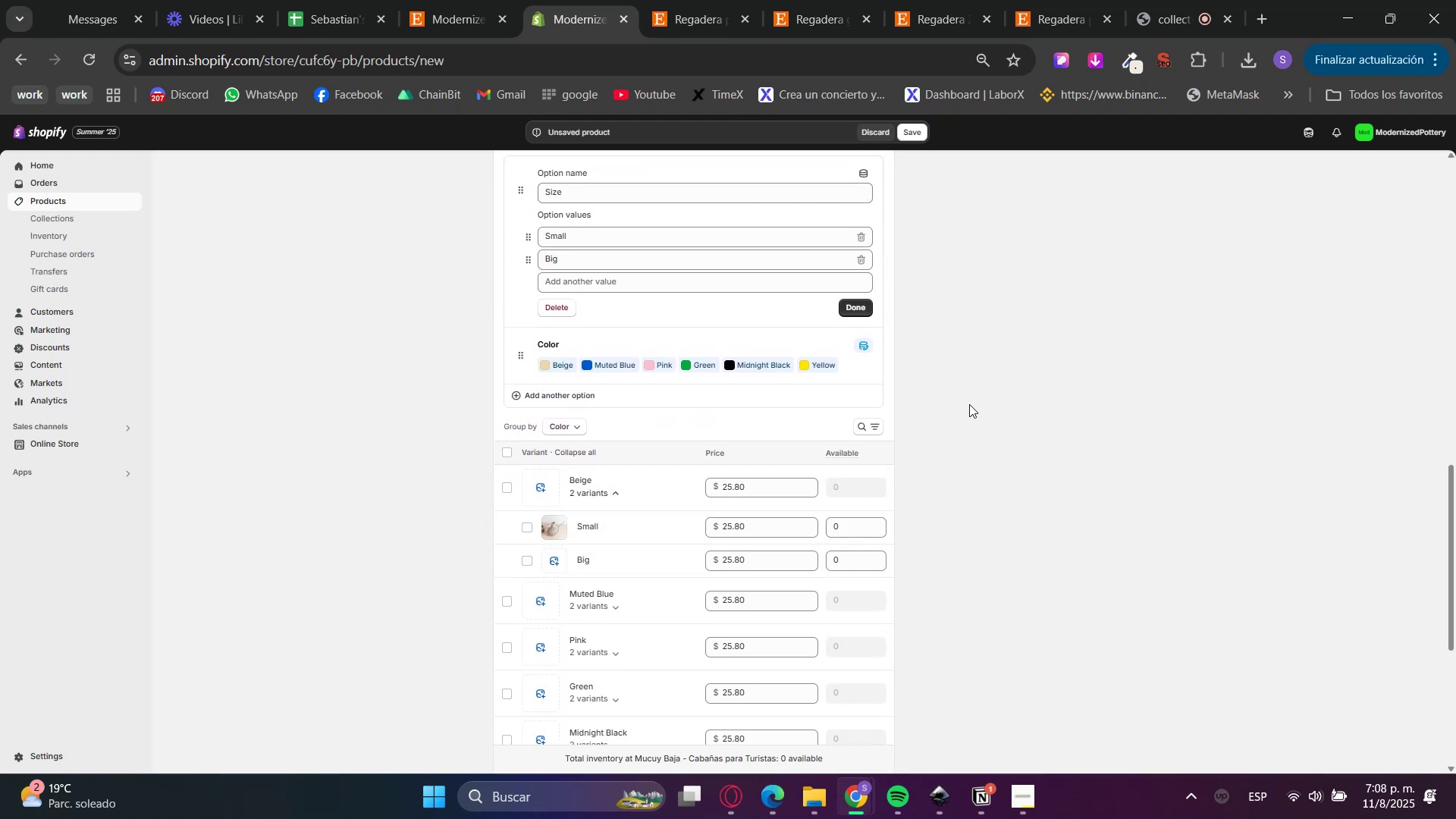 
scroll: coordinate [962, 406], scroll_direction: up, amount: 2.0
 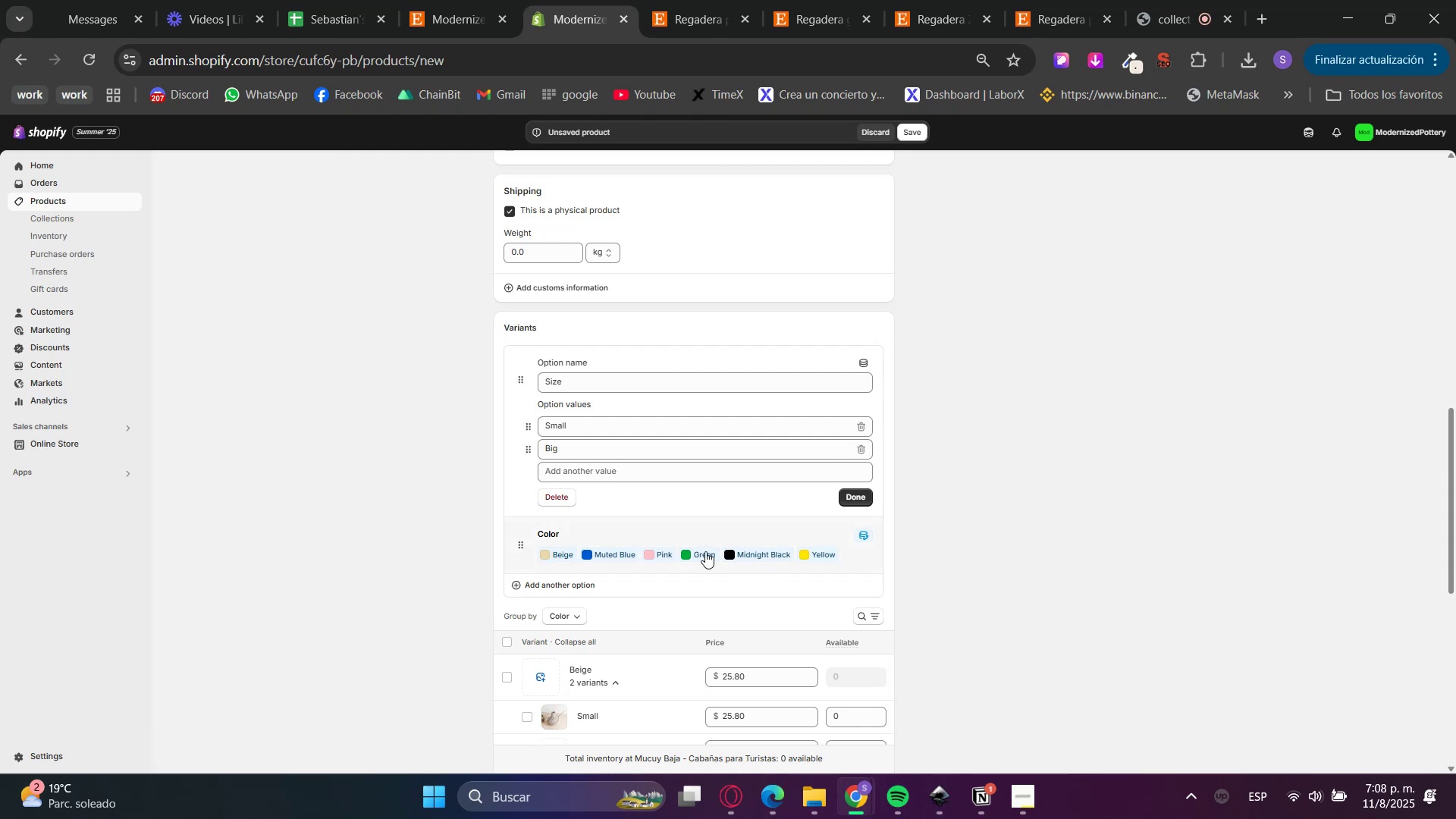 
left_click([516, 546])
 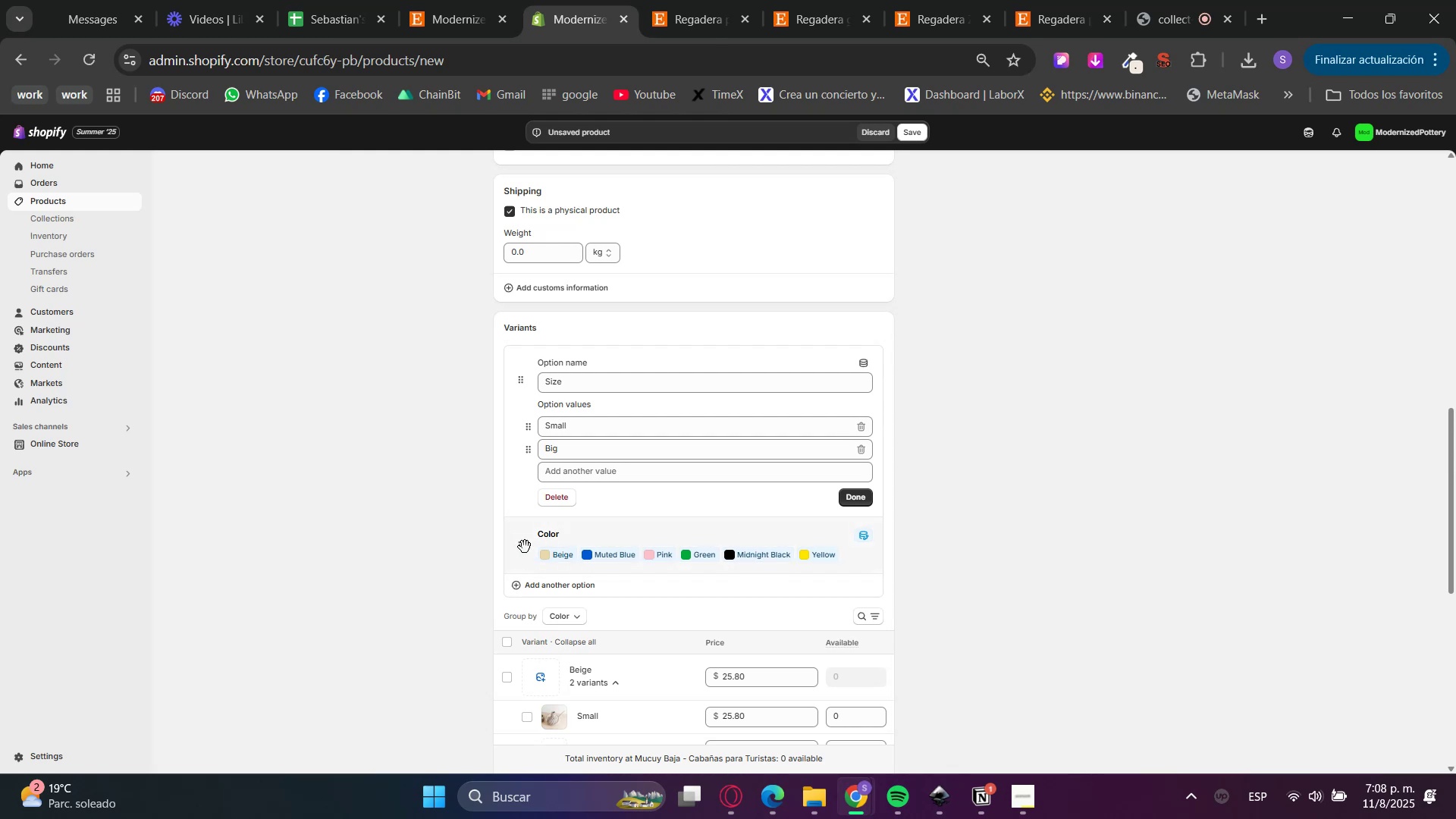 
left_click([701, 532])
 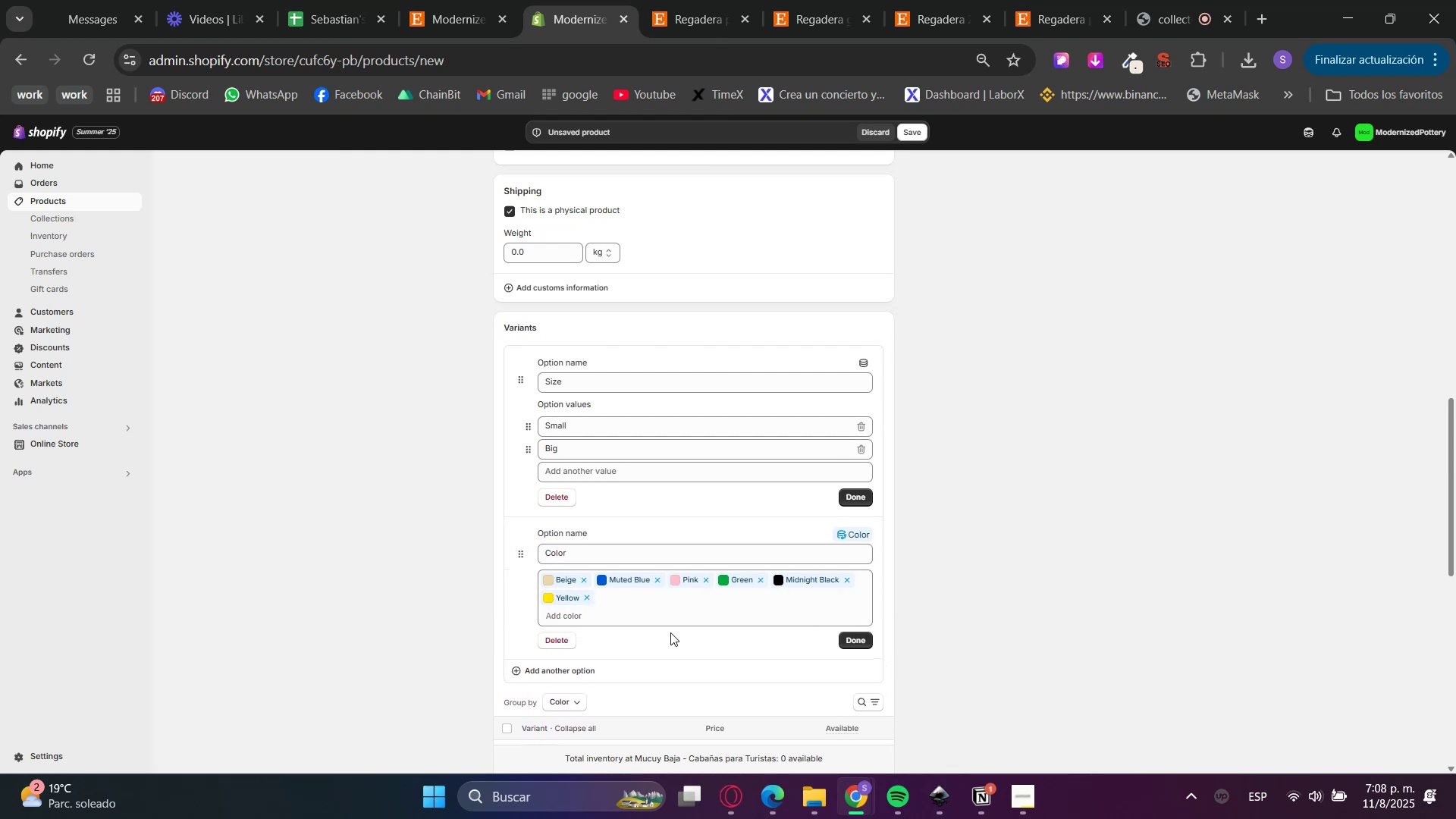 
left_click([564, 647])
 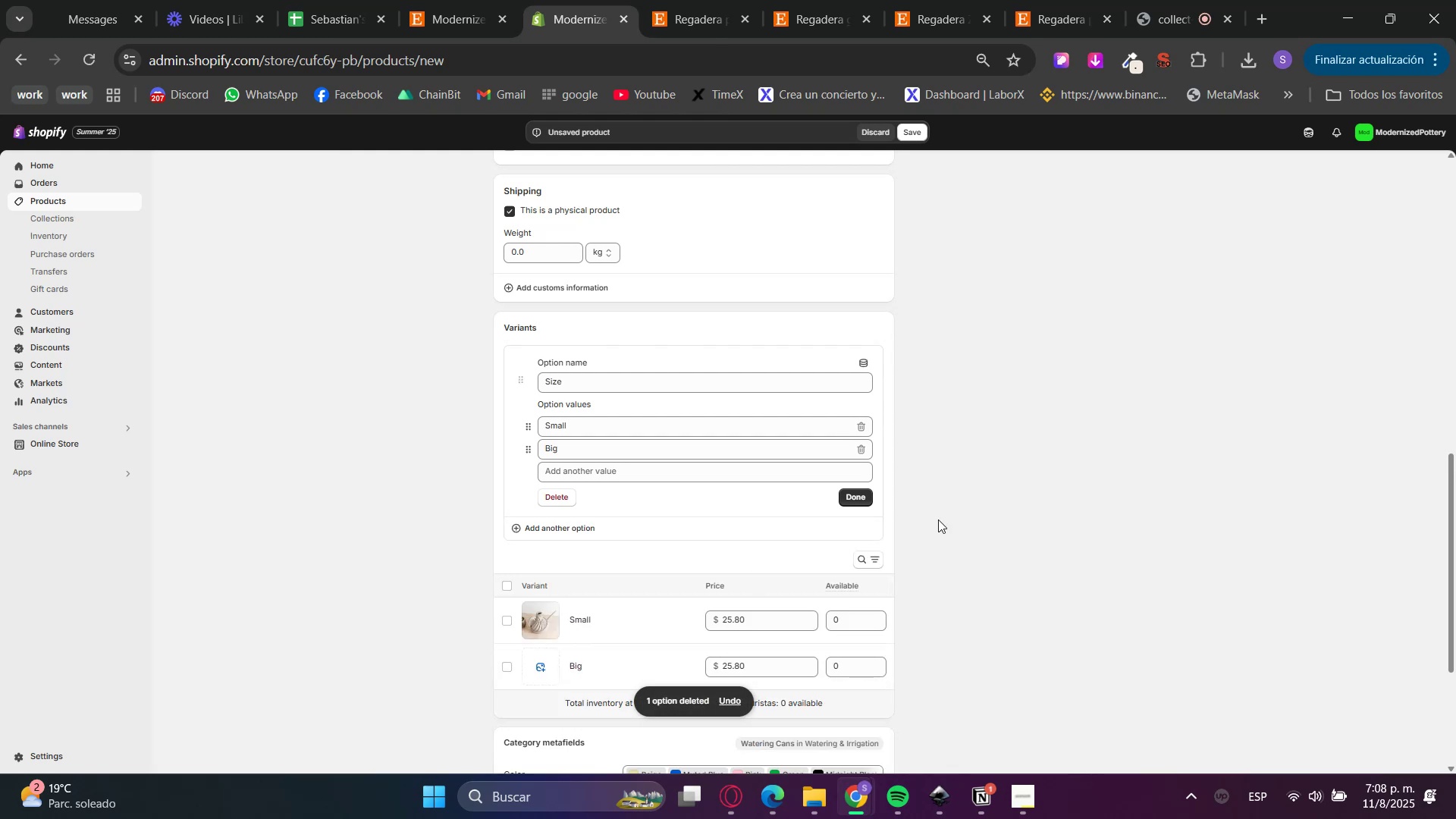 
left_click([972, 514])
 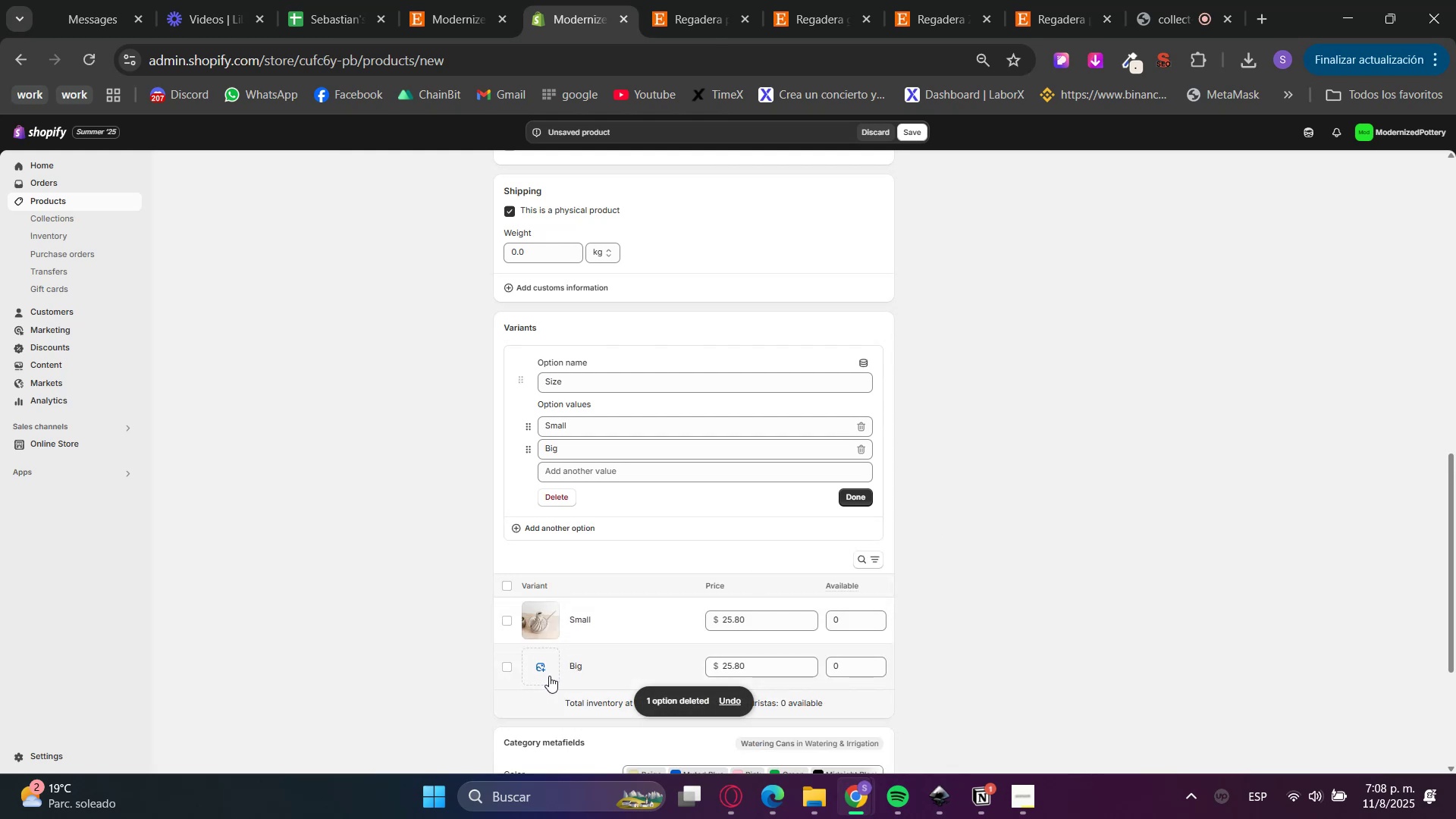 
left_click([539, 629])
 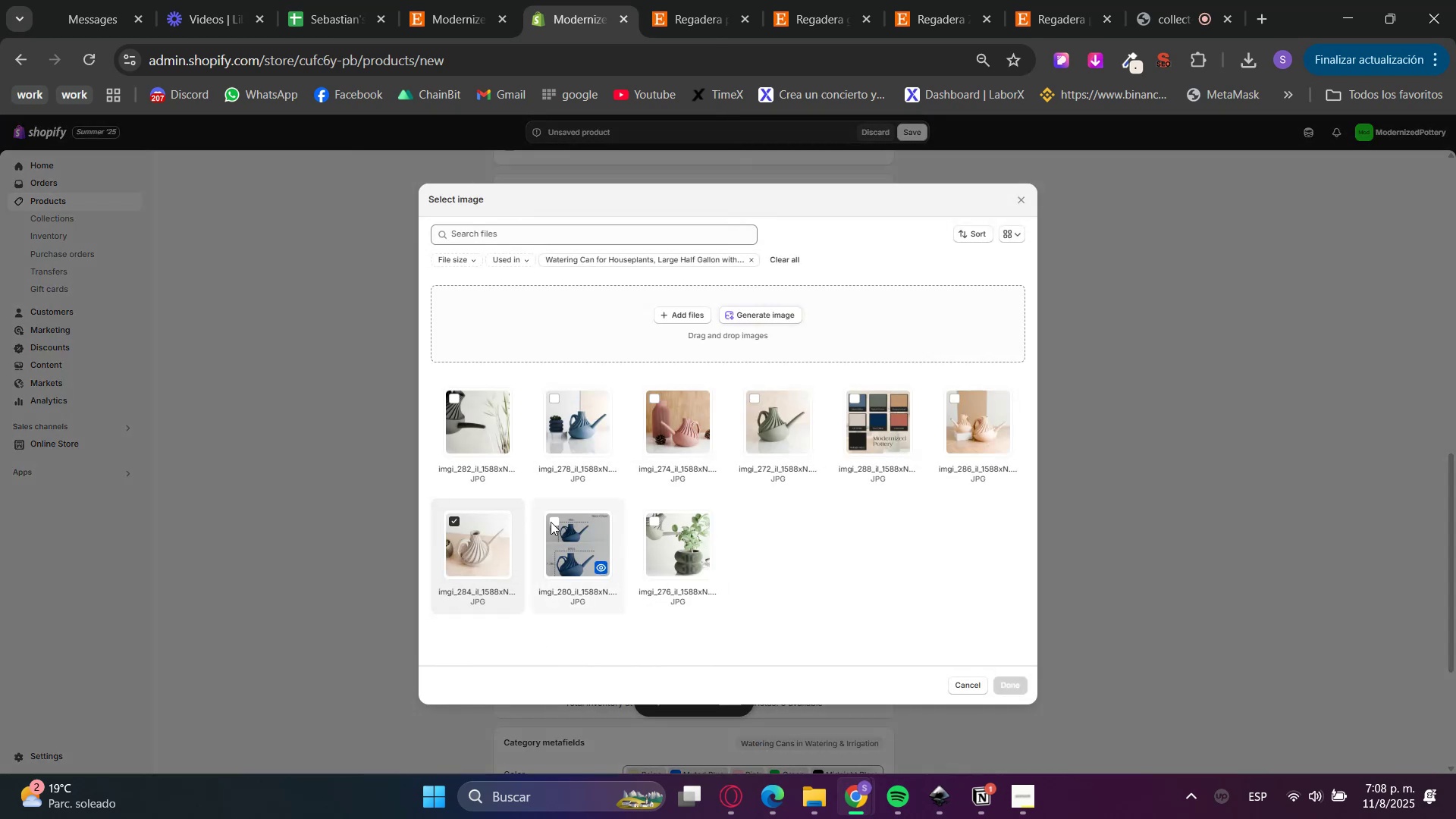 
left_click([458, 523])
 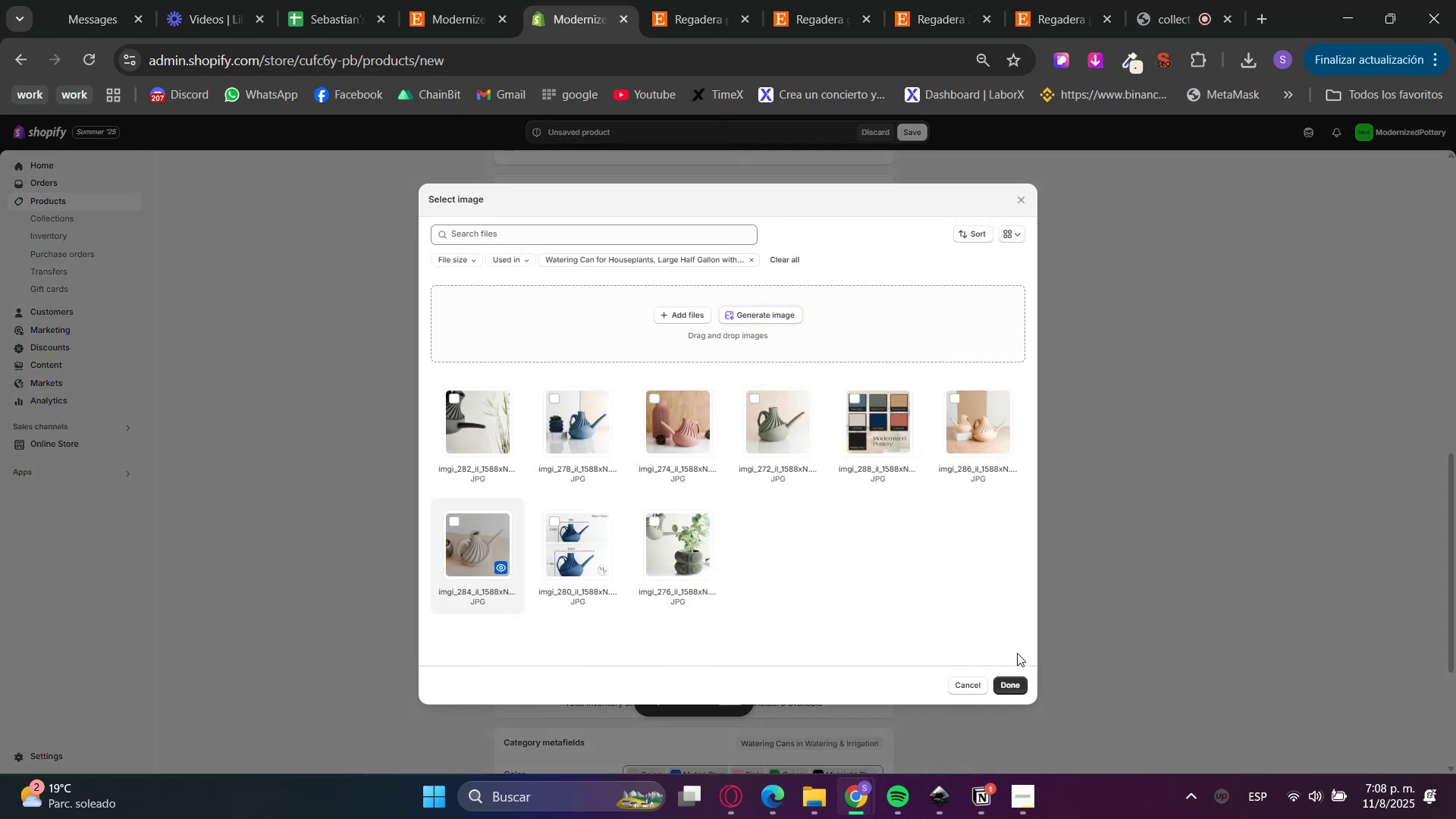 
left_click([1010, 684])
 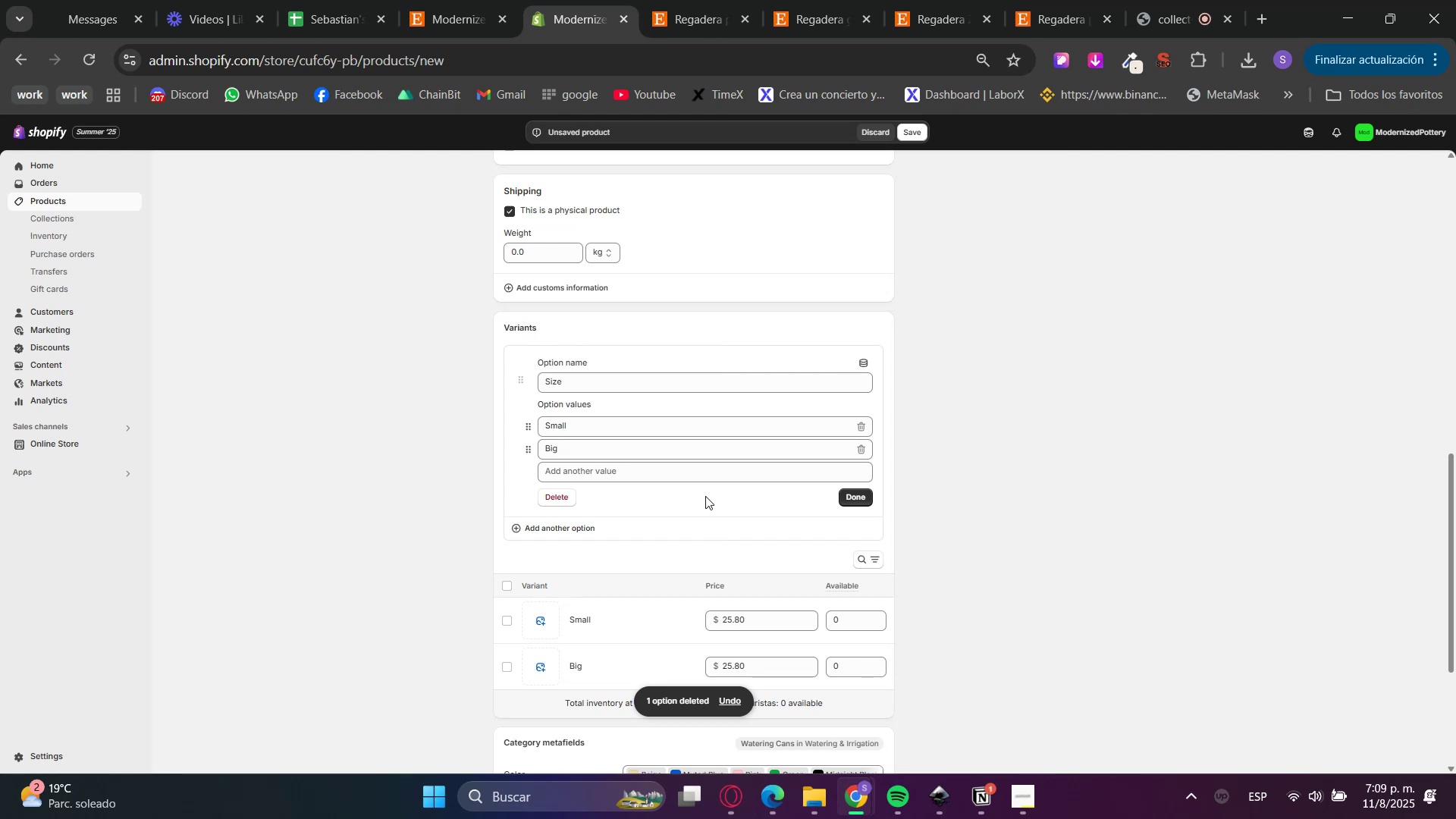 
wait(5.1)
 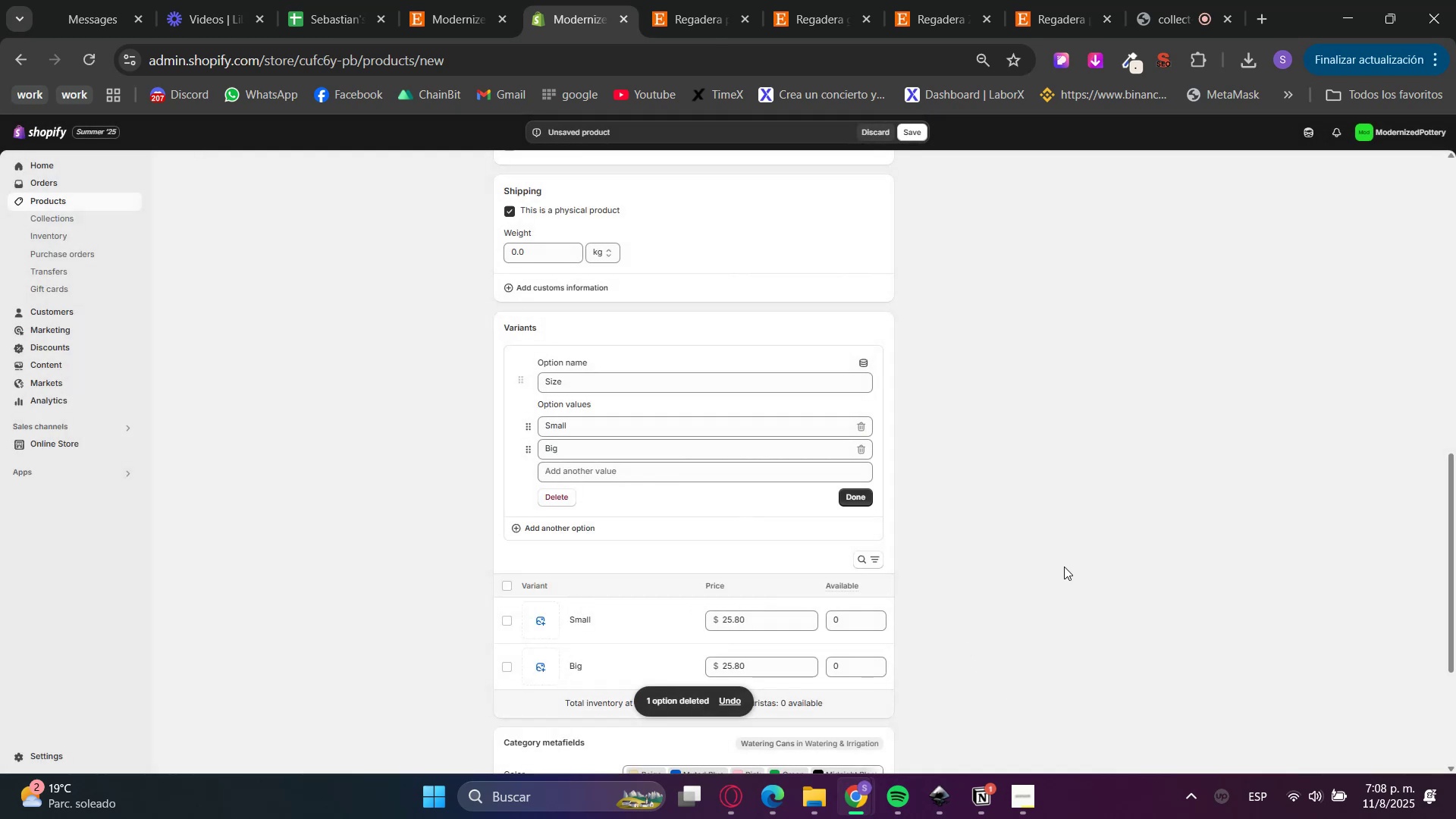 
left_click([692, 0])
 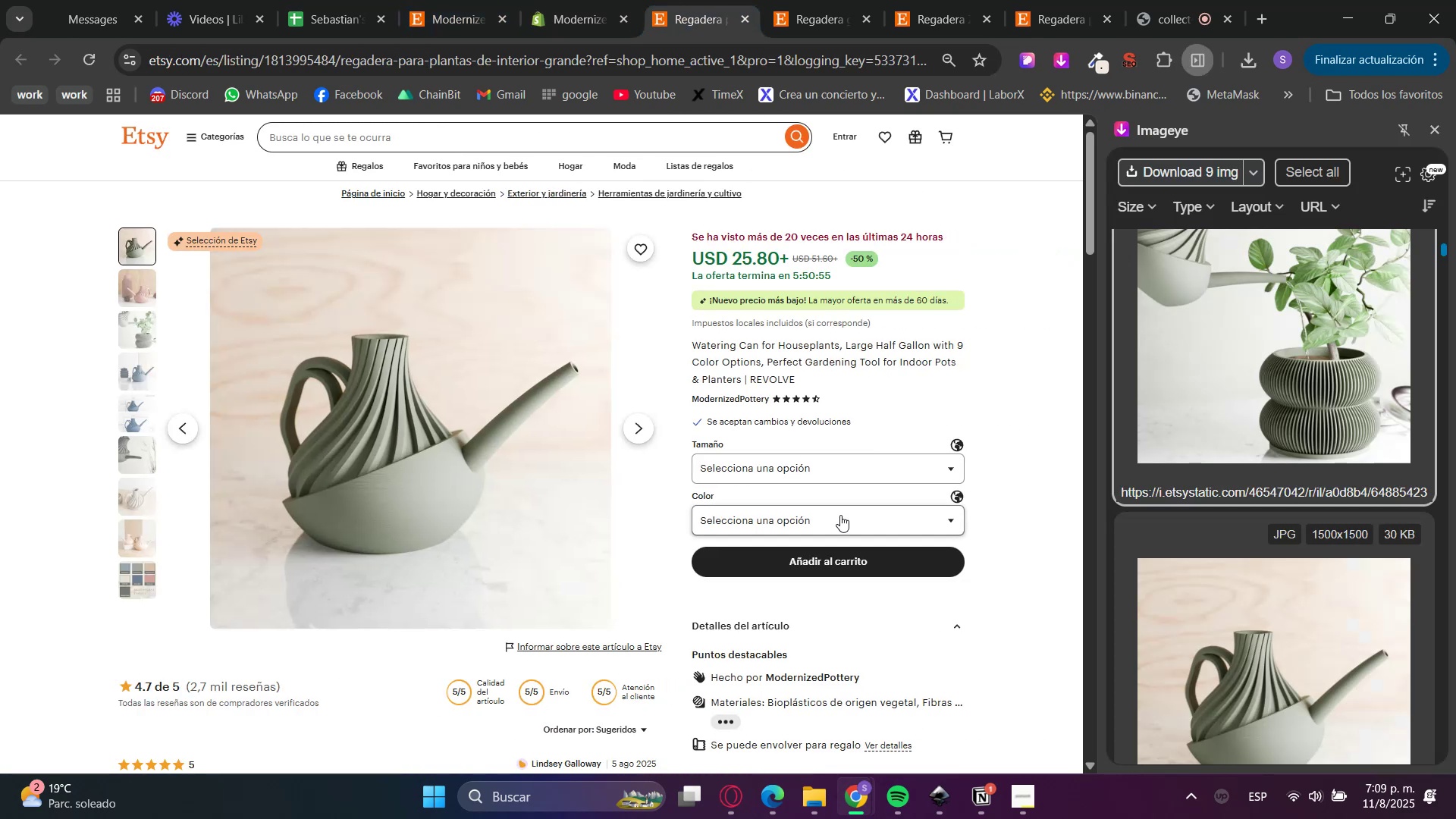 
double_click([839, 514])
 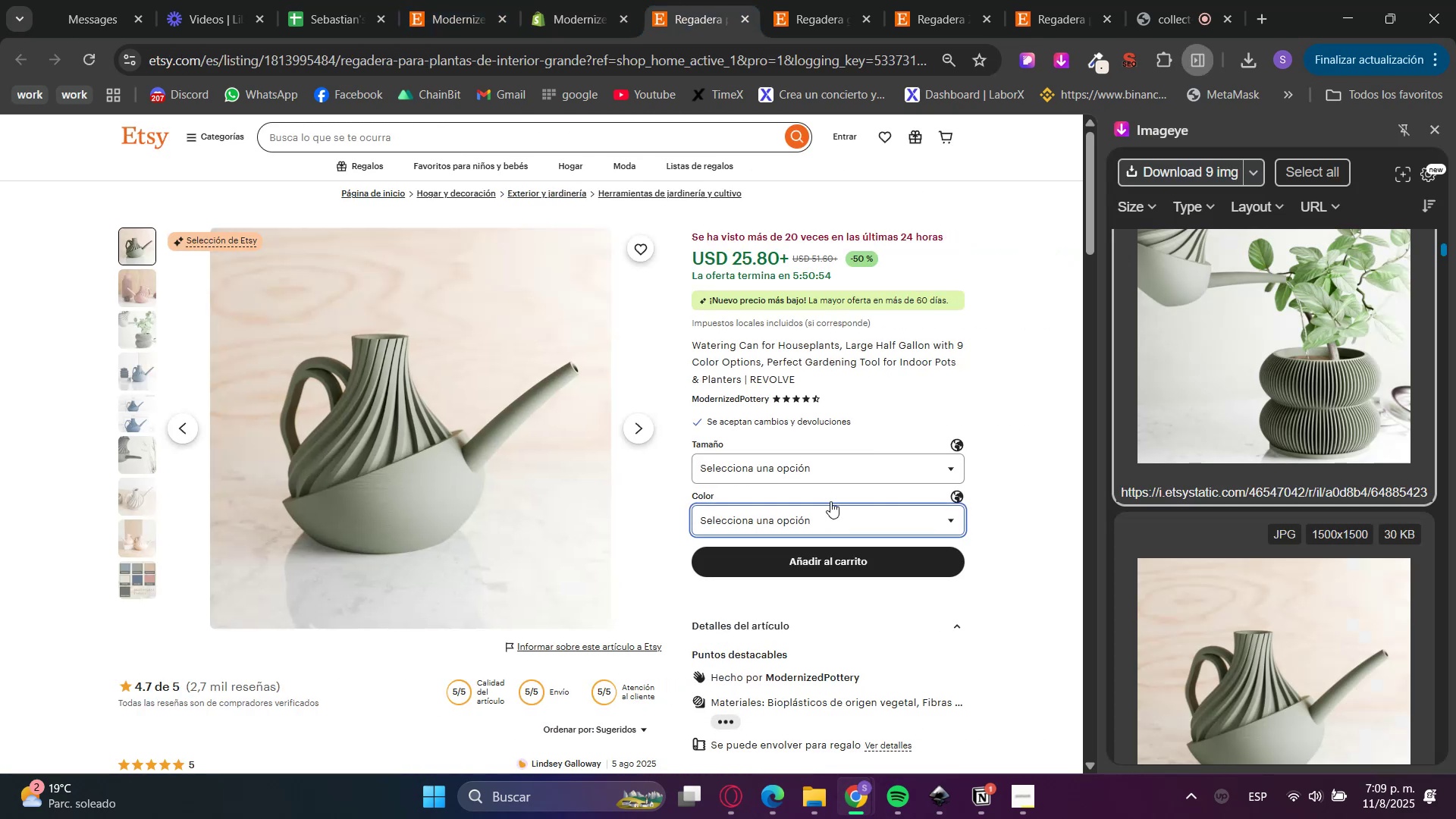 
triple_click([810, 474])
 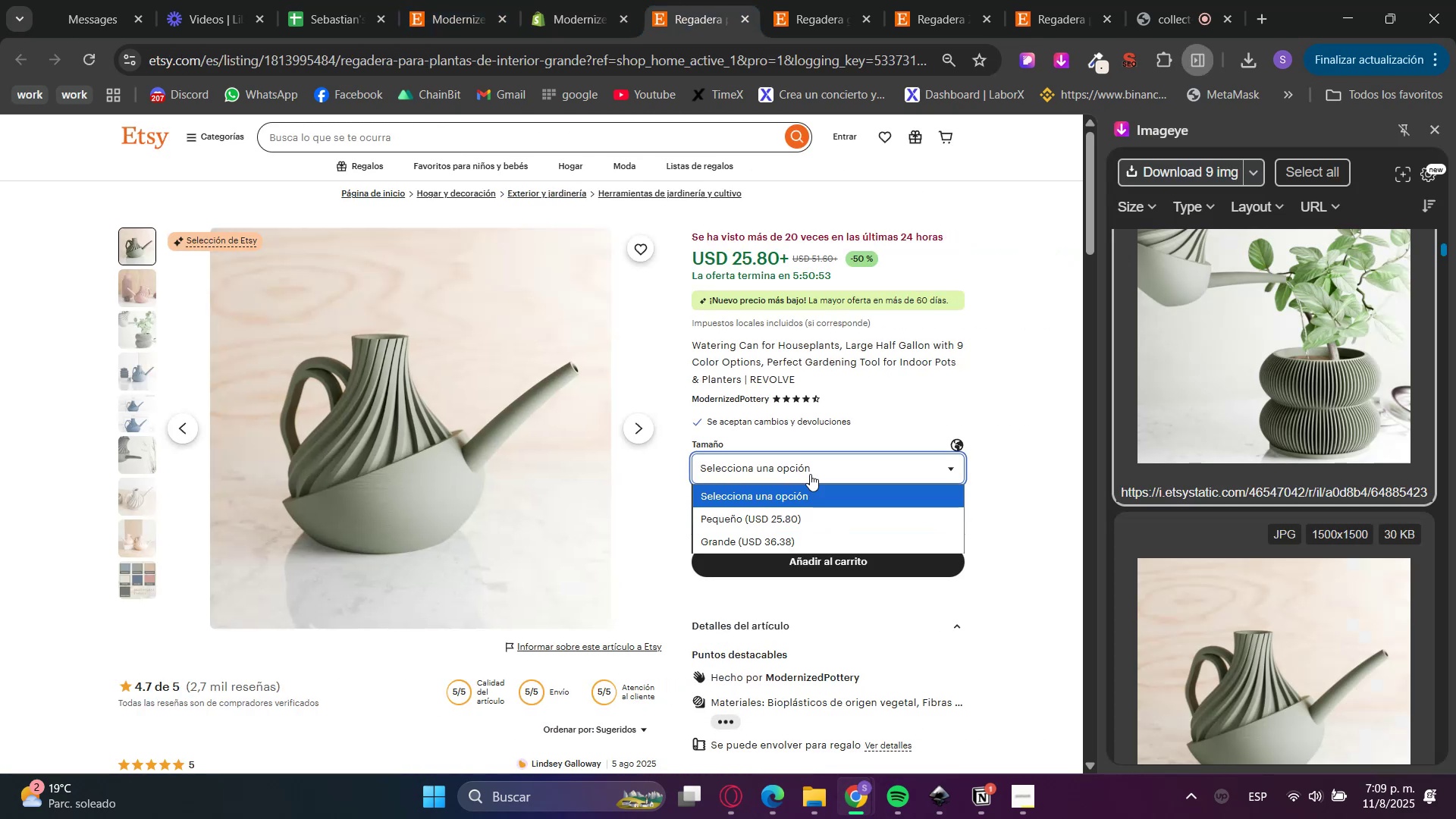 
double_click([514, 0])
 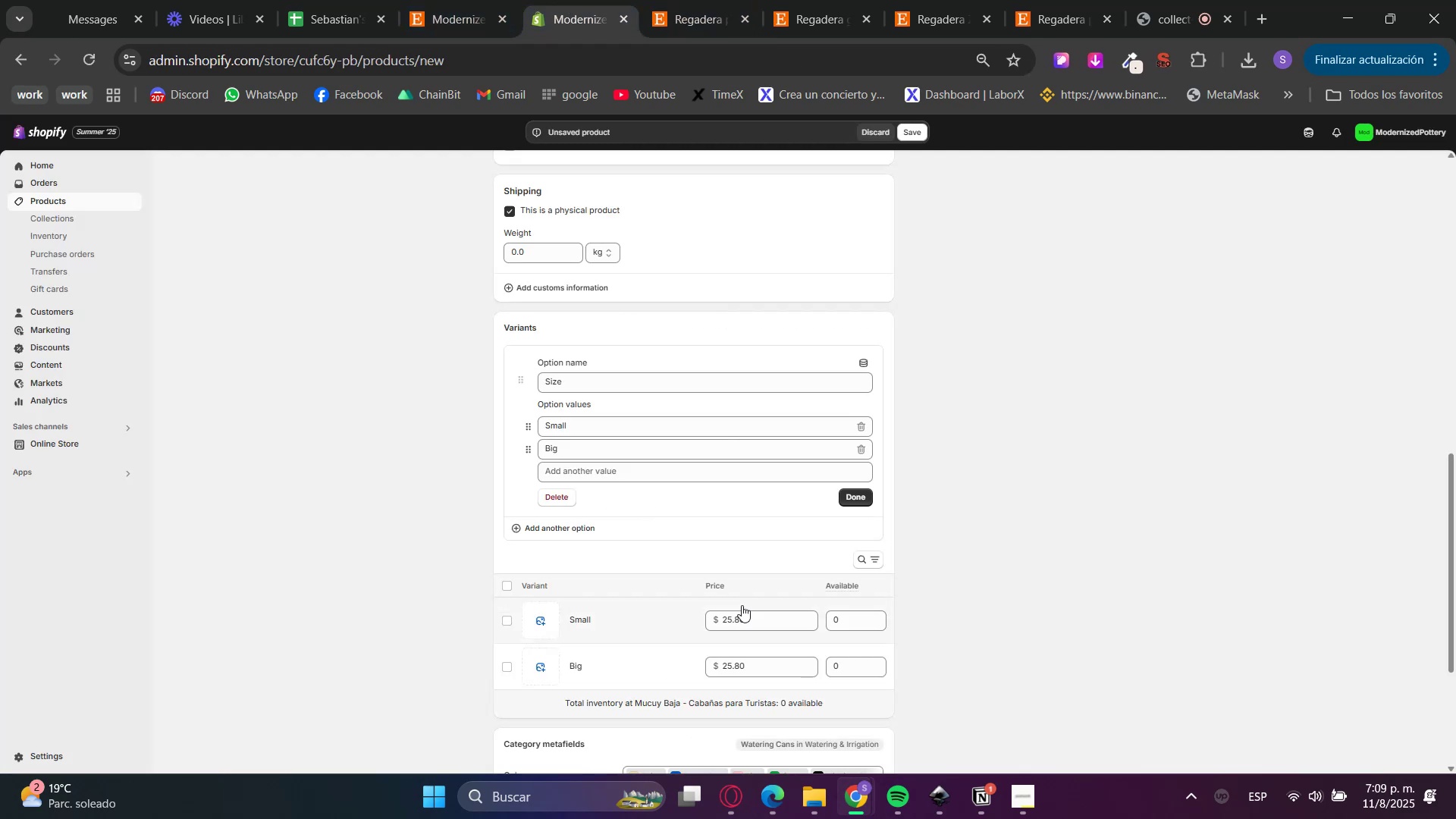 
left_click([754, 662])
 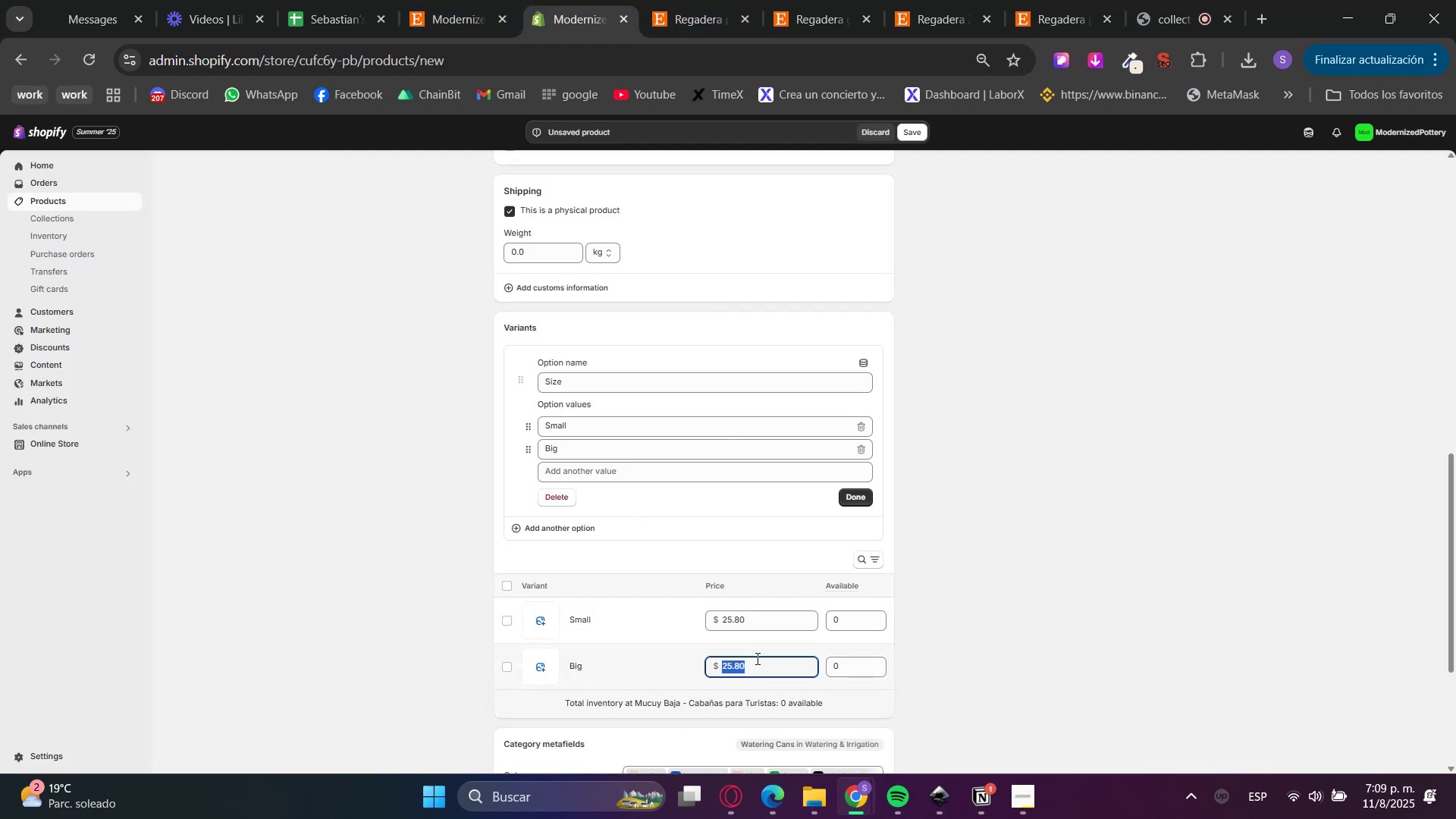 
key(Numpad3)
 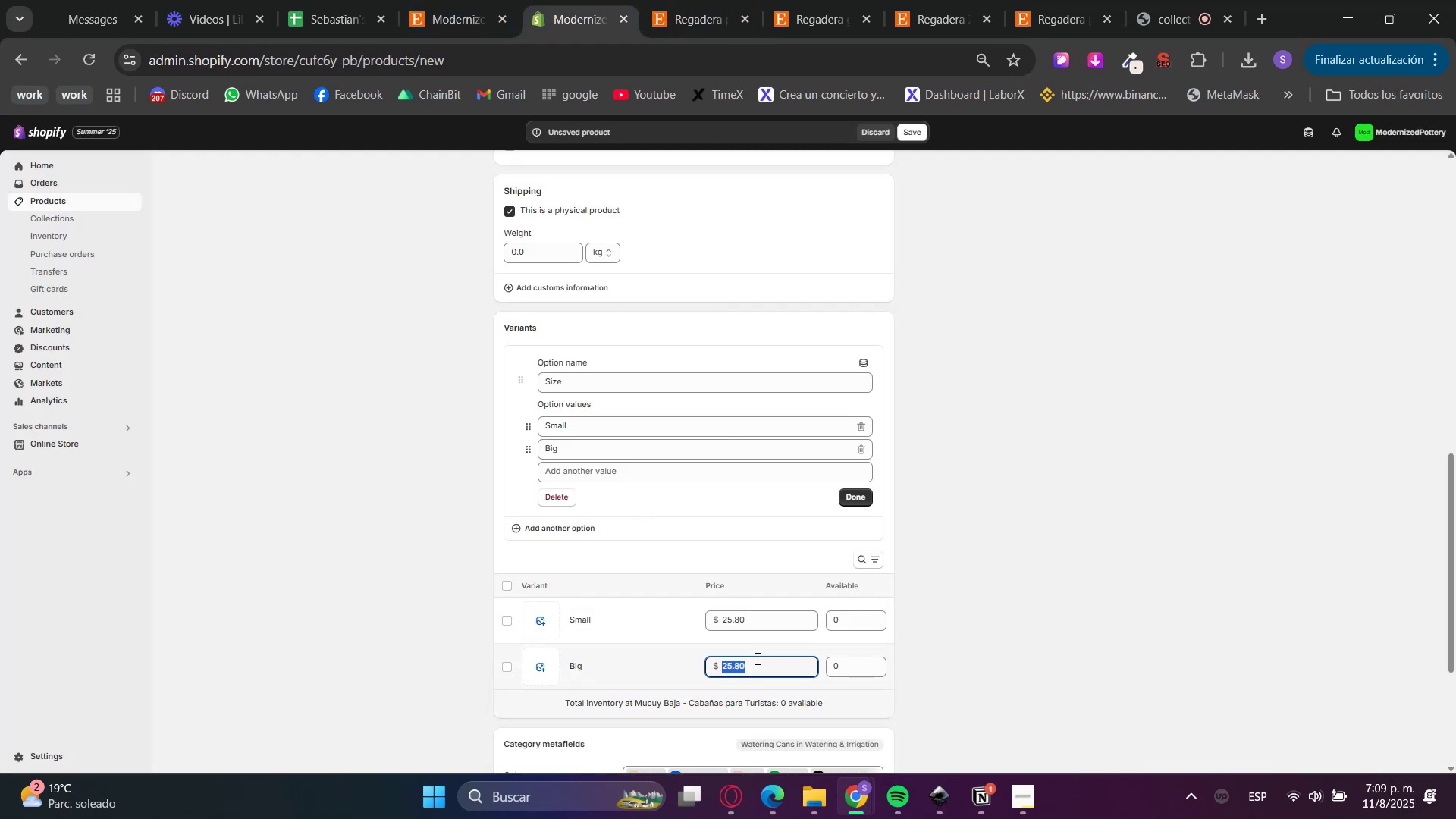 
key(Numpad6)
 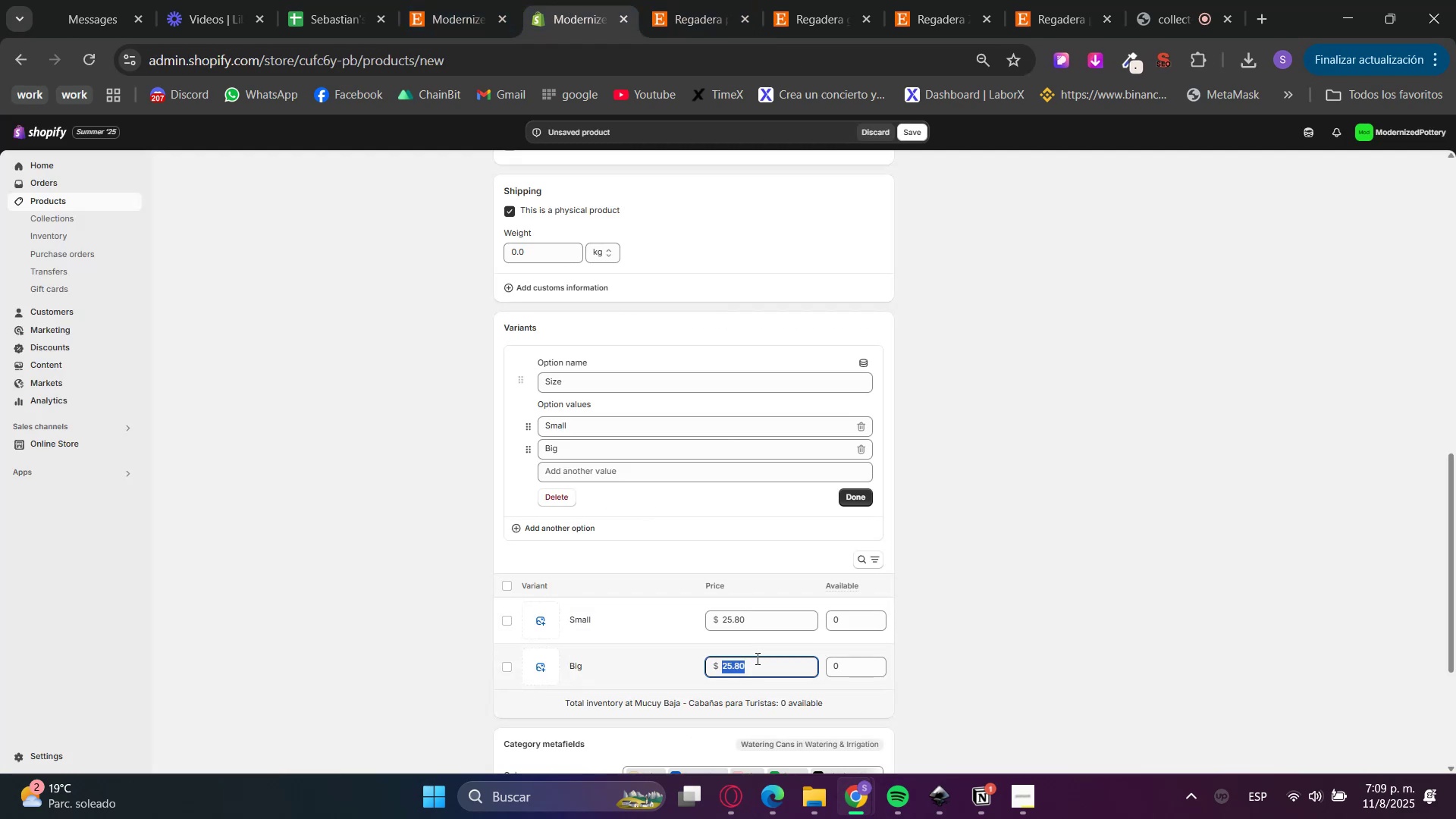 
key(NumpadDecimal)
 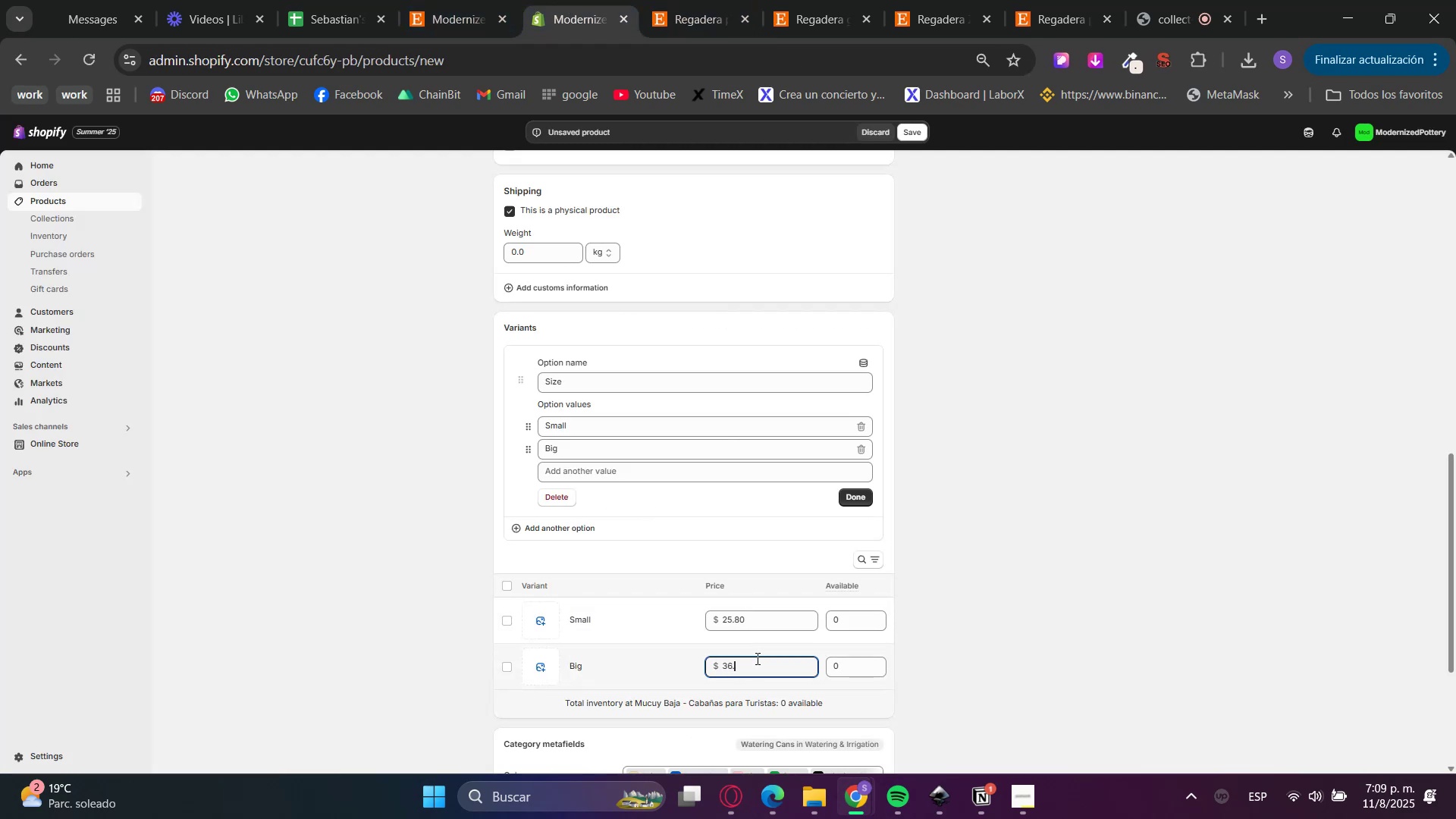 
key(Numpad3)
 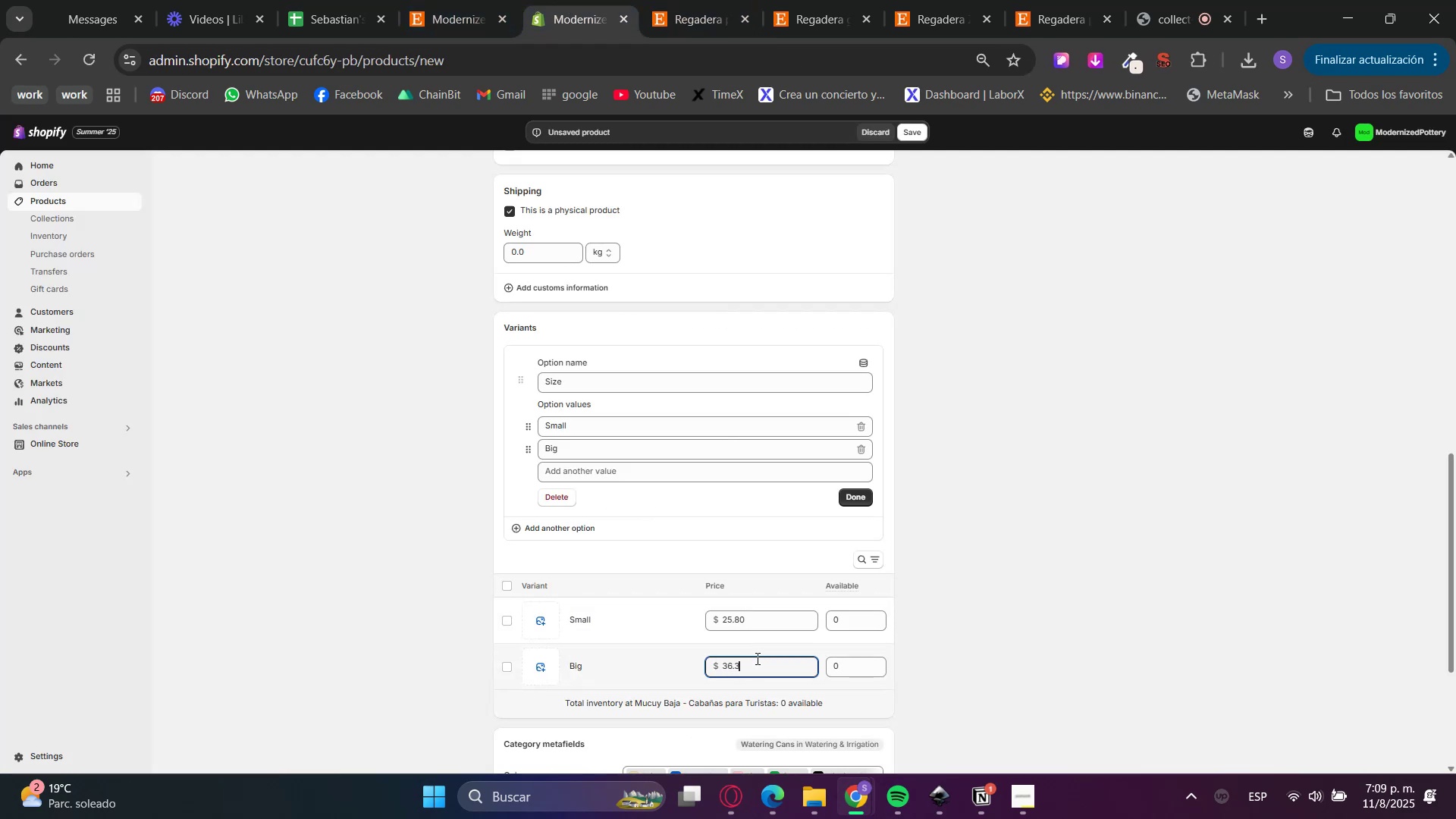 
key(Numpad6)
 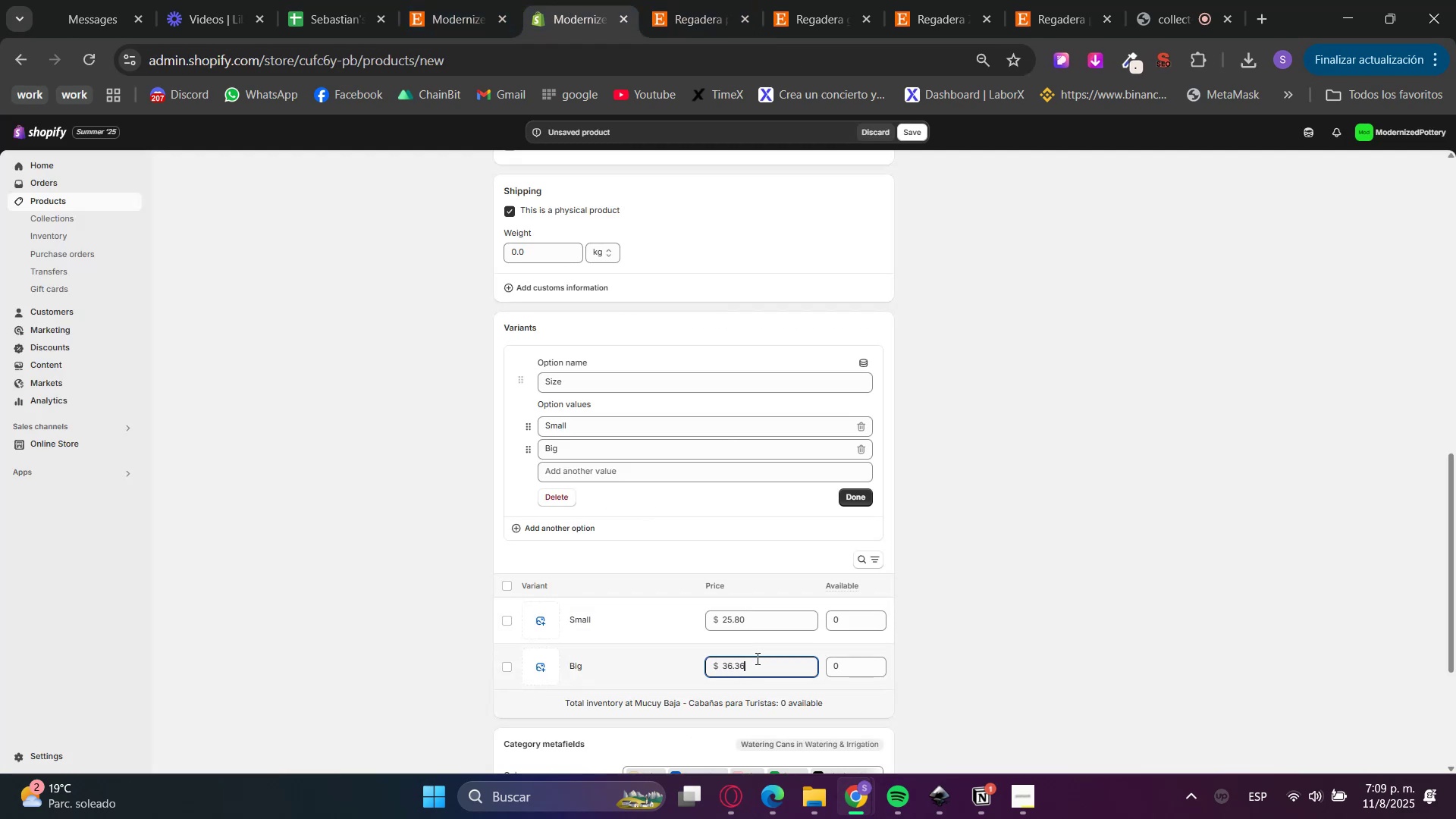 
key(Backspace)
 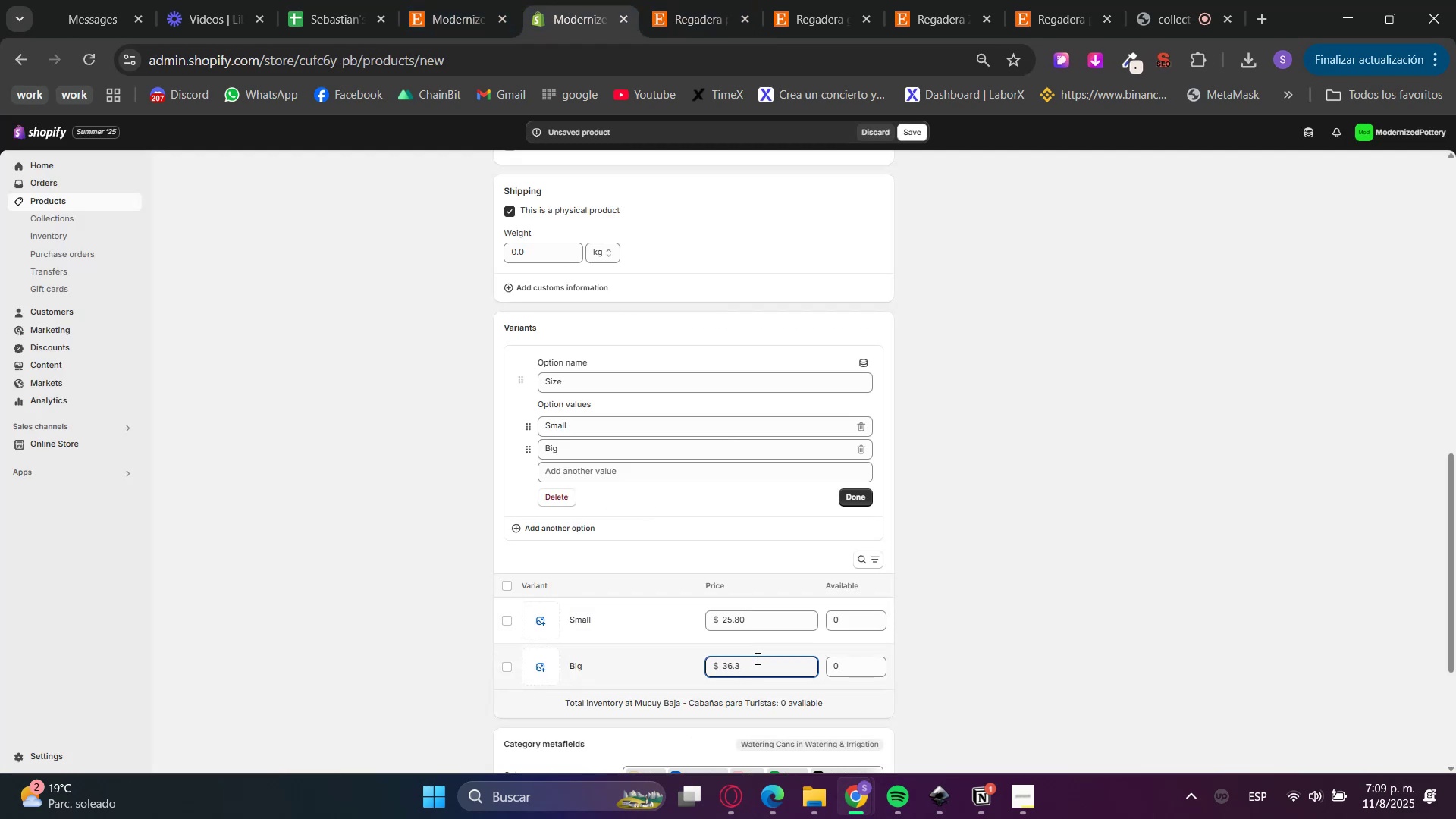 
key(Numpad8)
 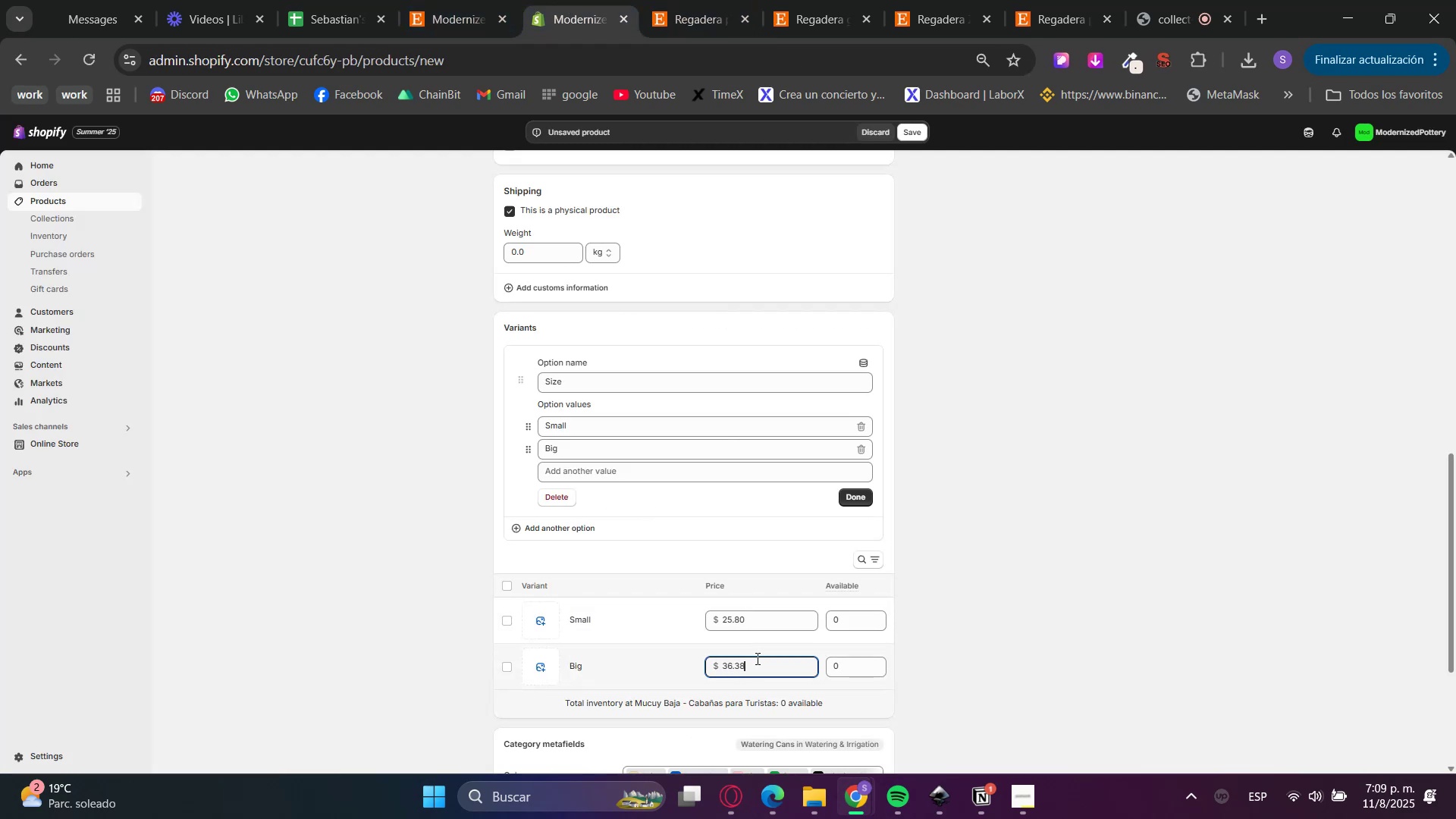 
left_click([1146, 626])
 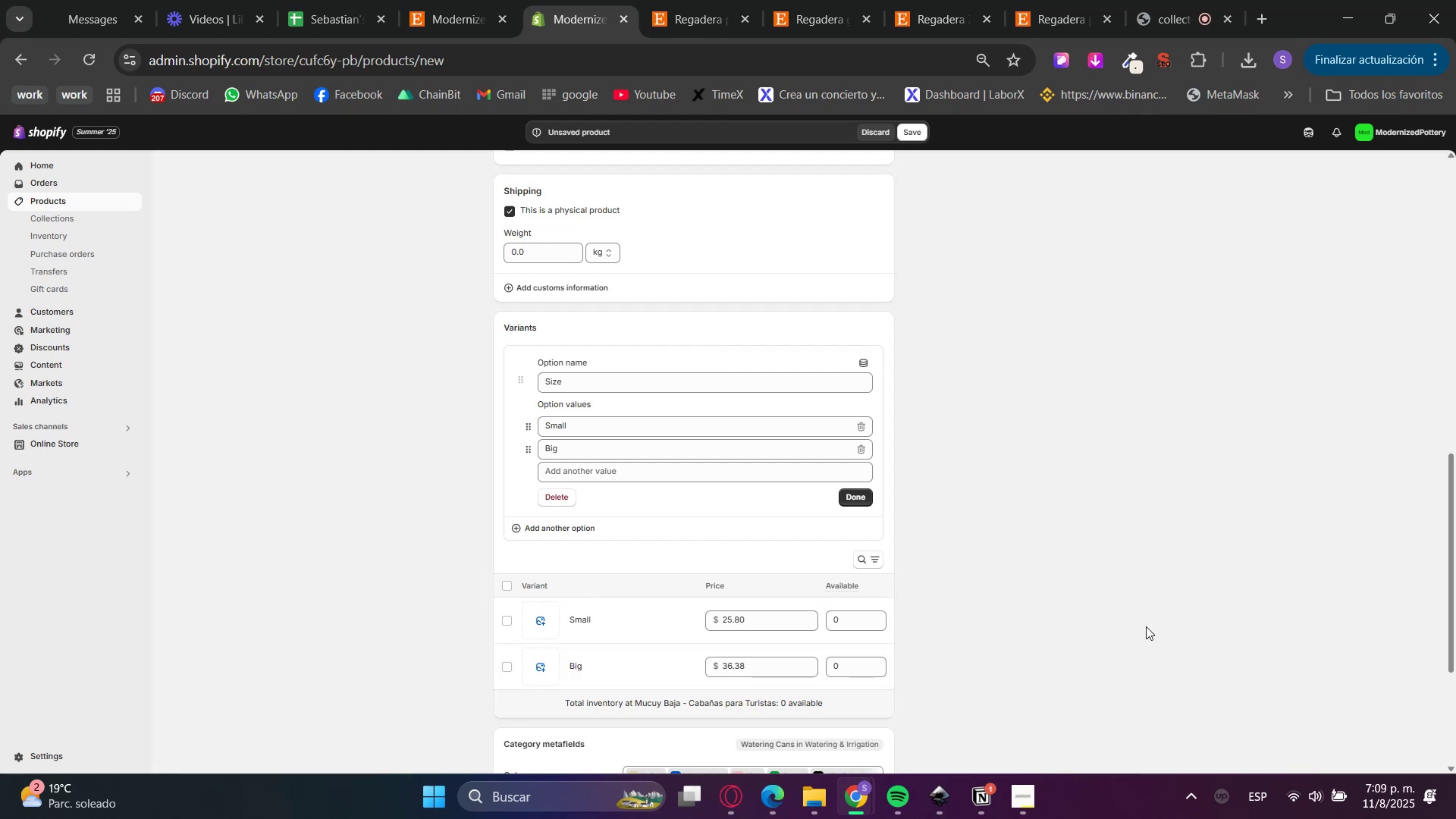 
scroll: coordinate [1102, 632], scroll_direction: down, amount: 3.0
 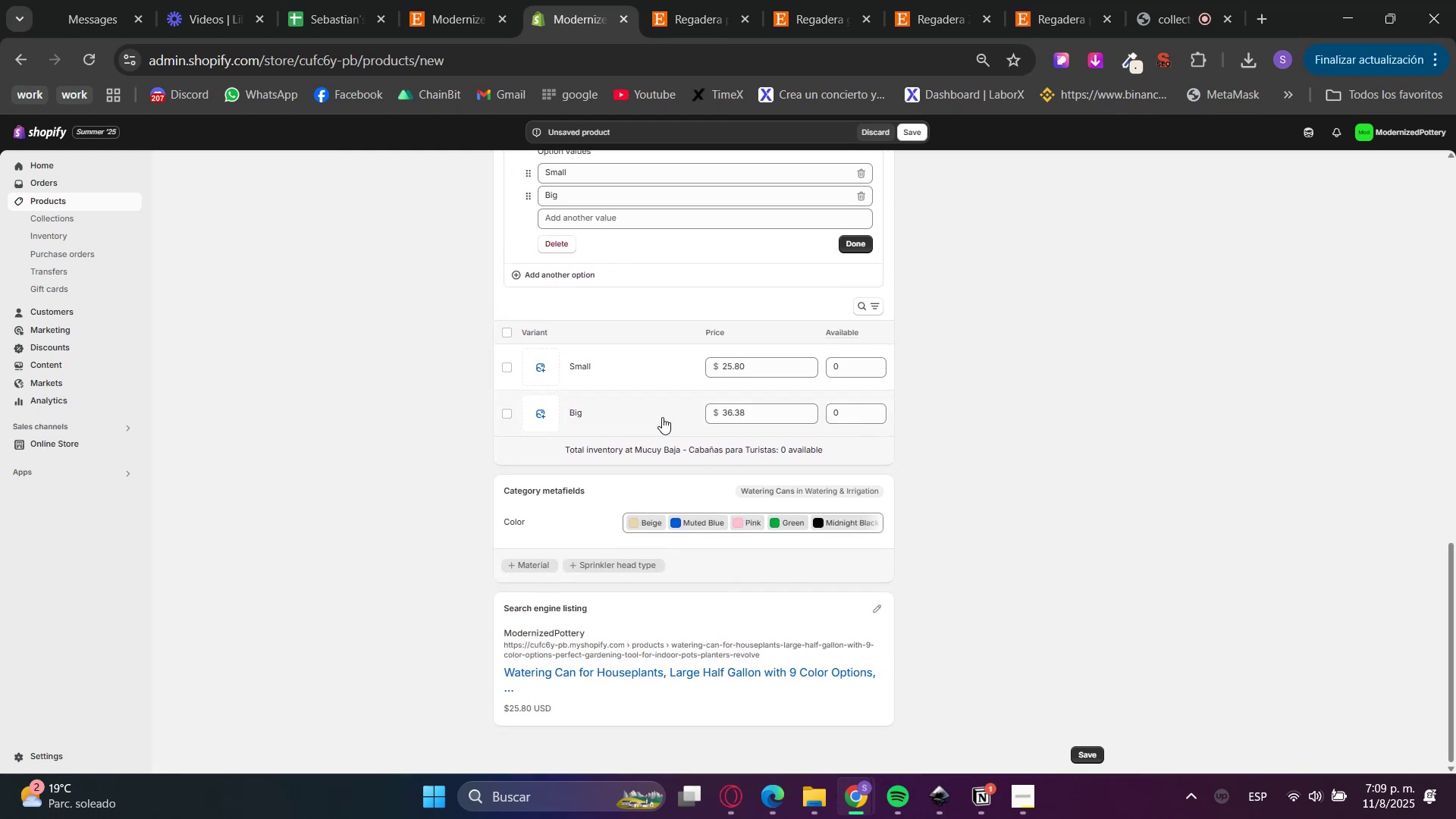 
scroll: coordinate [789, 505], scroll_direction: up, amount: 1.0
 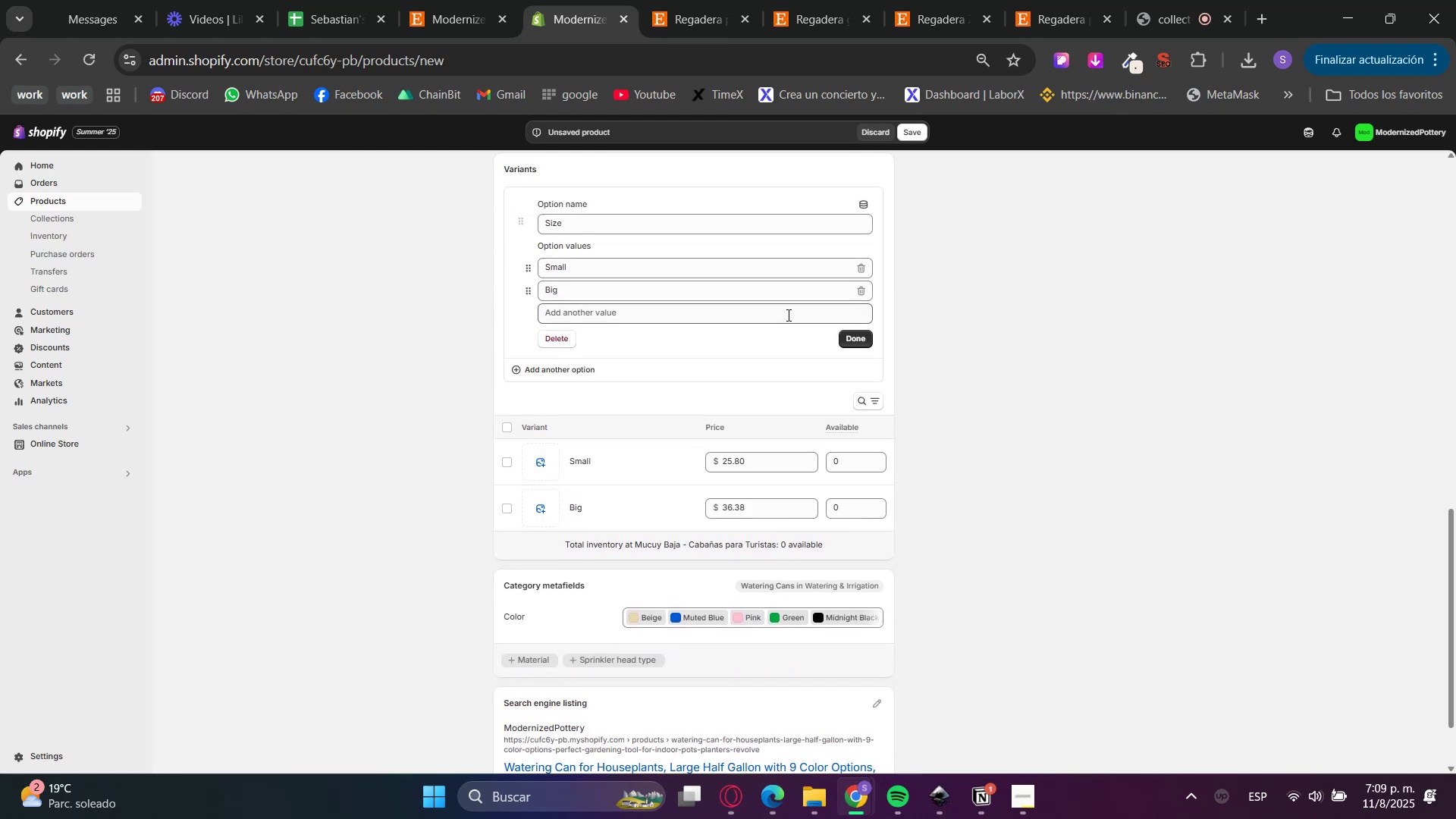 
left_click([868, 340])
 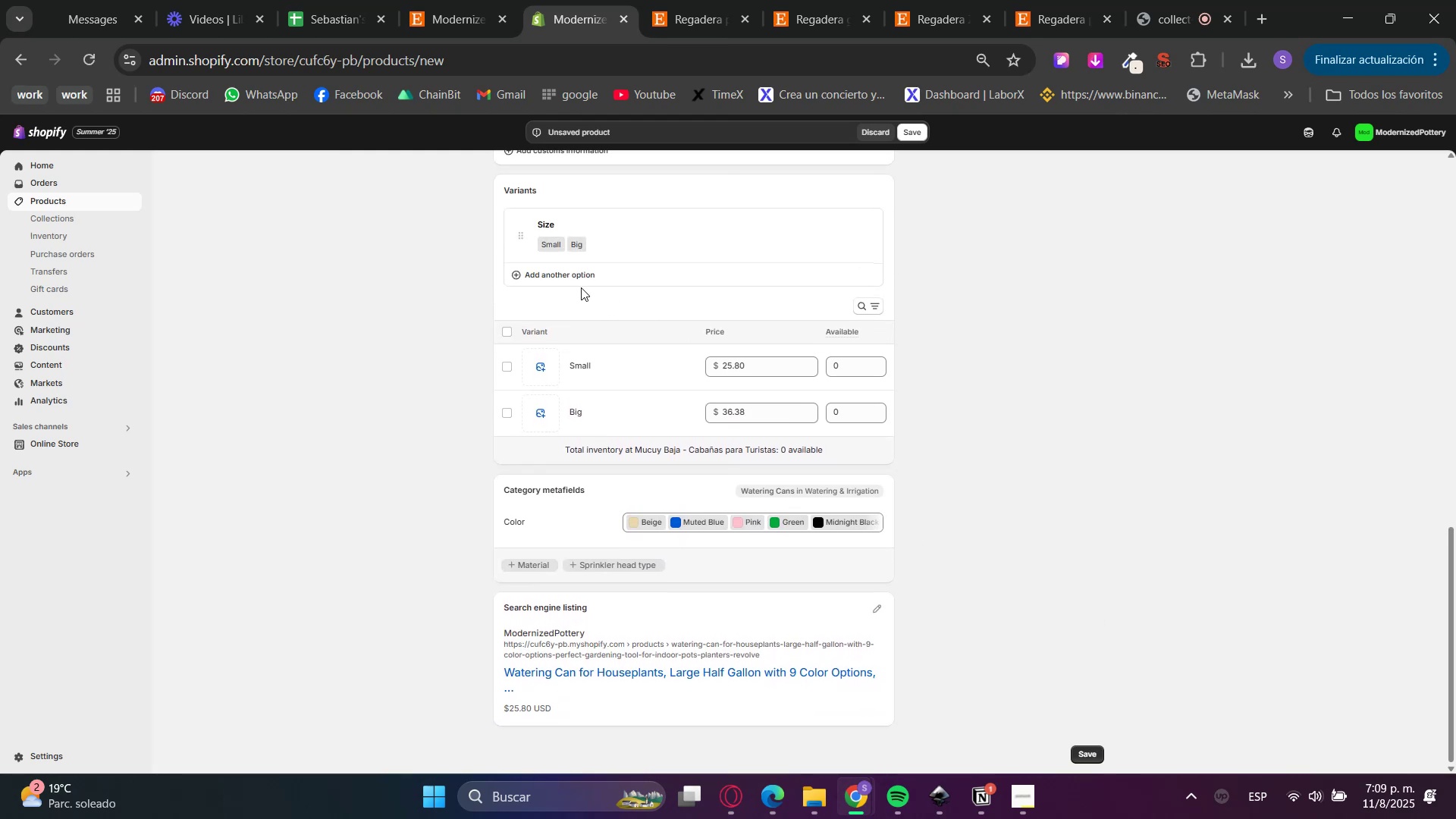 
double_click([578, 274])
 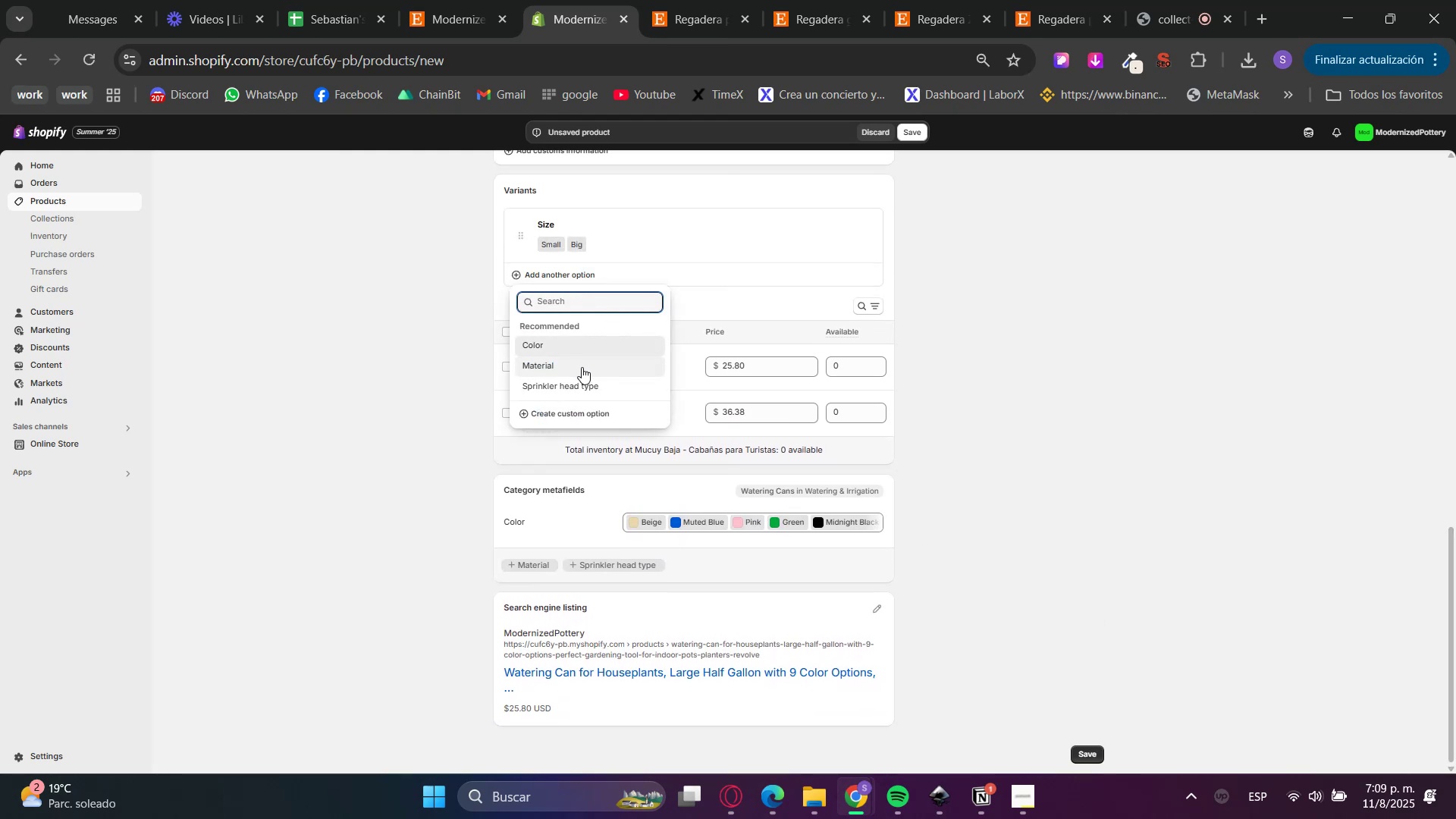 
left_click([576, 350])
 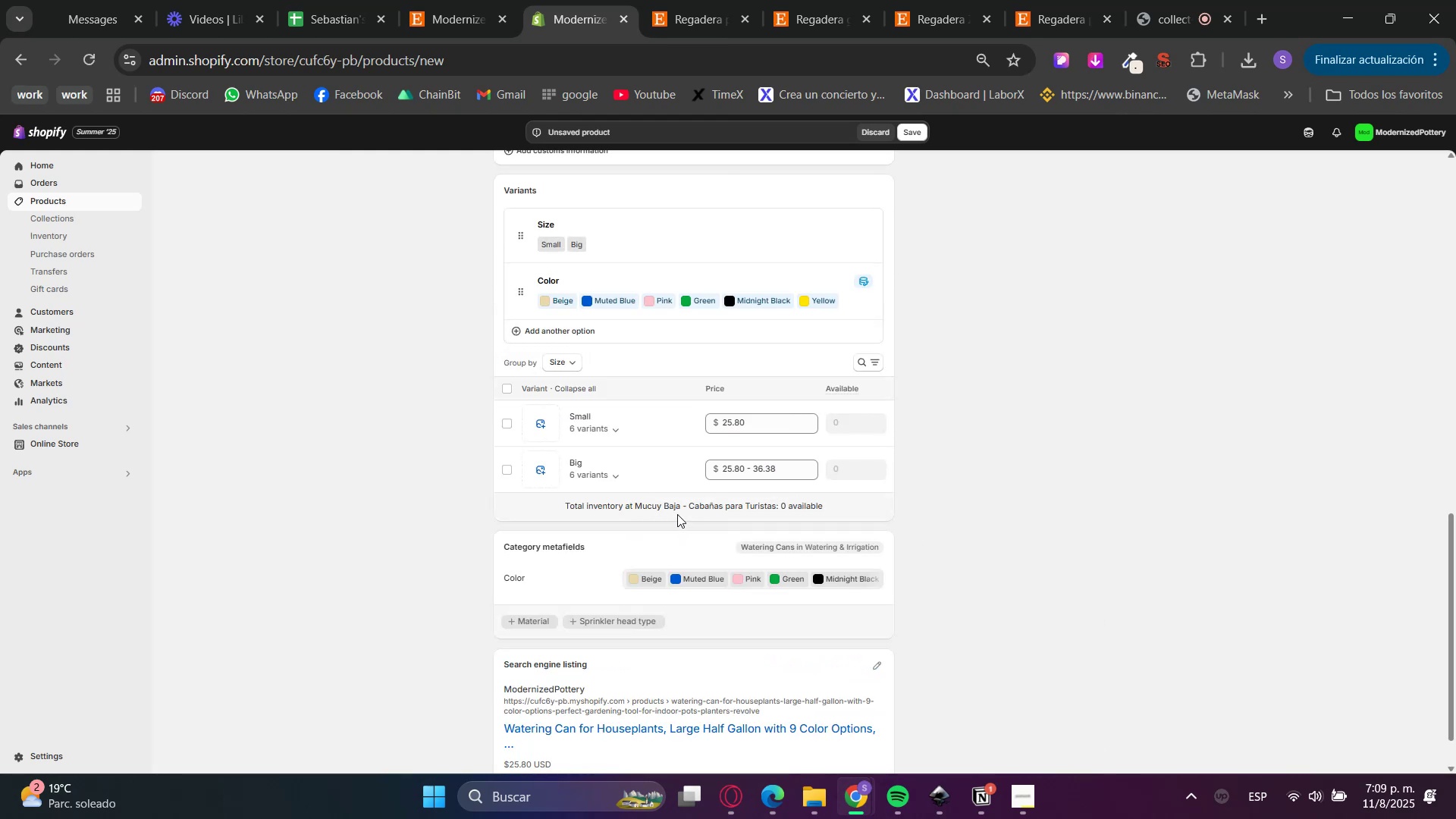 
left_click([610, 430])
 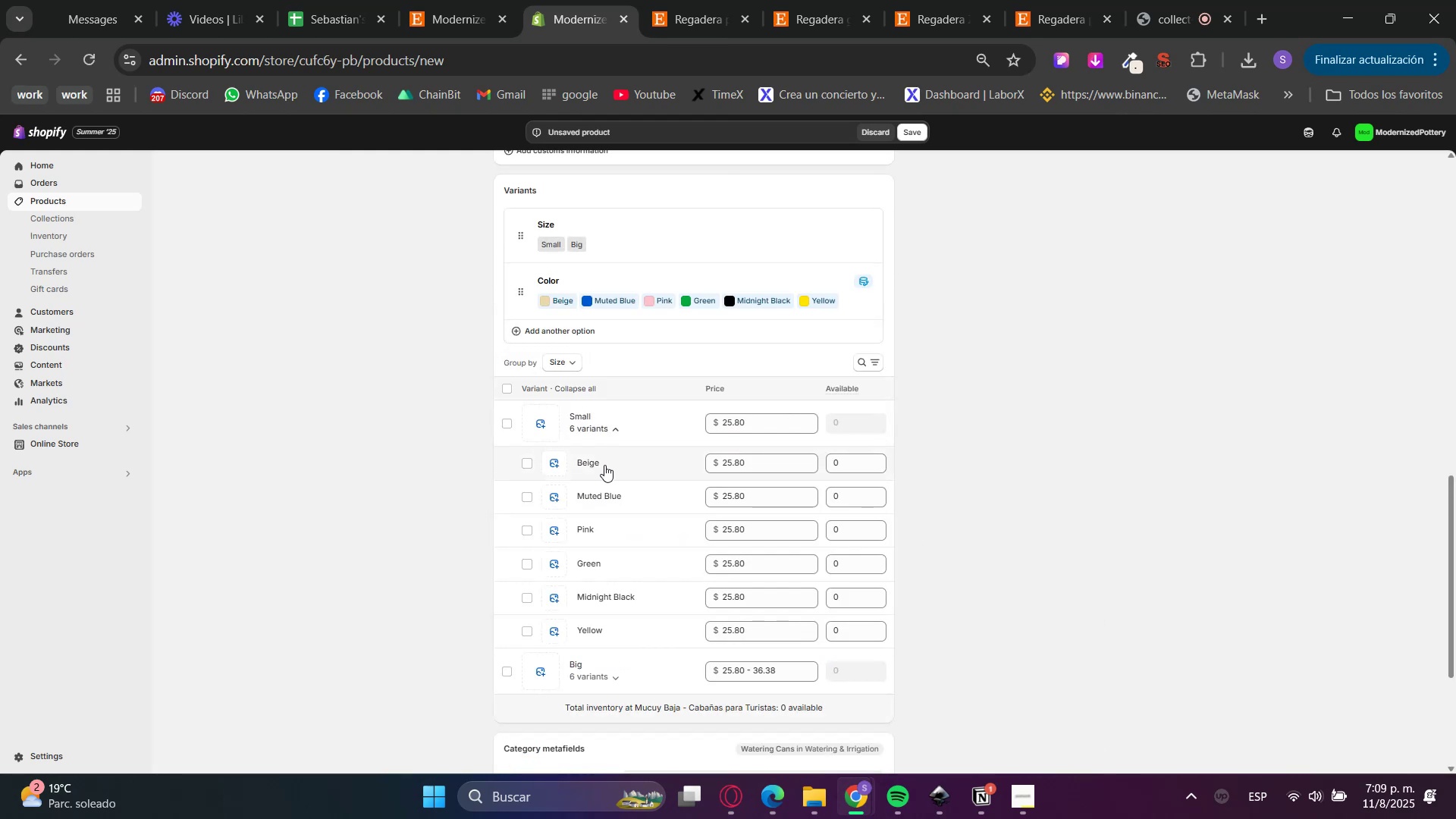 
left_click([551, 463])
 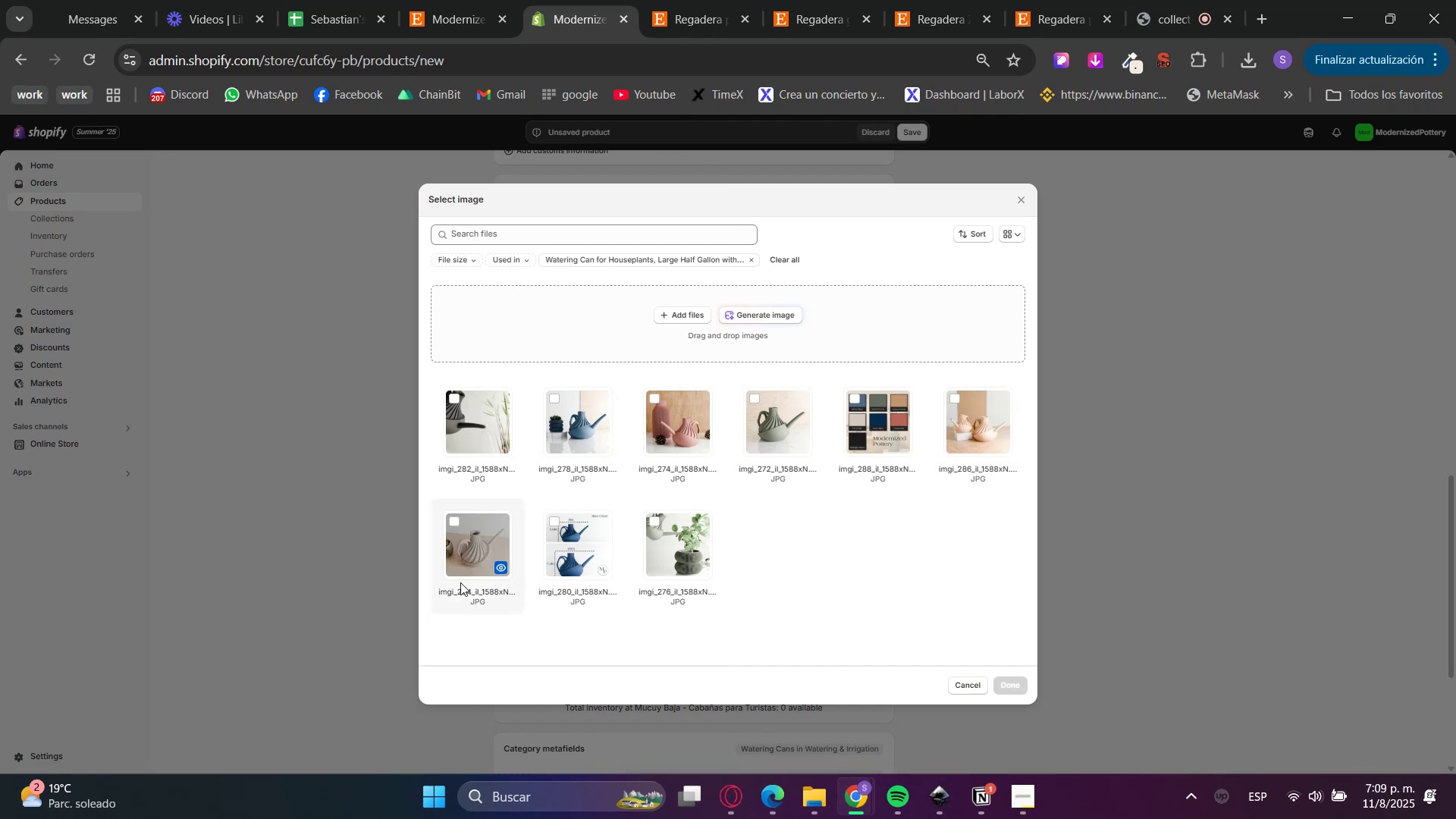 
left_click([1005, 687])
 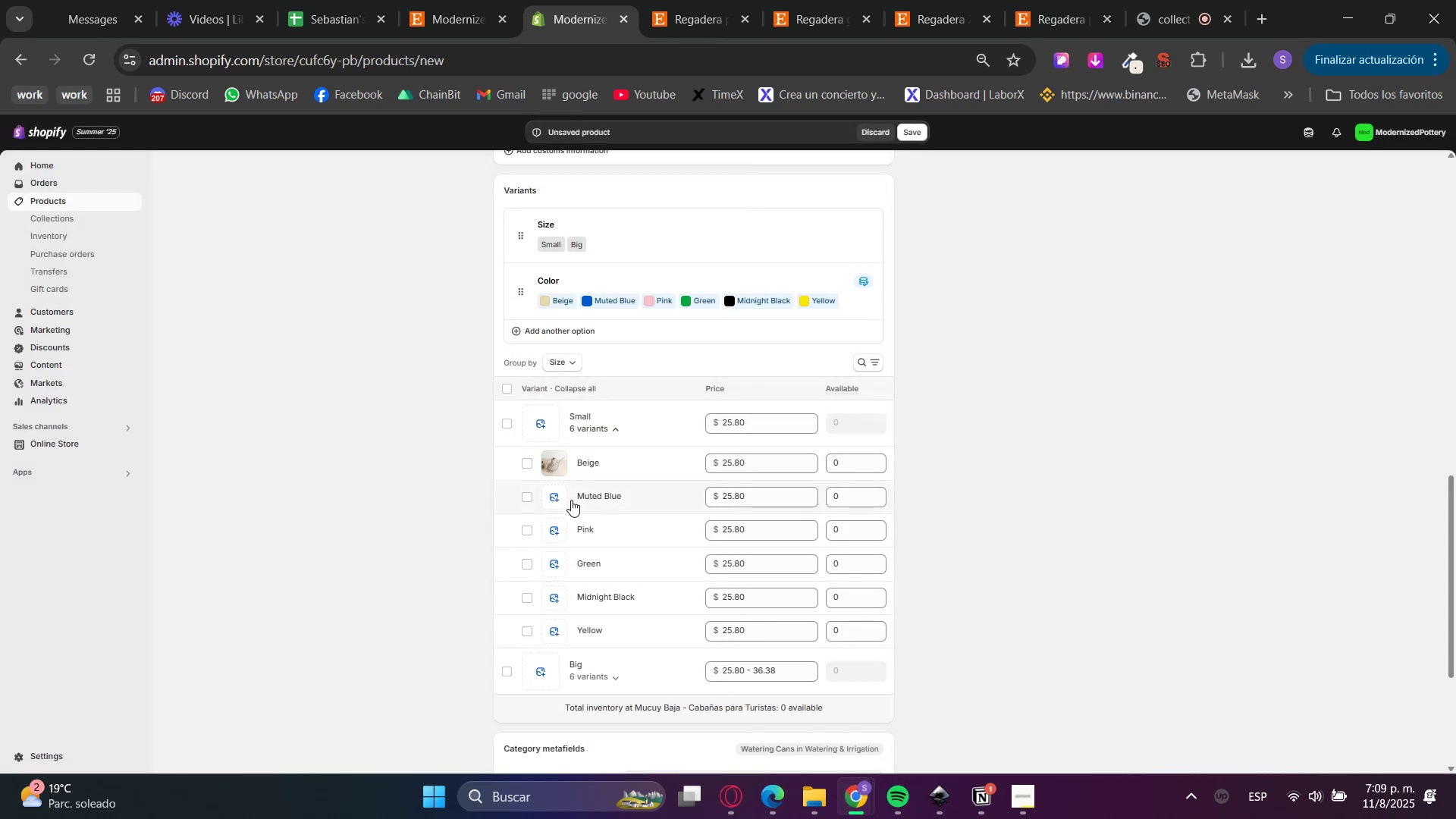 
left_click([560, 497])
 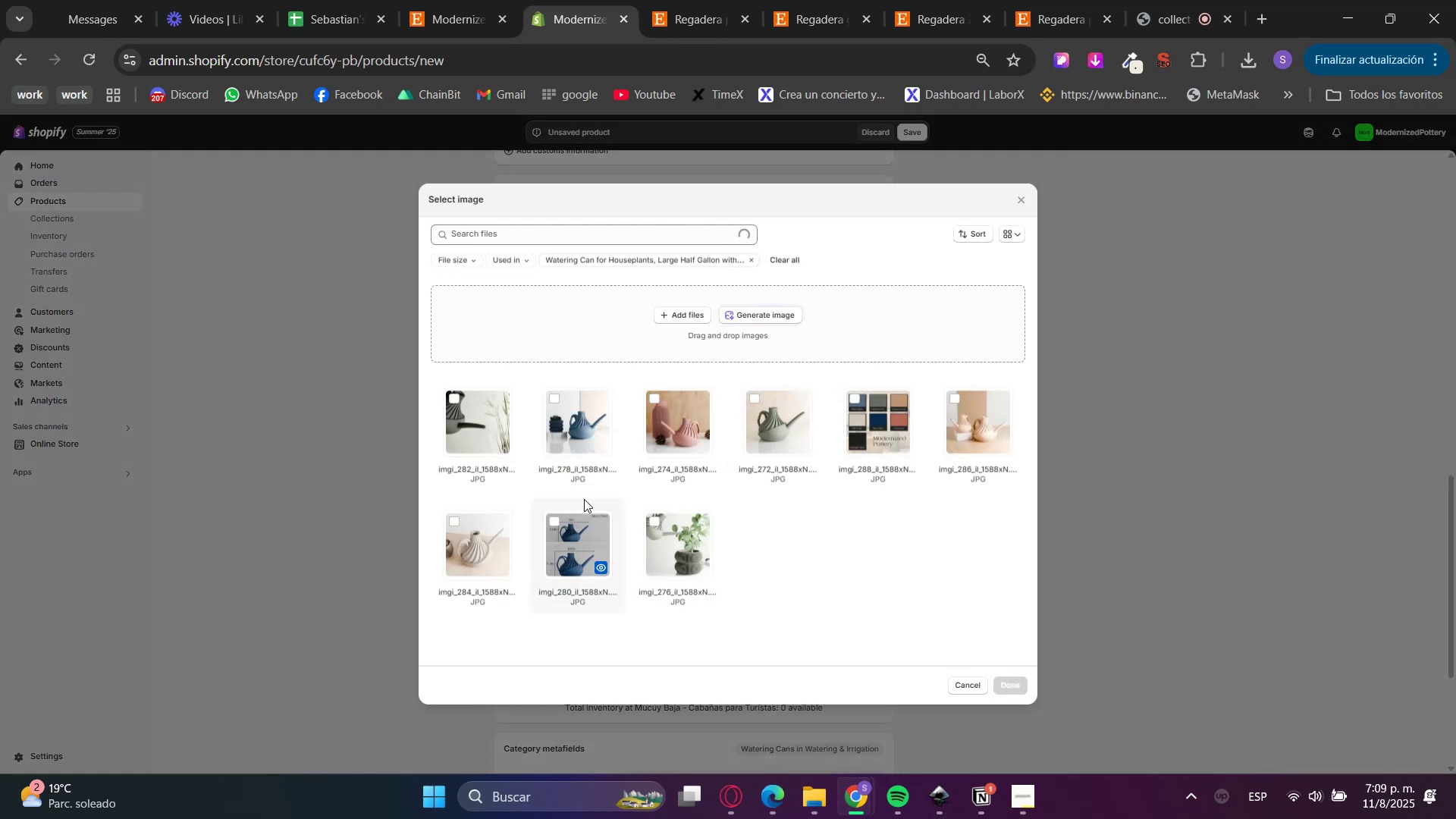 
left_click([572, 431])
 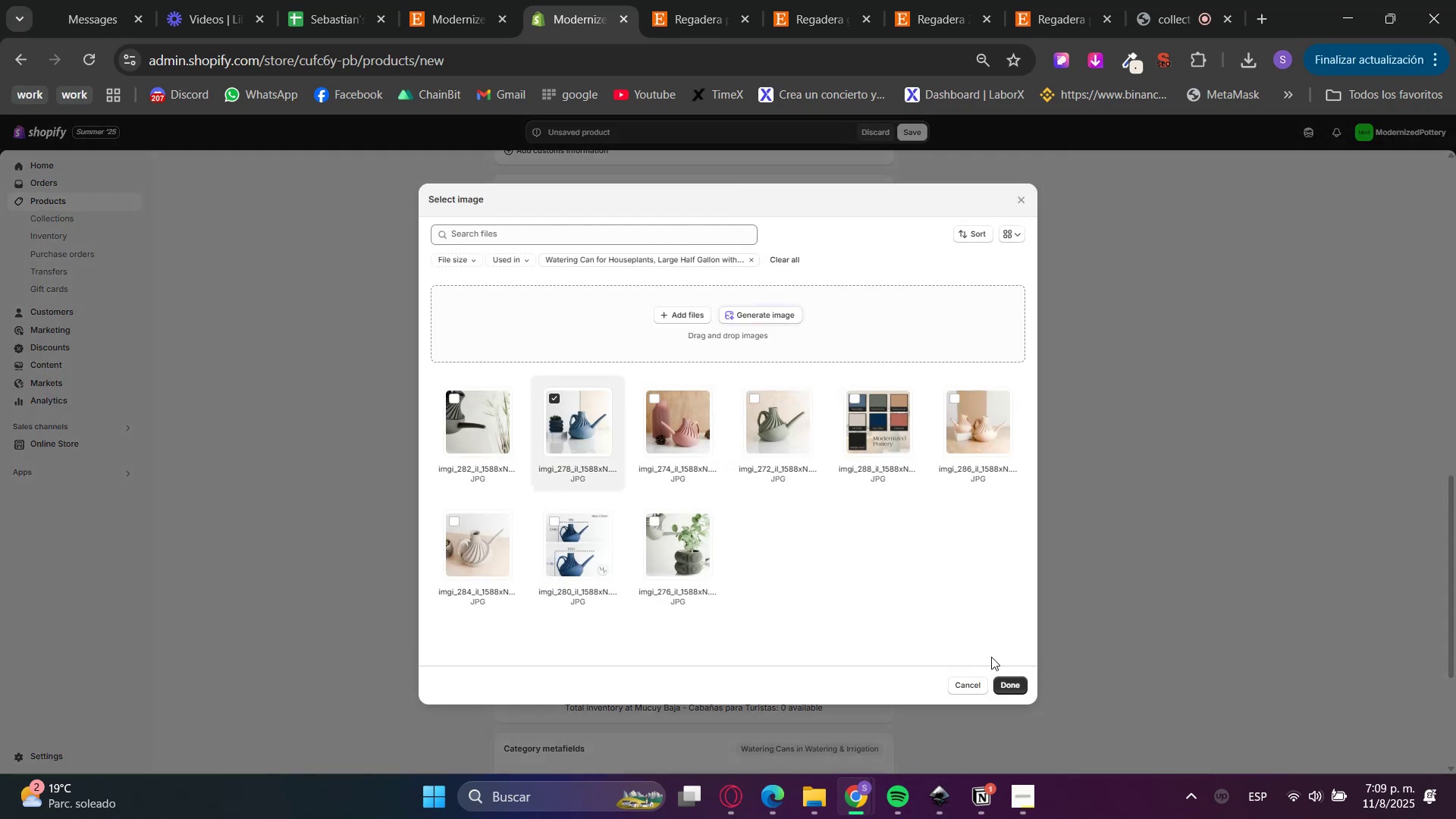 
left_click([1012, 683])
 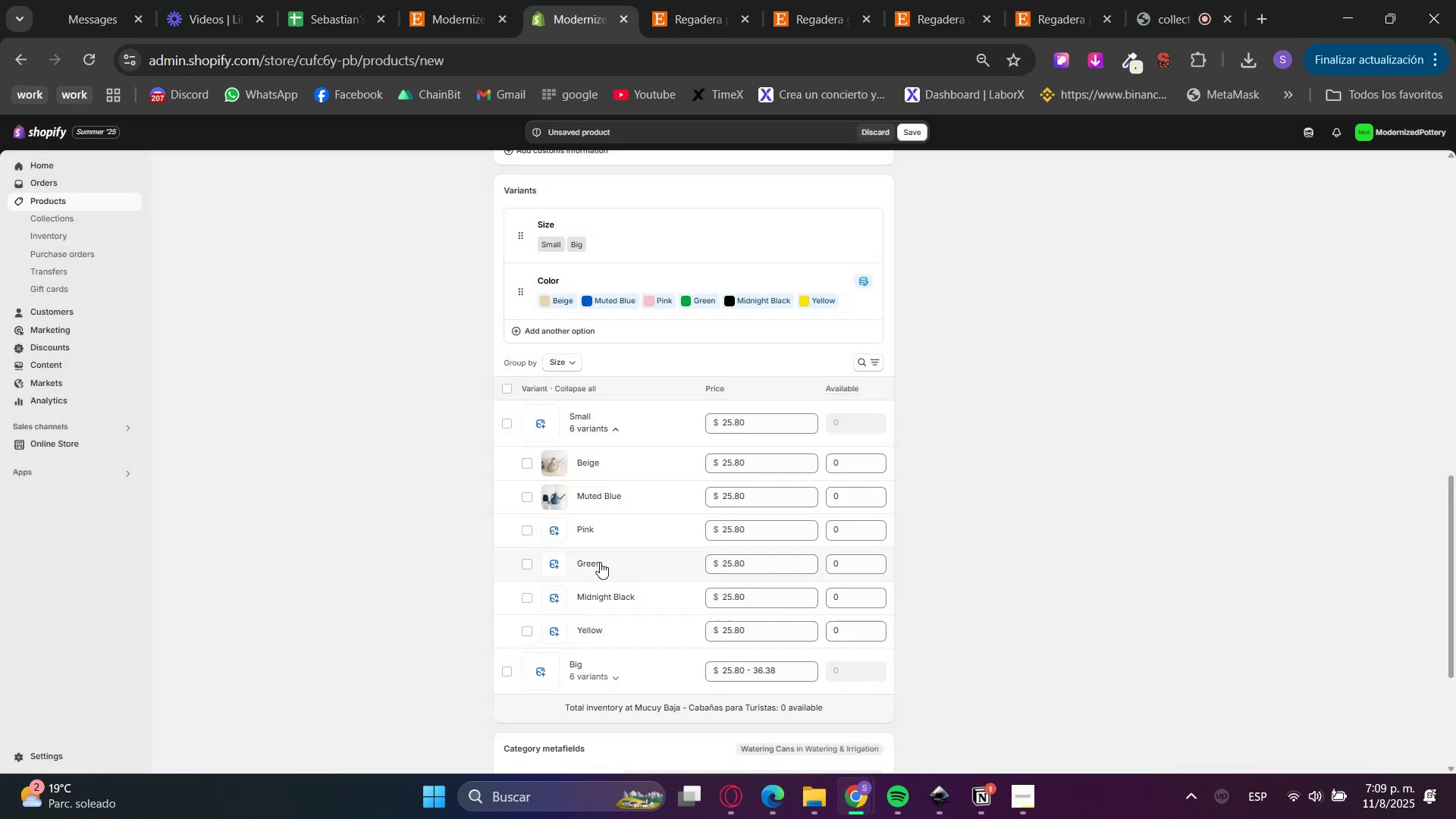 
left_click([554, 532])
 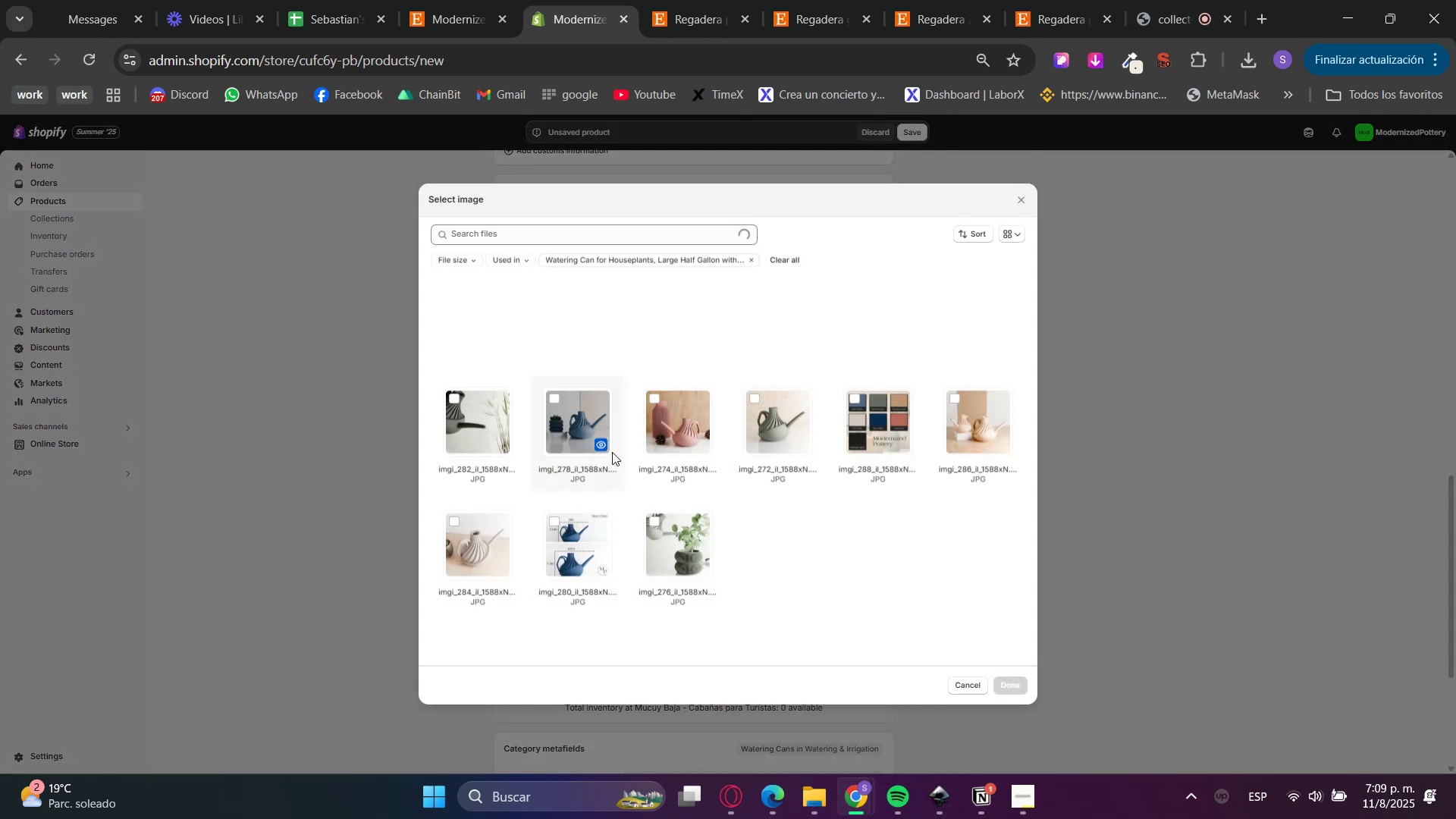 
left_click([676, 417])
 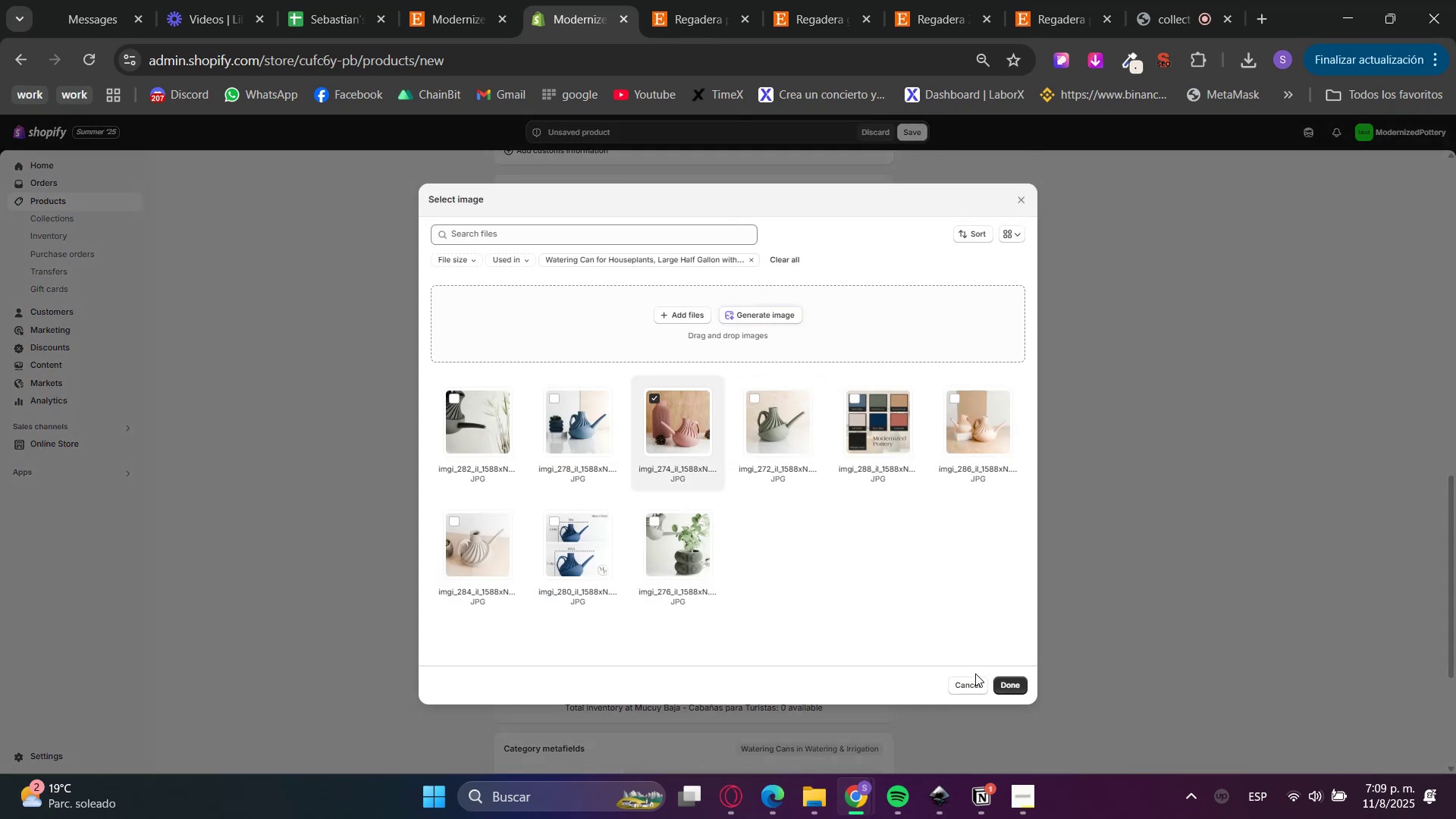 
left_click([1005, 684])
 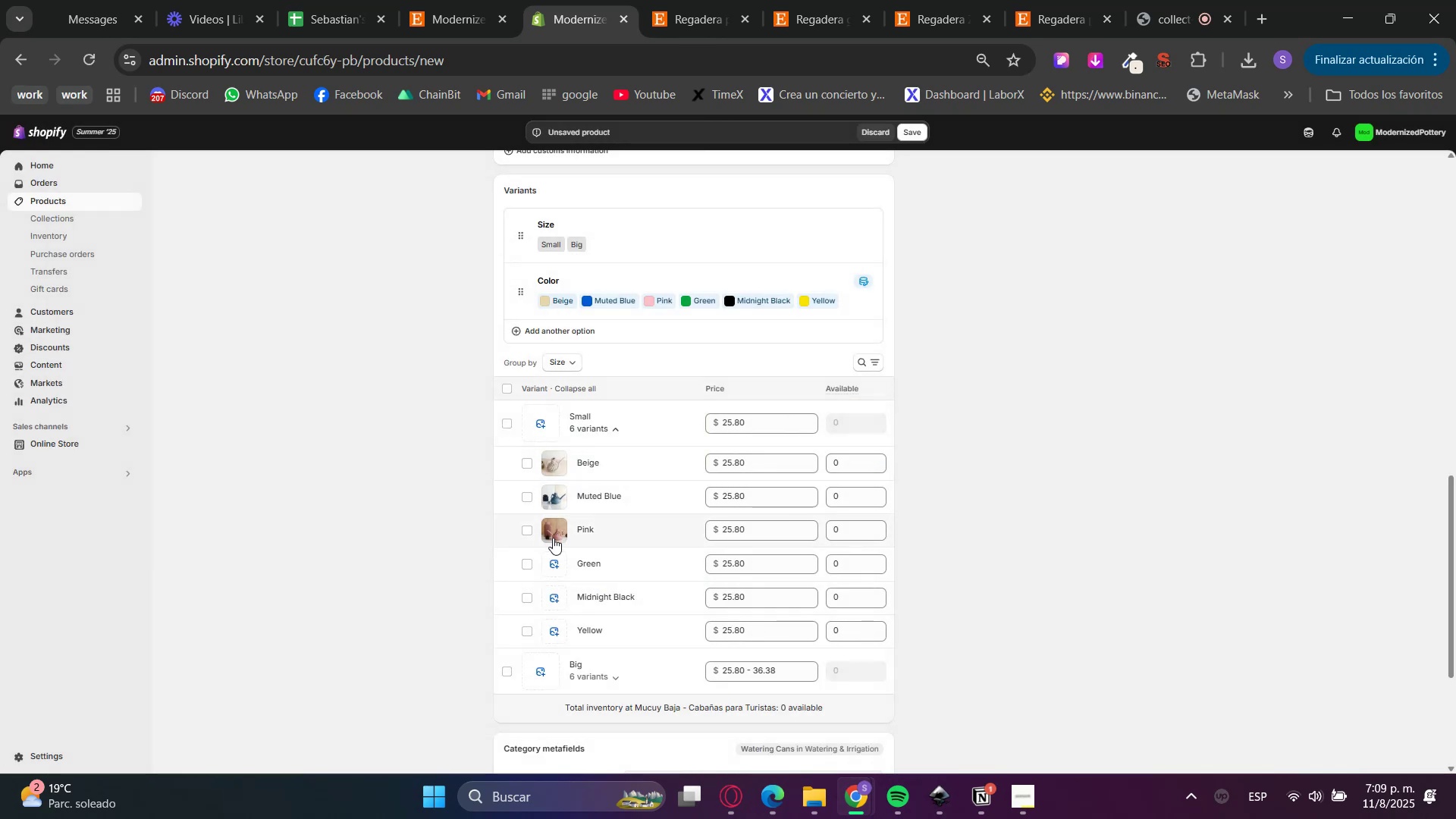 
left_click([557, 565])
 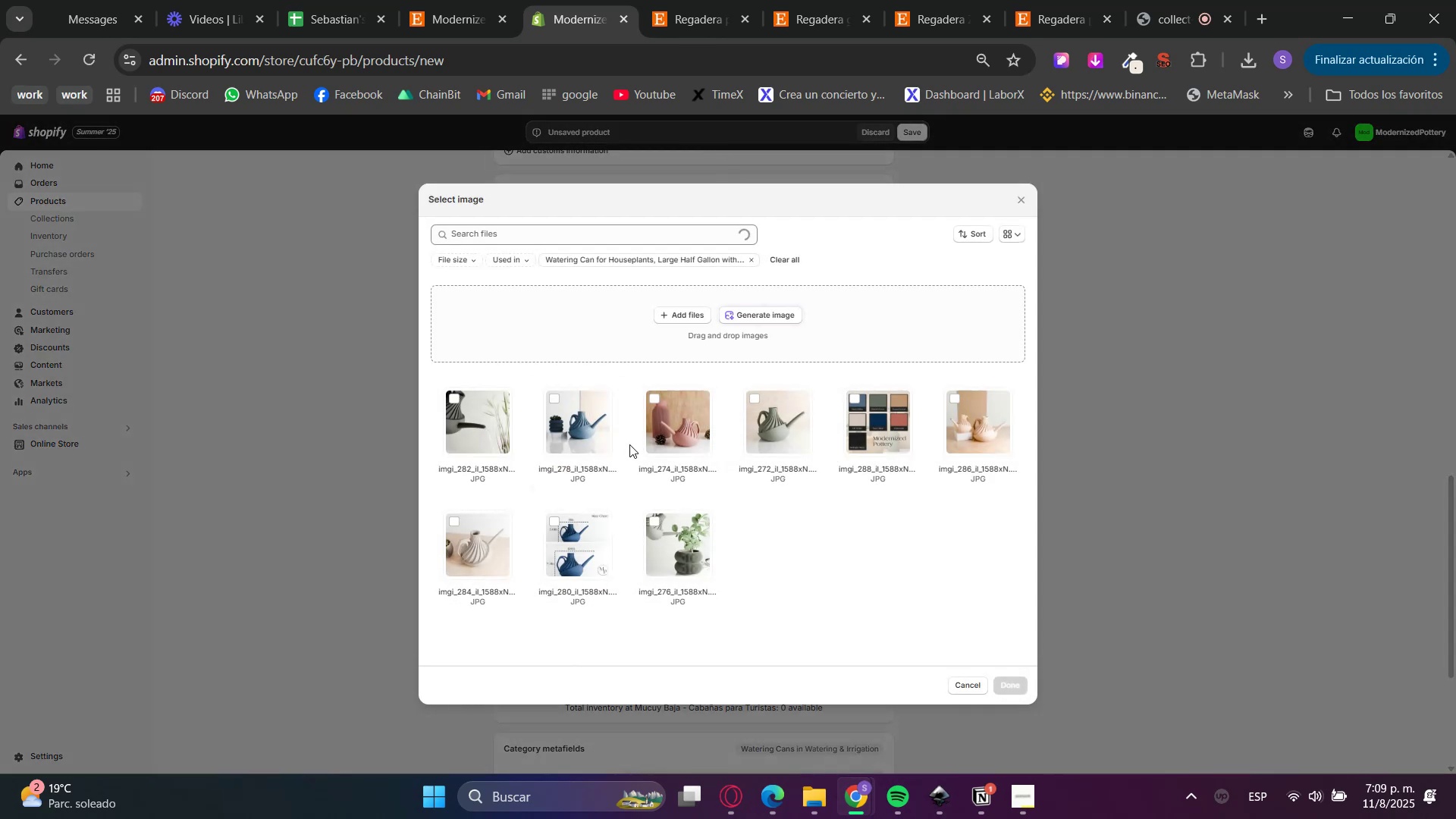 
left_click([772, 414])
 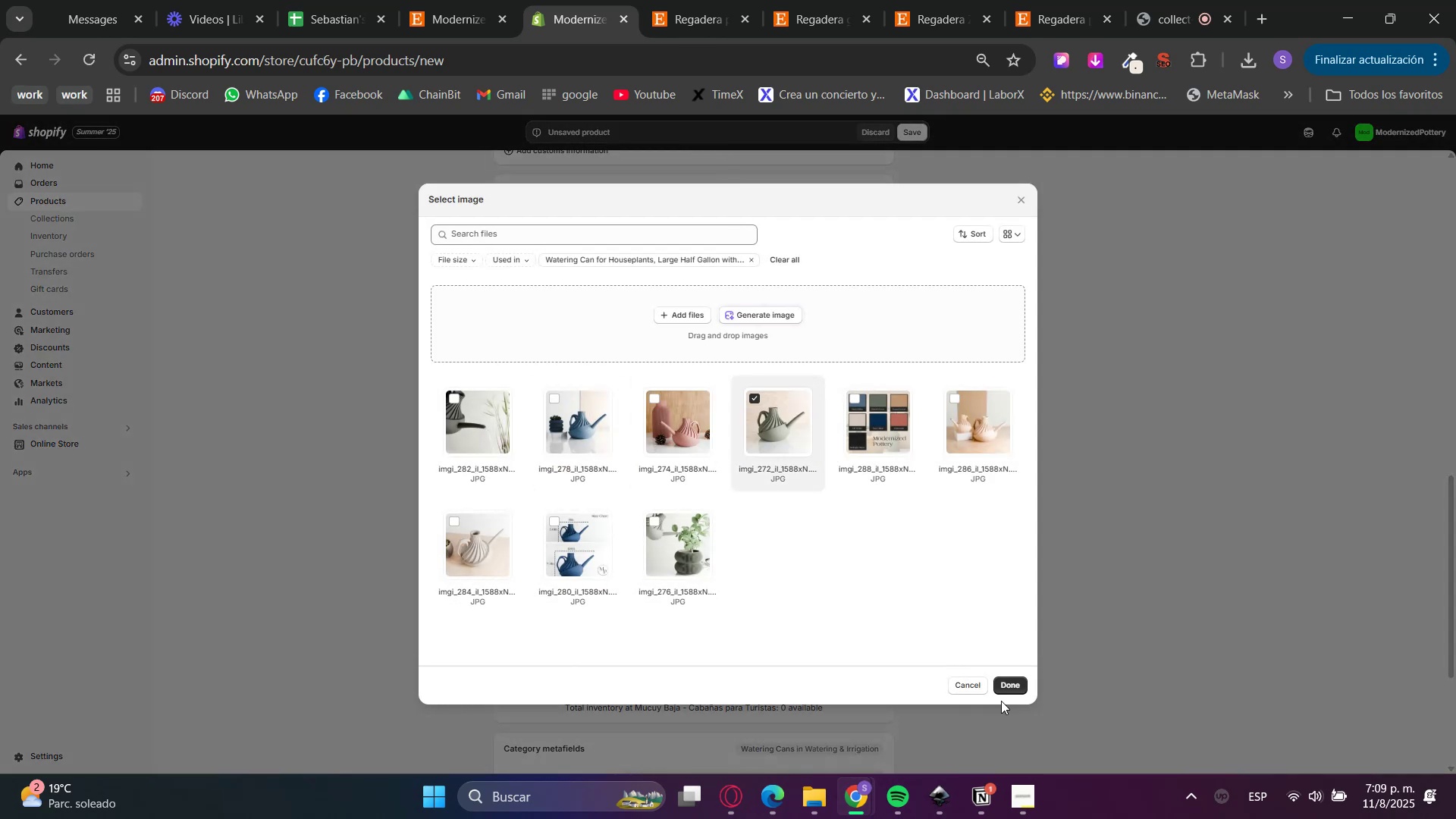 
left_click([1006, 691])
 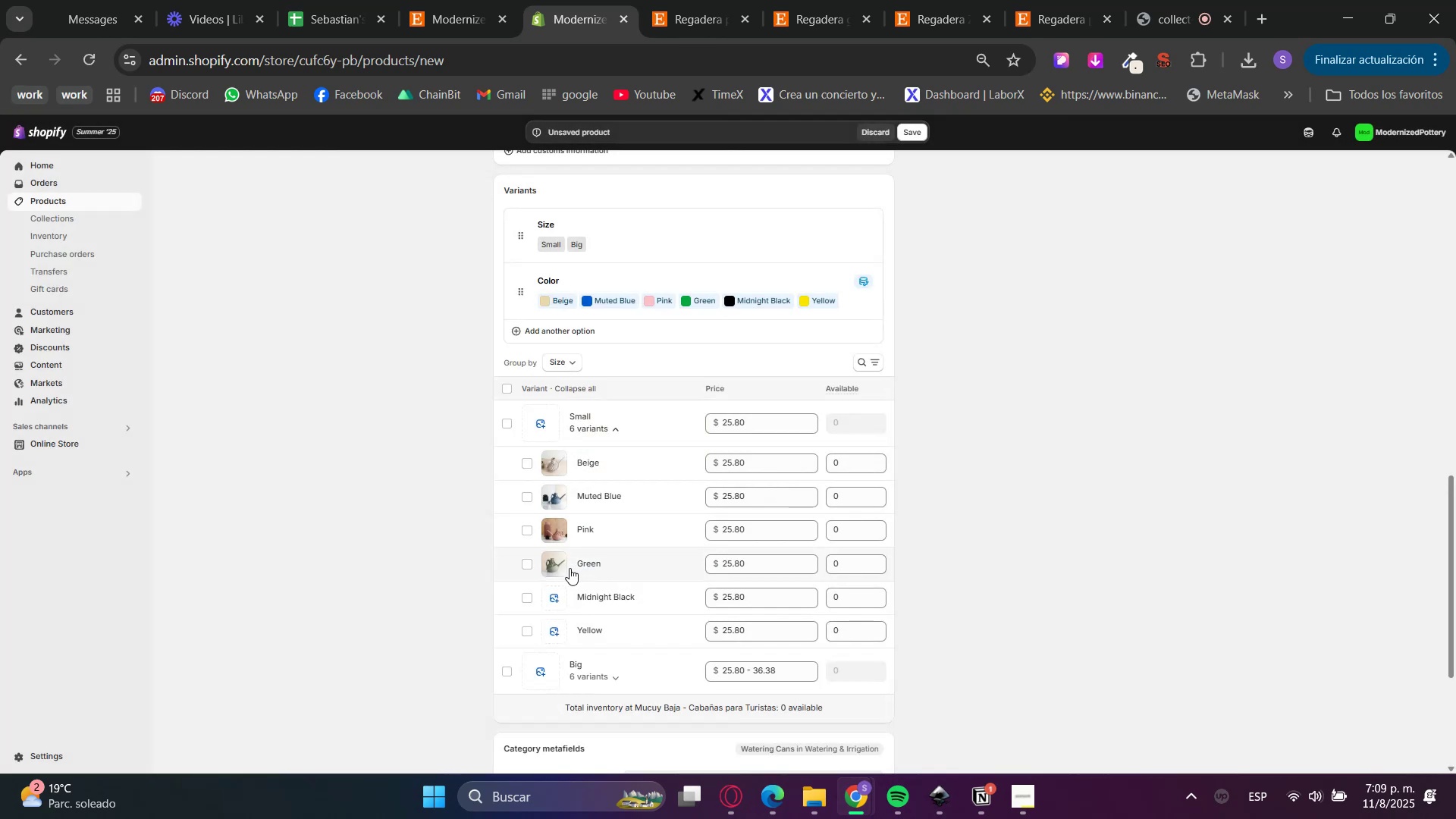 
left_click([554, 597])
 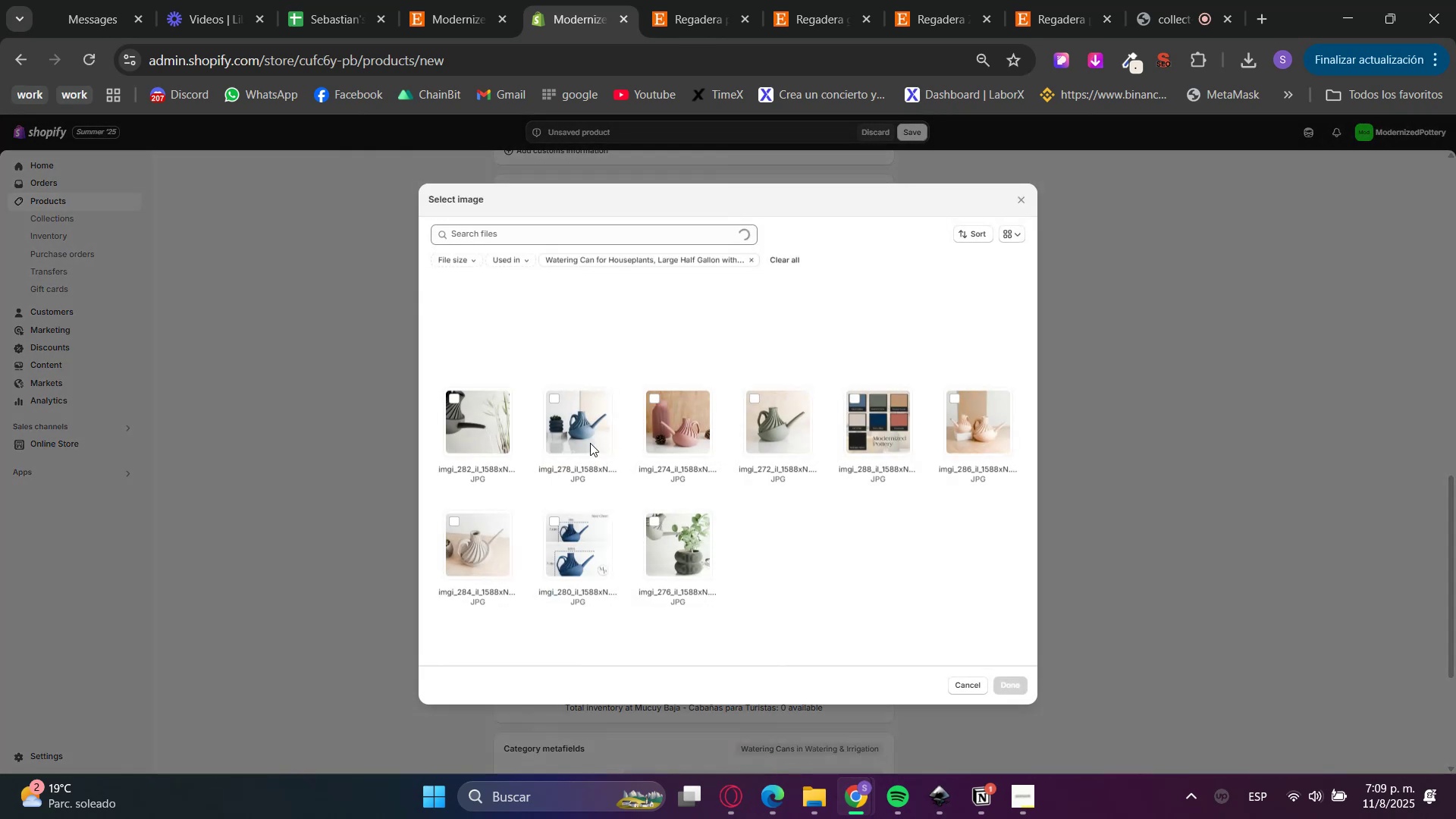 
left_click([456, 441])
 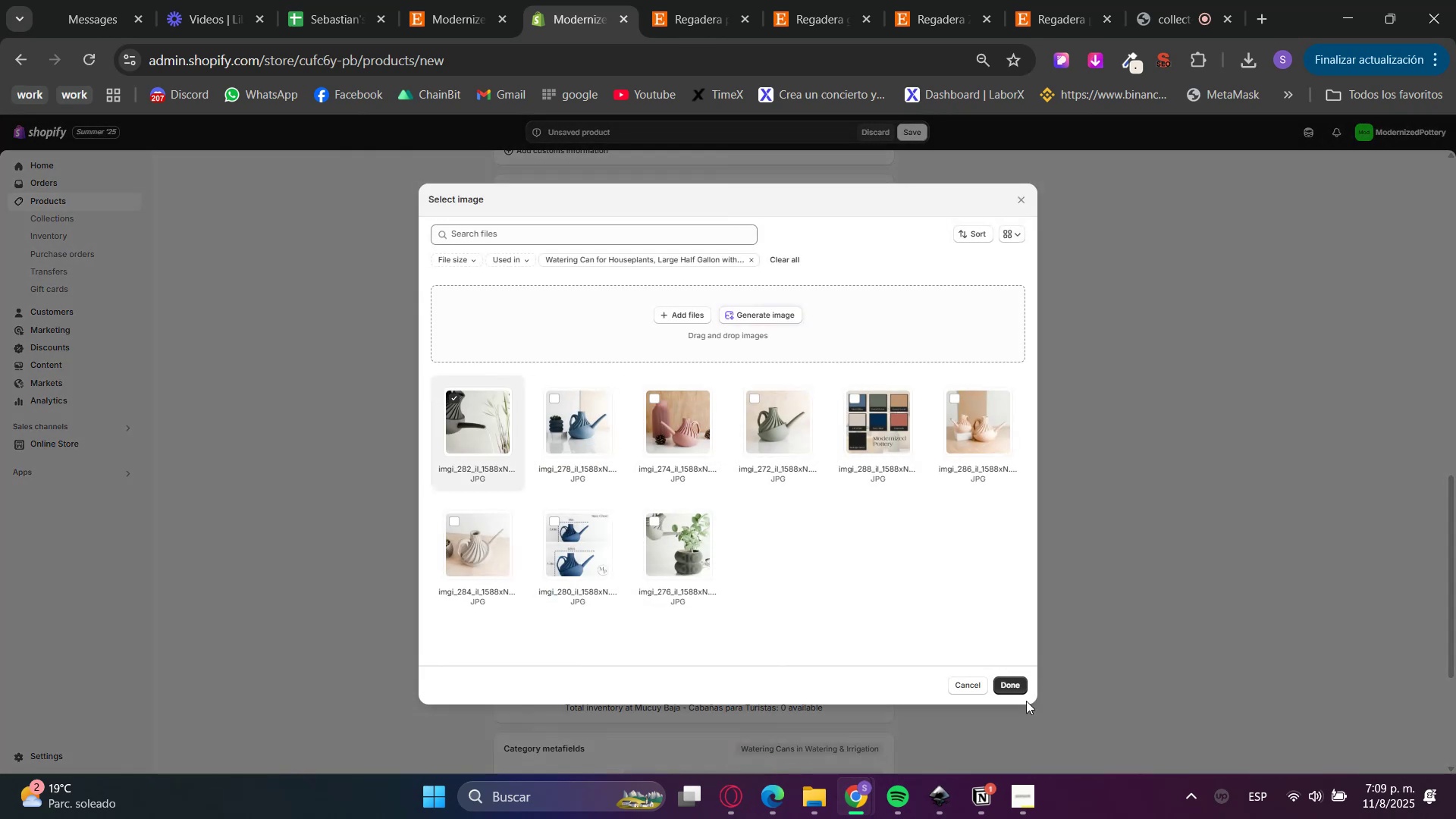 
left_click([1015, 692])
 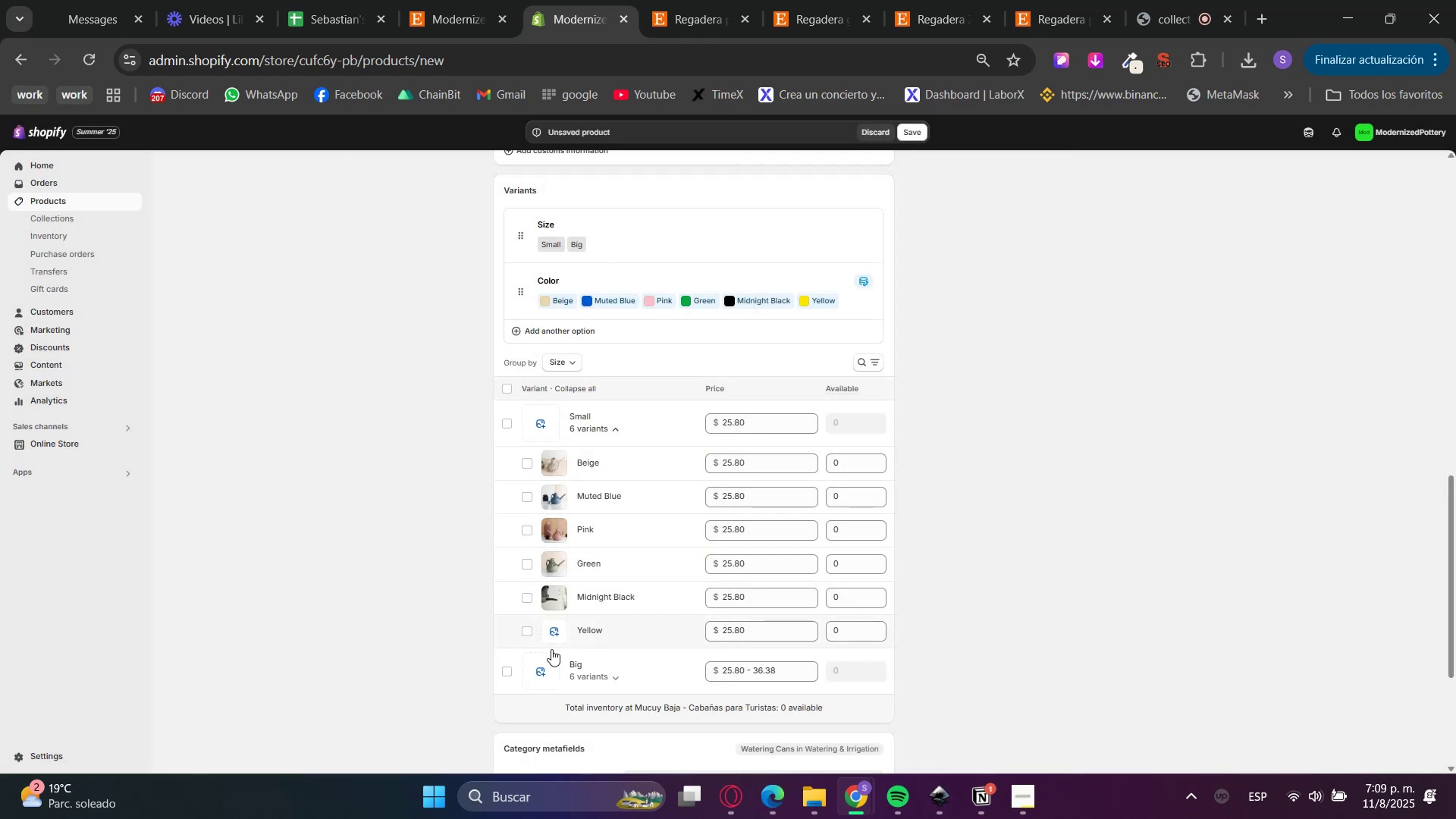 
left_click([557, 637])
 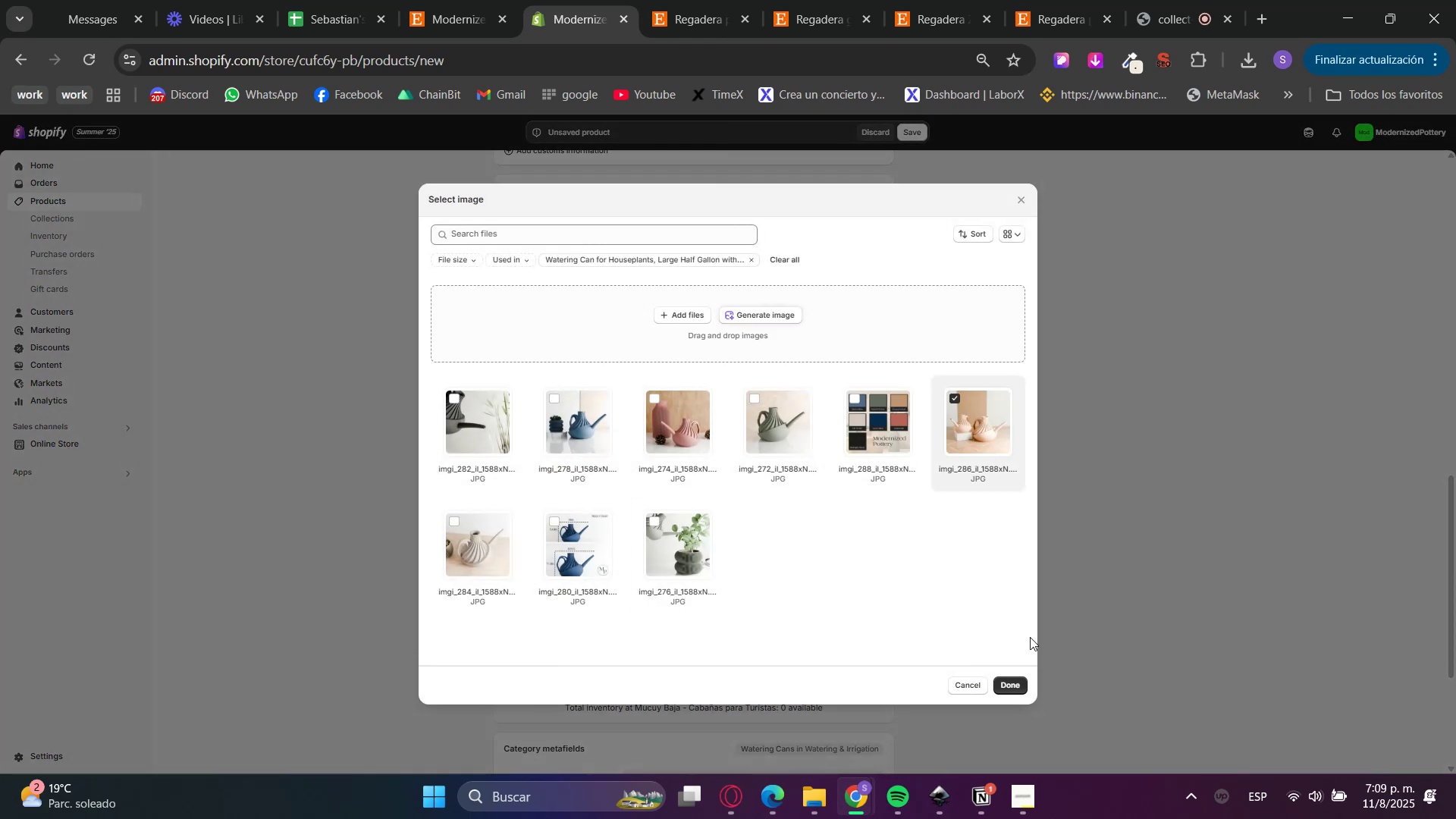 
left_click([1018, 690])
 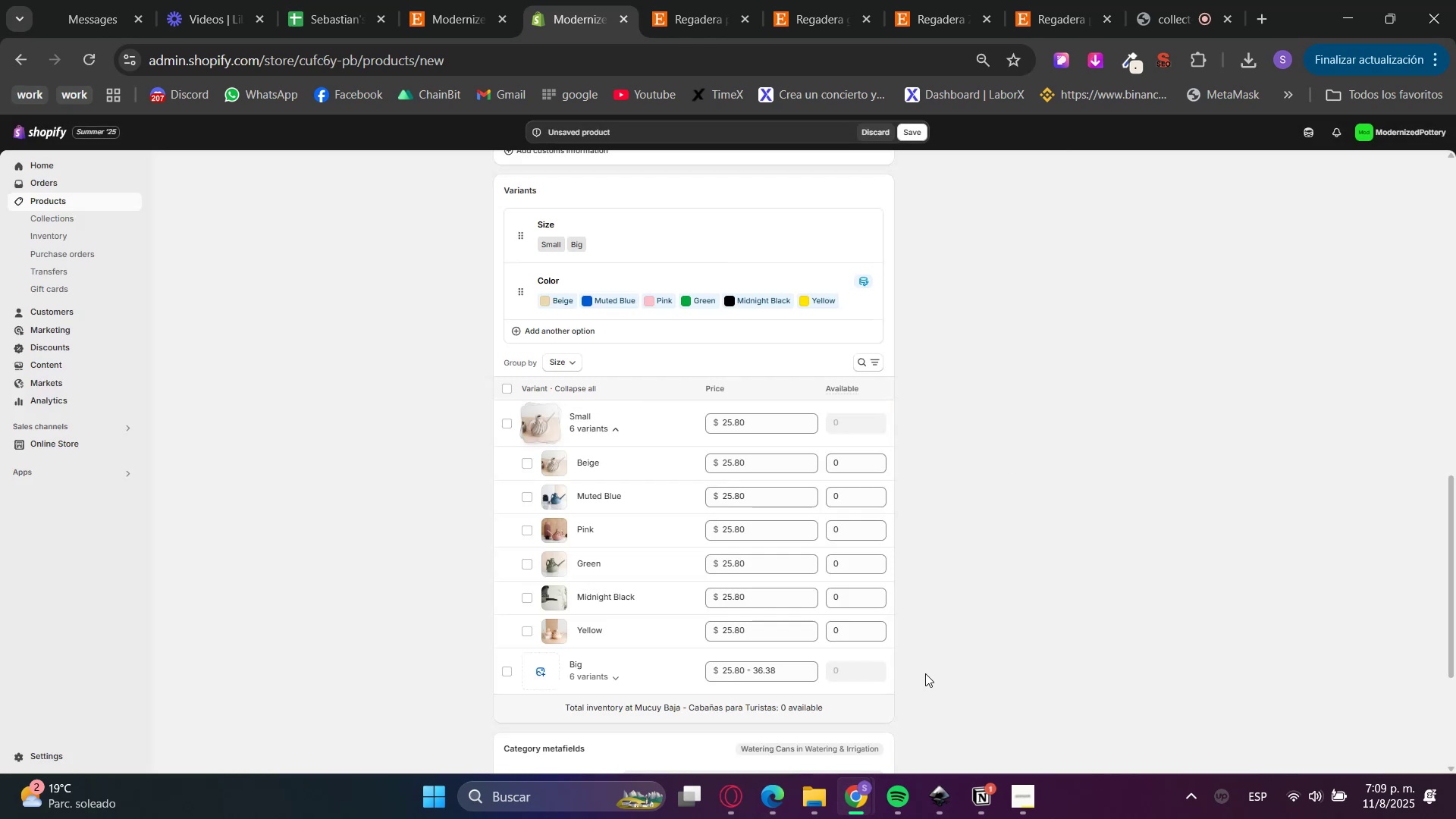 
scroll: coordinate [926, 673], scroll_direction: down, amount: 1.0
 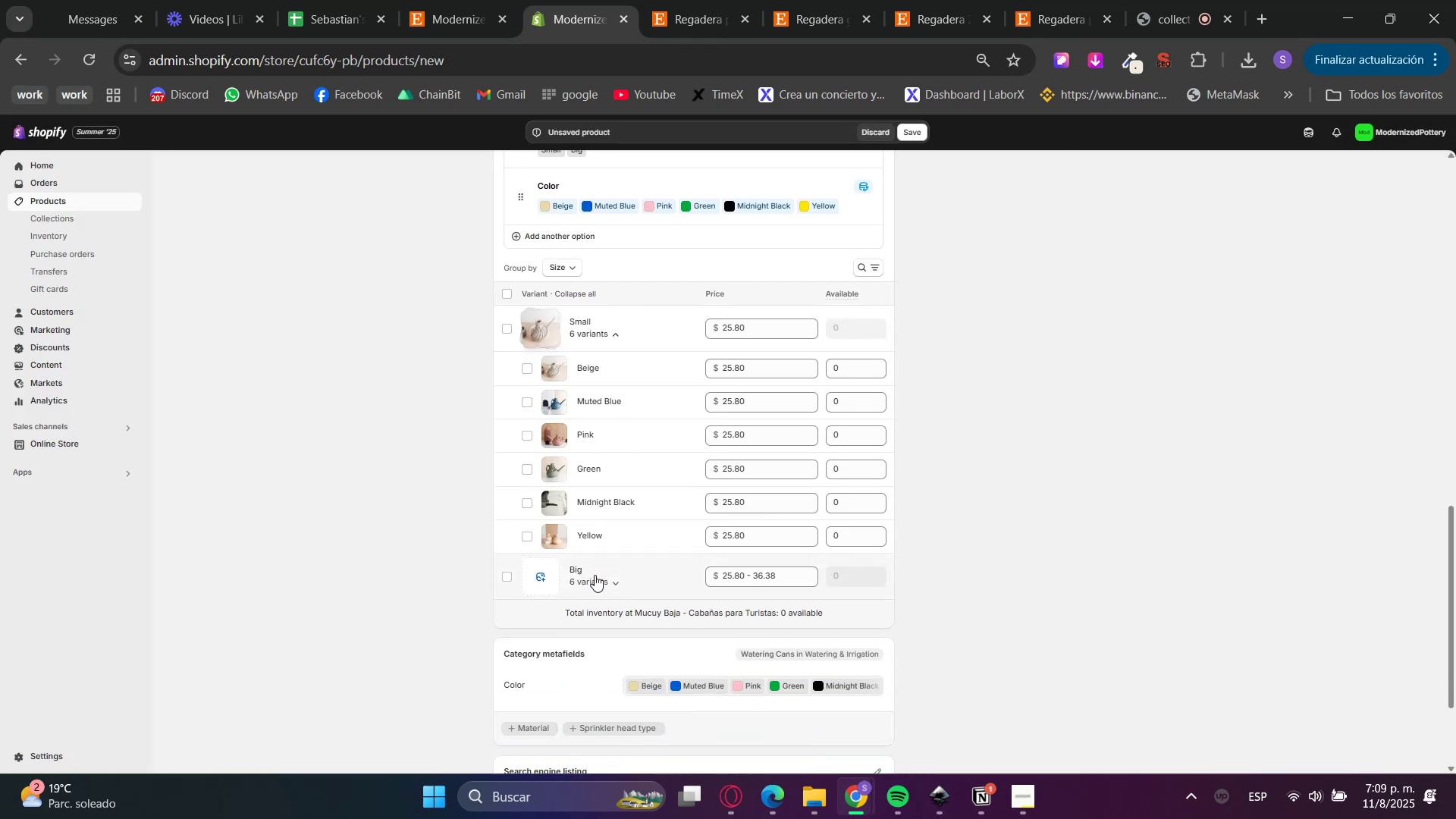 
left_click([591, 579])
 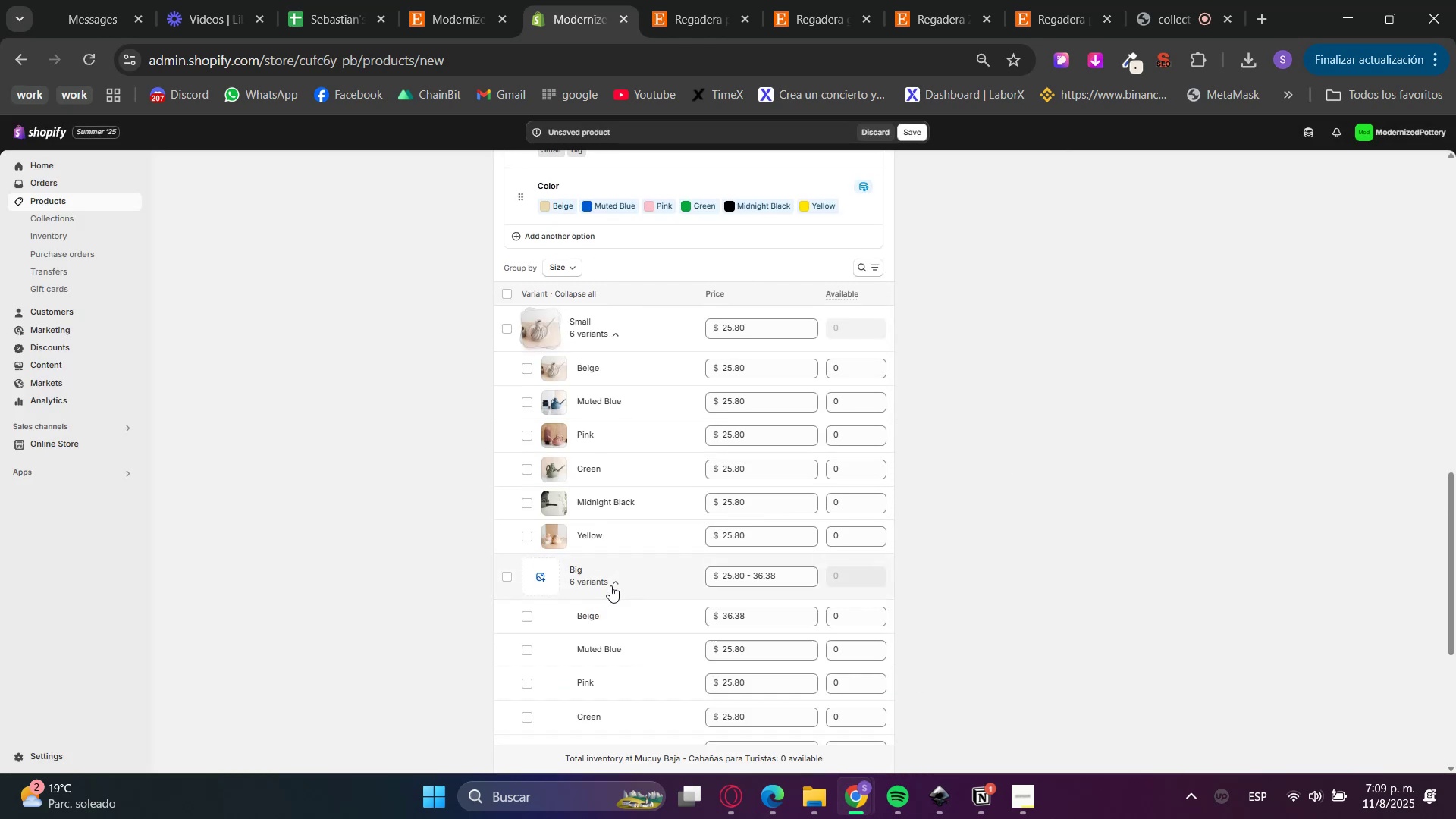 
scroll: coordinate [675, 601], scroll_direction: down, amount: 1.0
 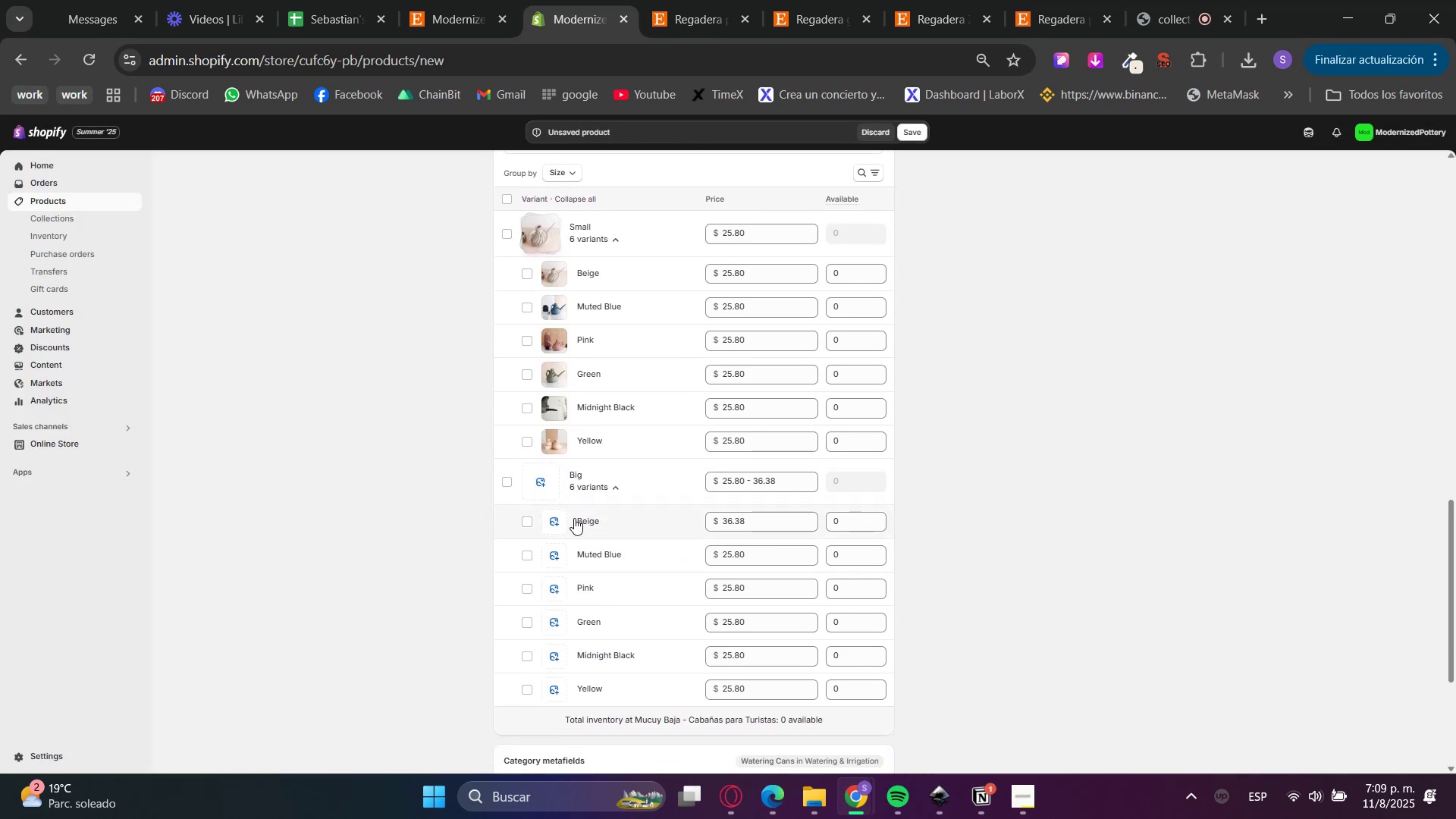 
left_click([559, 526])
 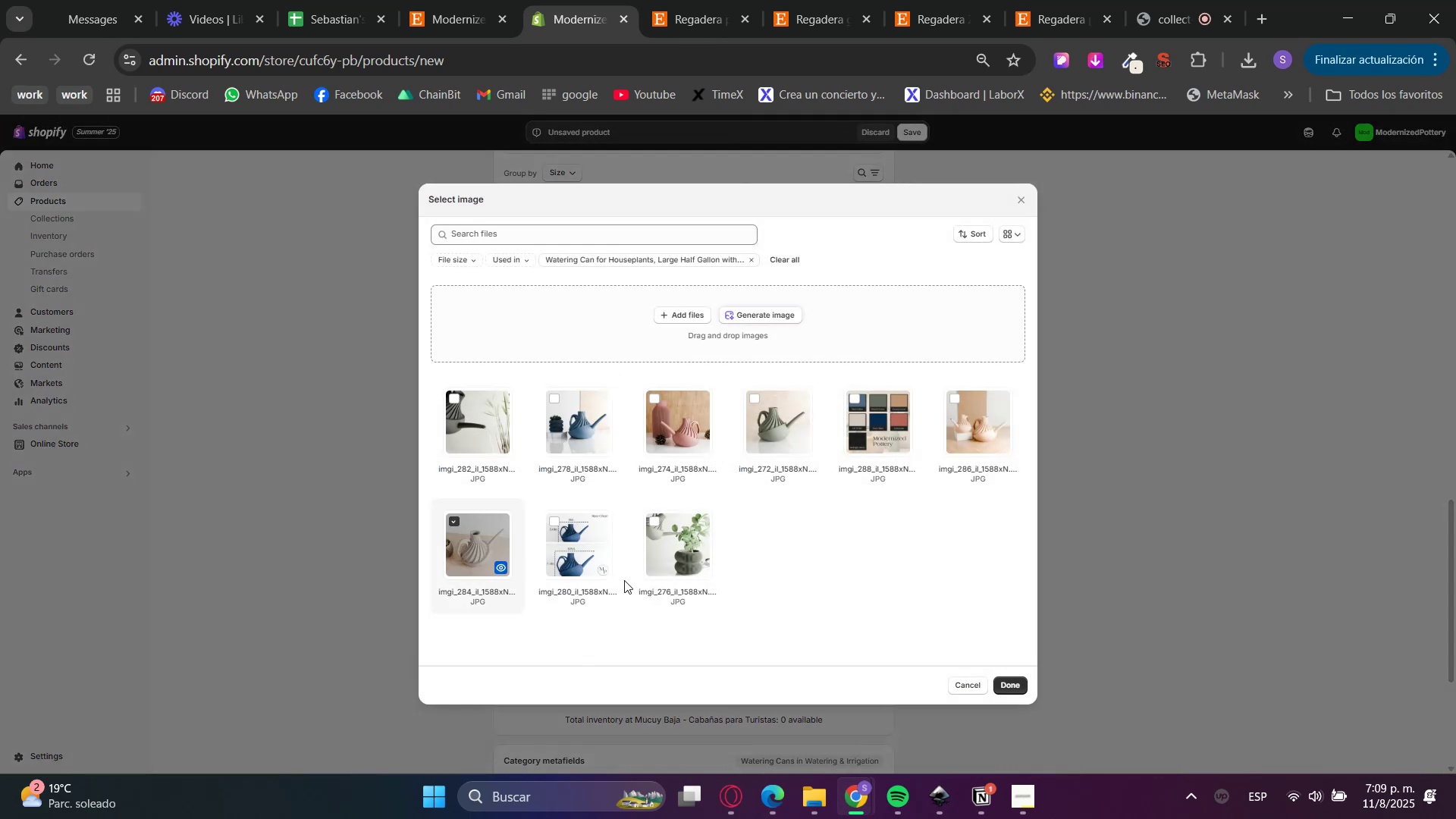 
double_click([1007, 688])
 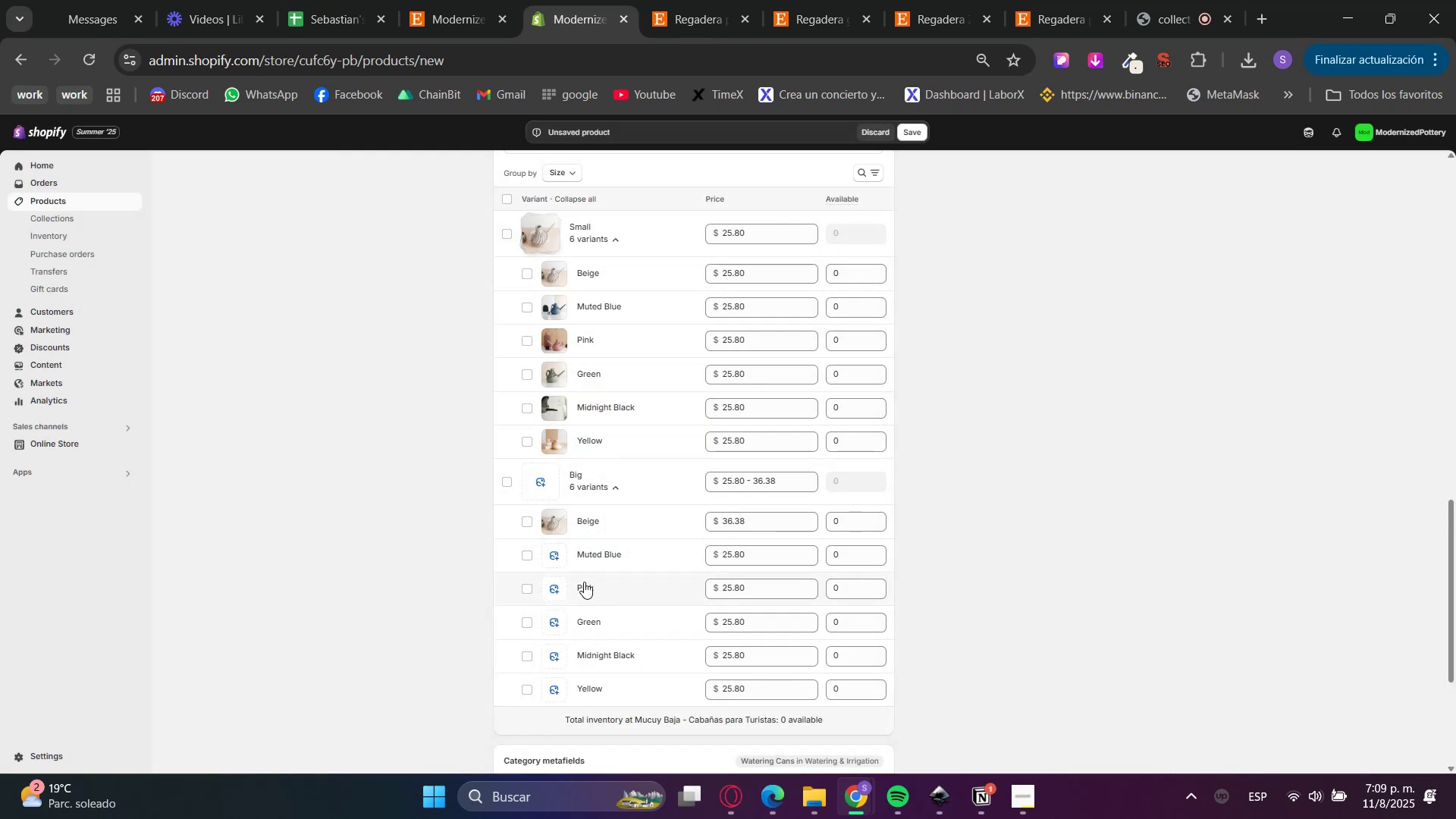 
left_click([555, 559])
 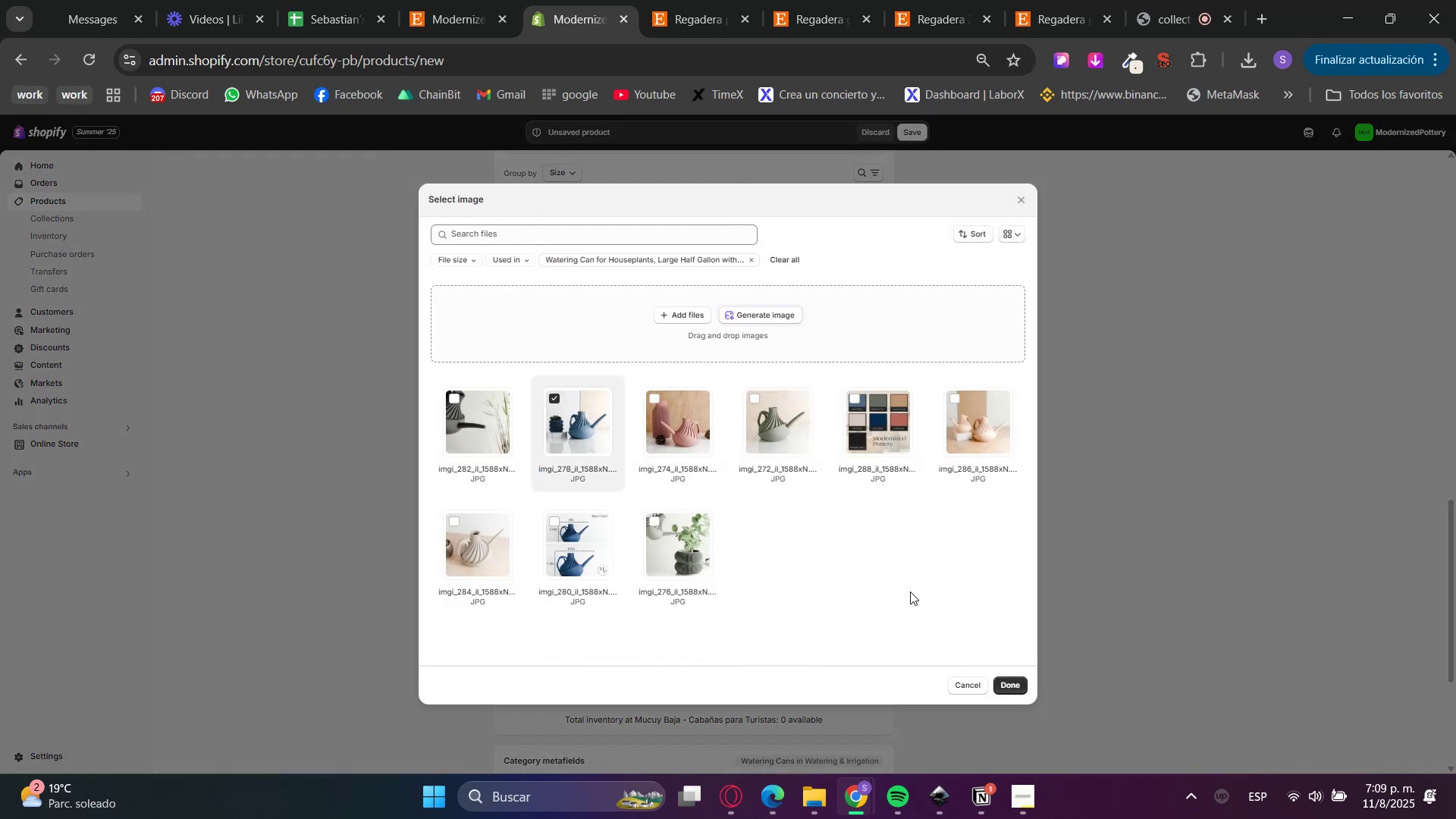 
left_click([996, 683])
 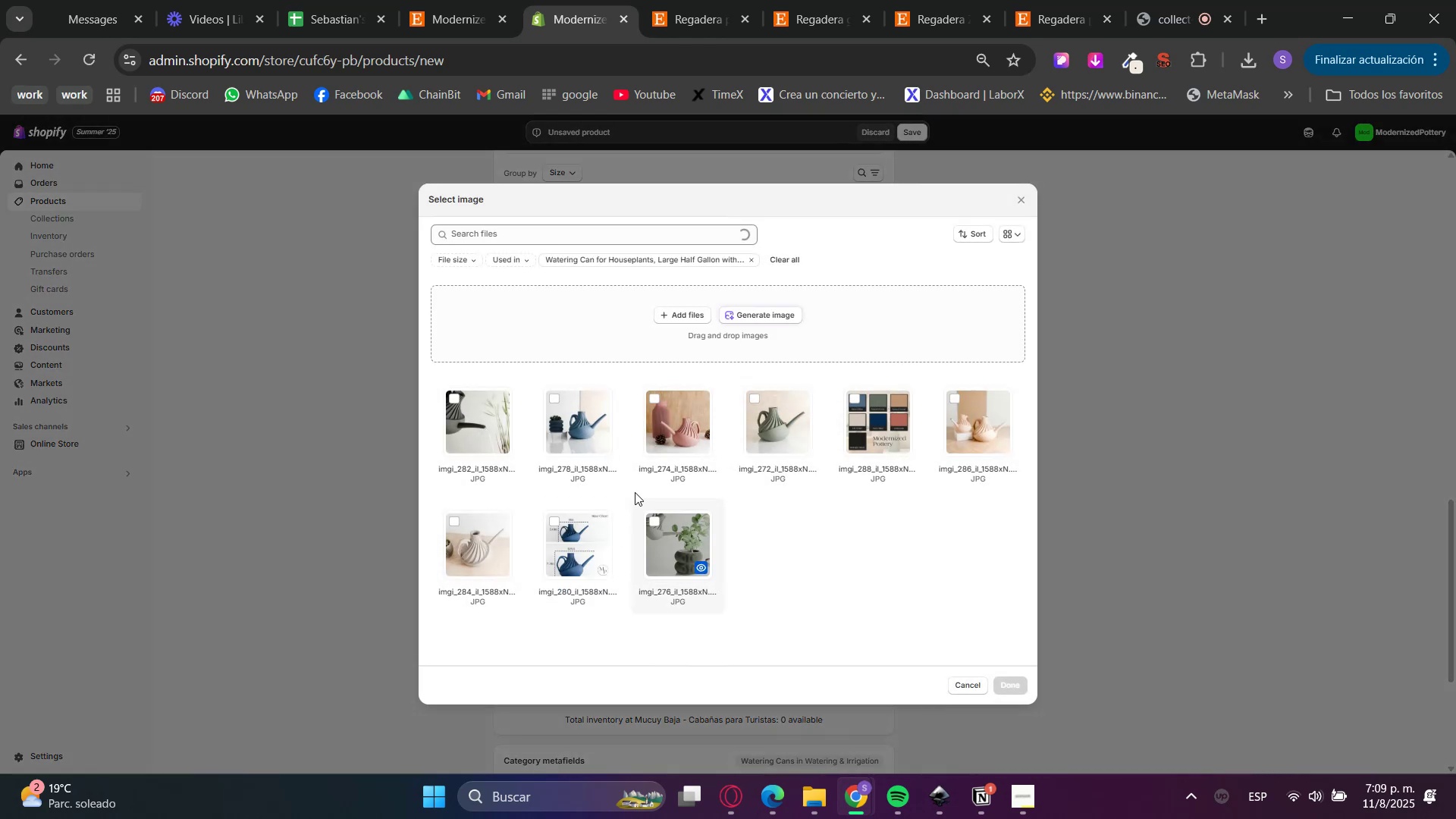 
double_click([1015, 682])
 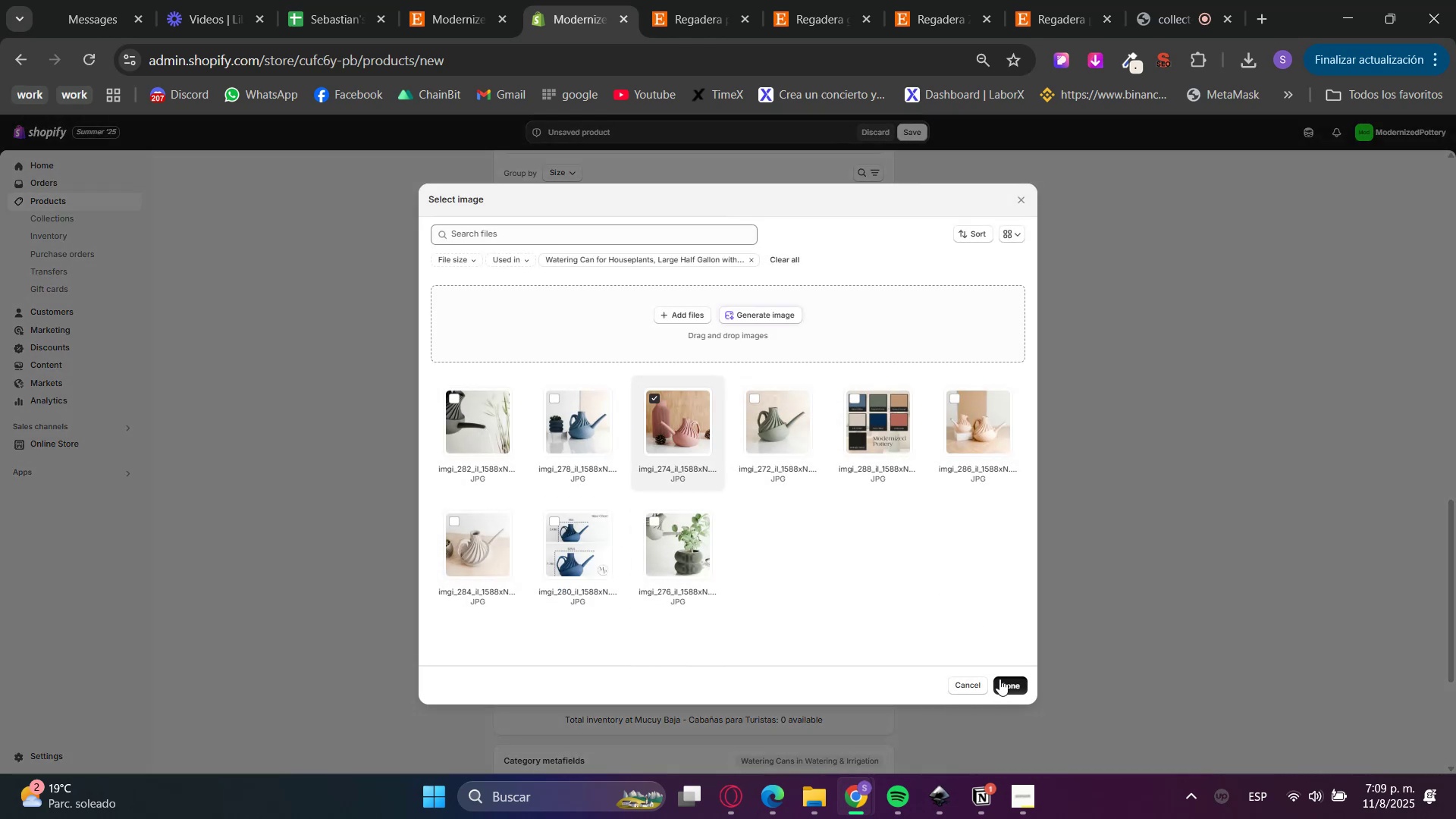 
scroll: coordinate [689, 635], scroll_direction: down, amount: 1.0
 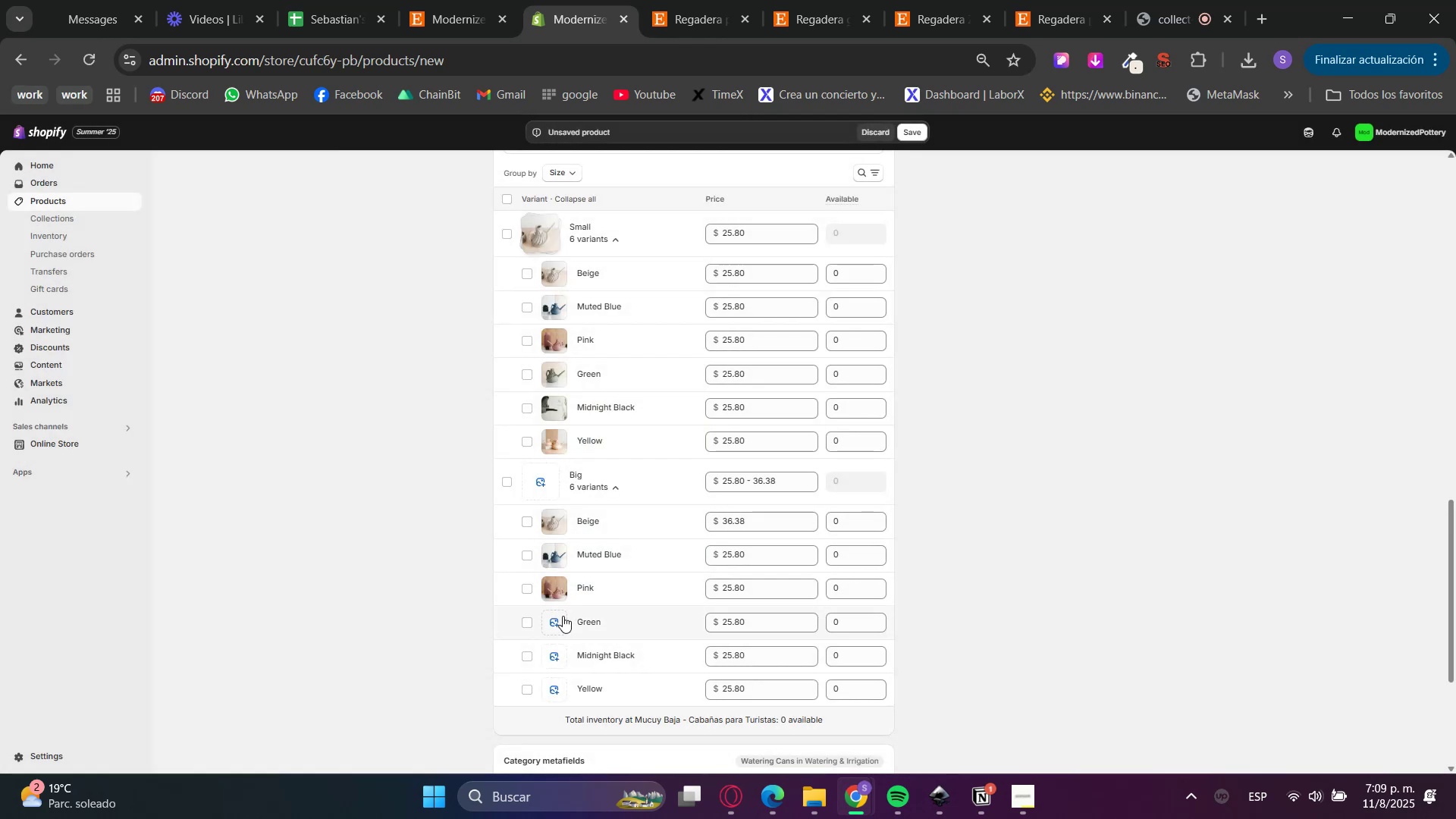 
left_click([554, 623])
 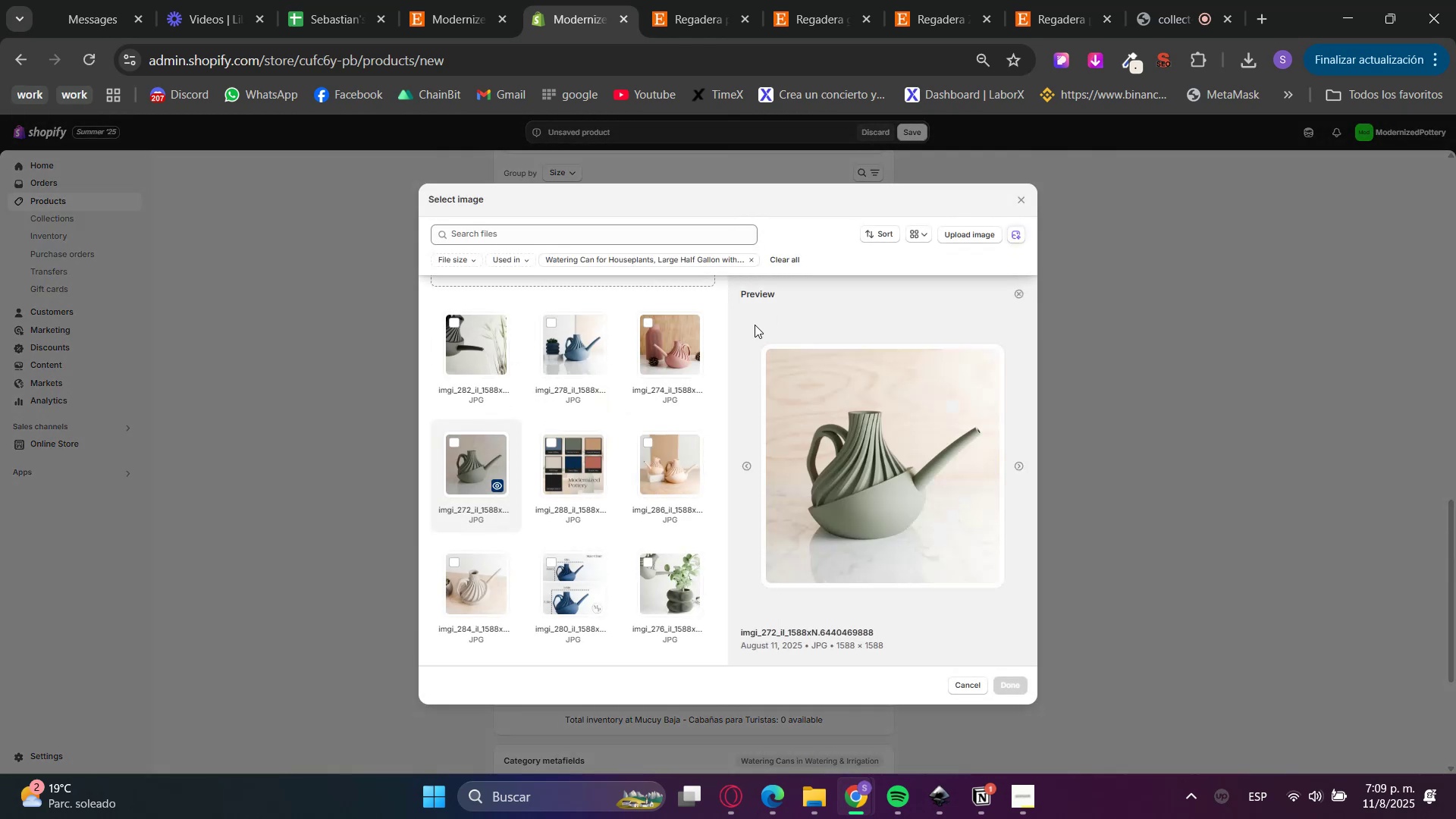 
left_click([442, 459])
 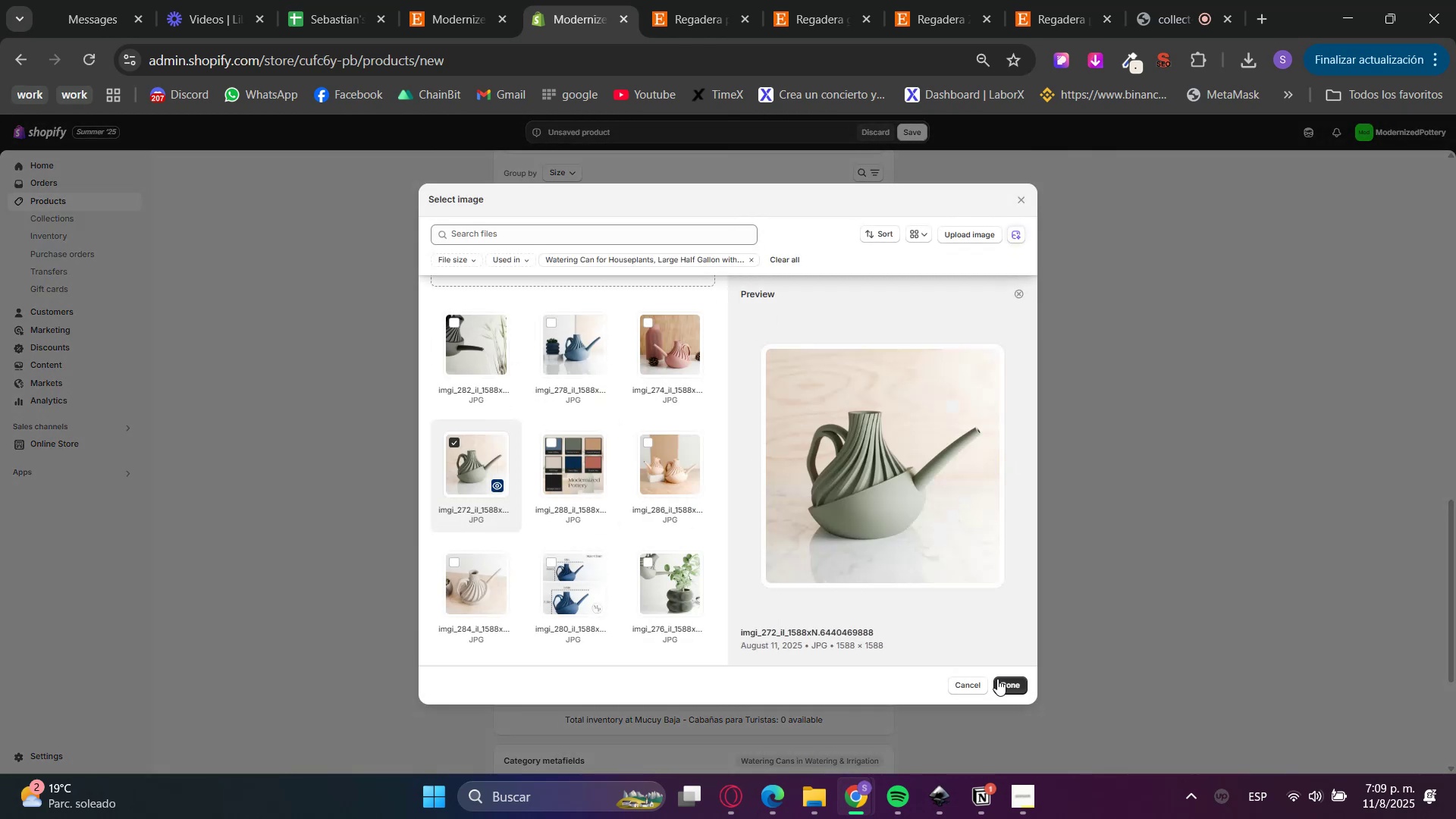 
left_click([1012, 686])
 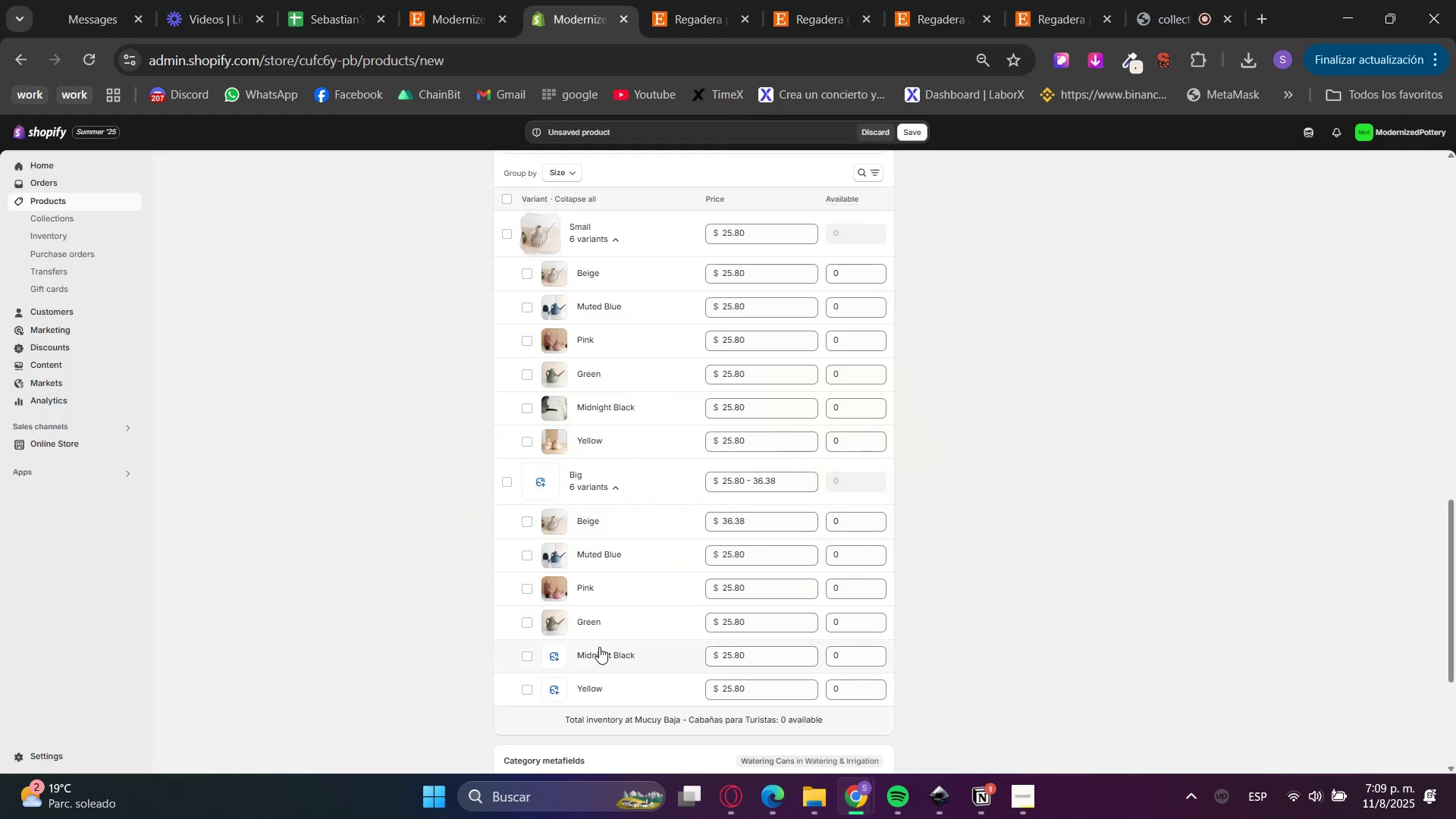 
left_click([557, 659])
 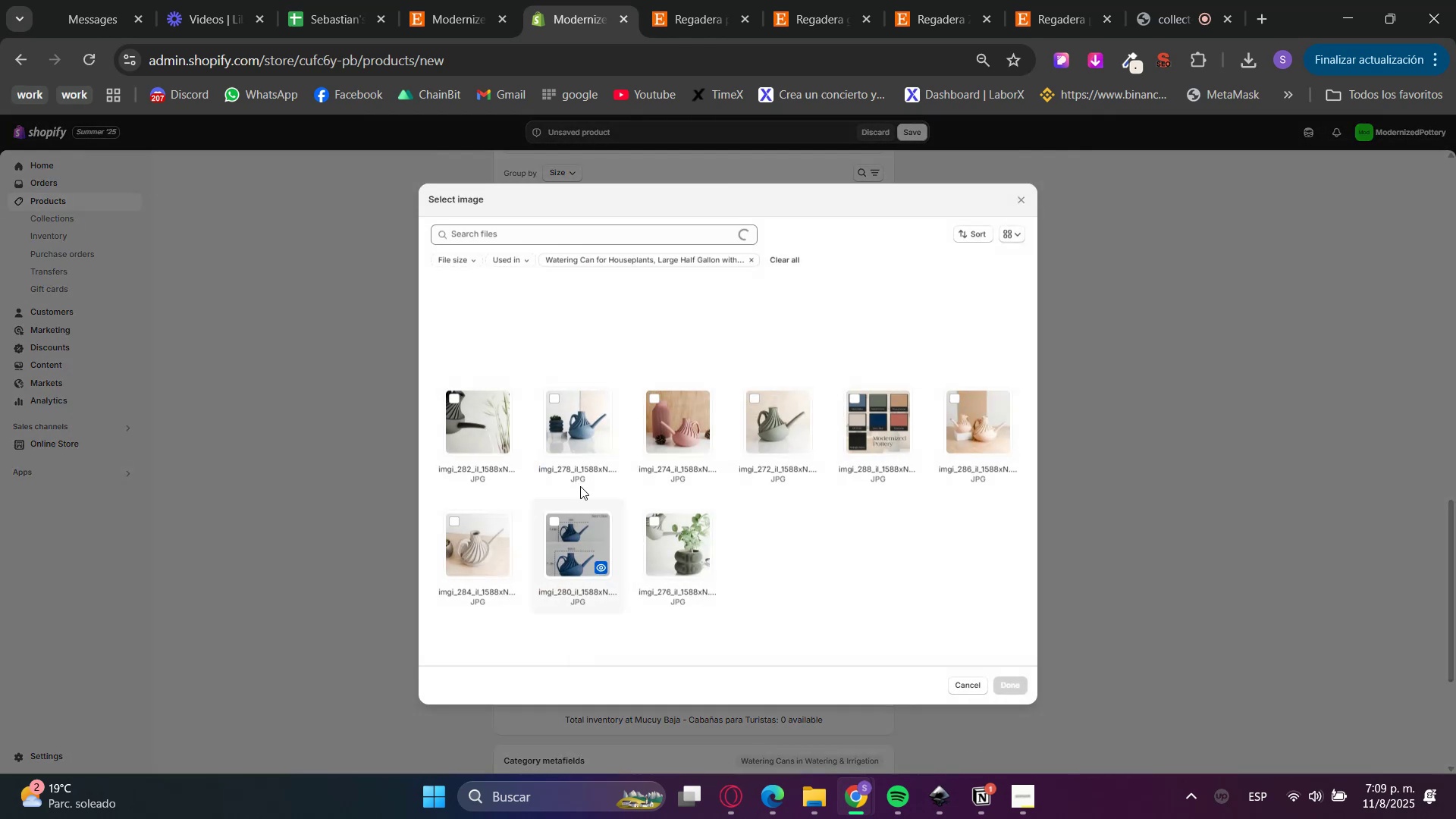 
left_click([494, 438])
 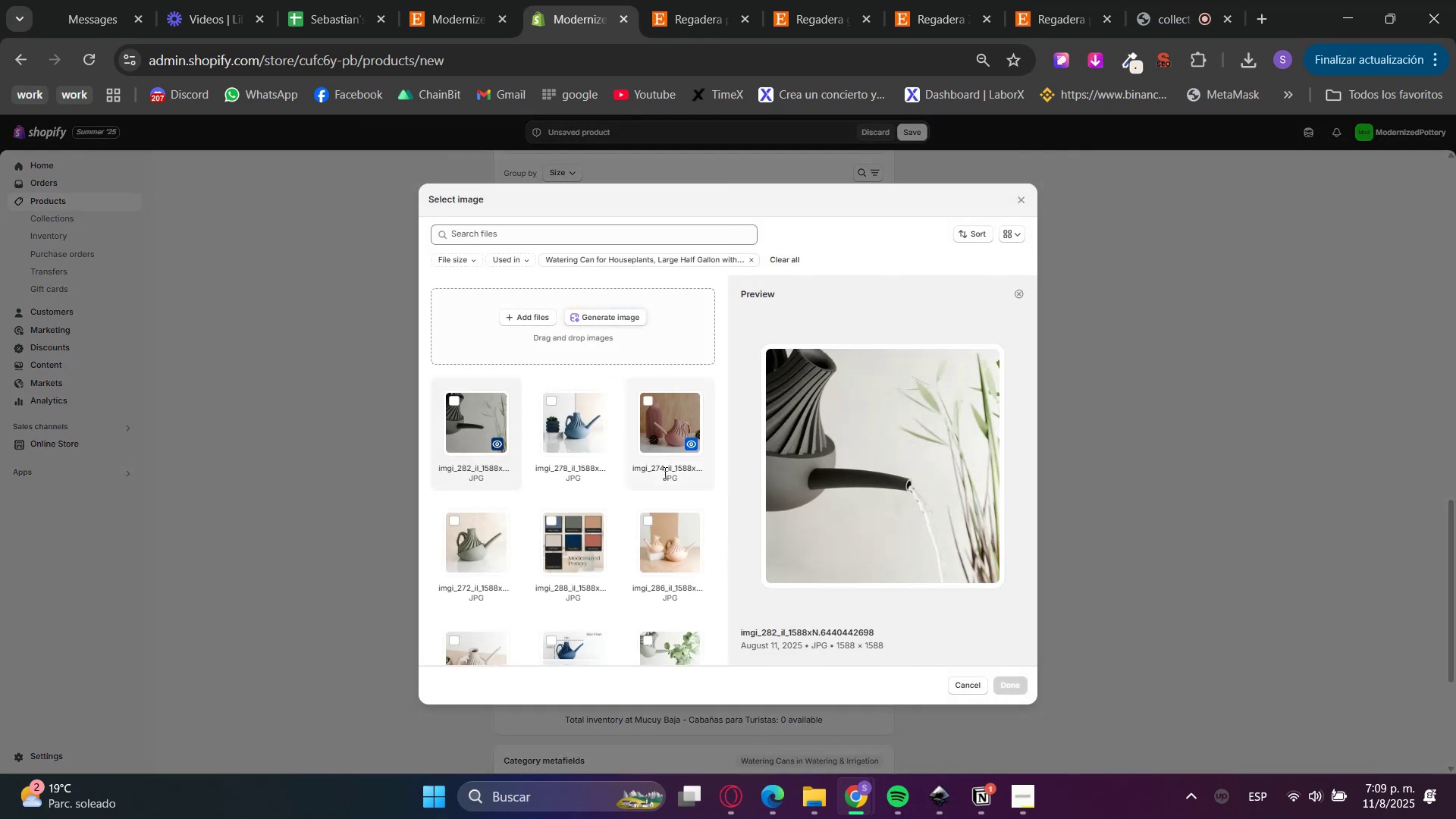 
left_click([456, 432])
 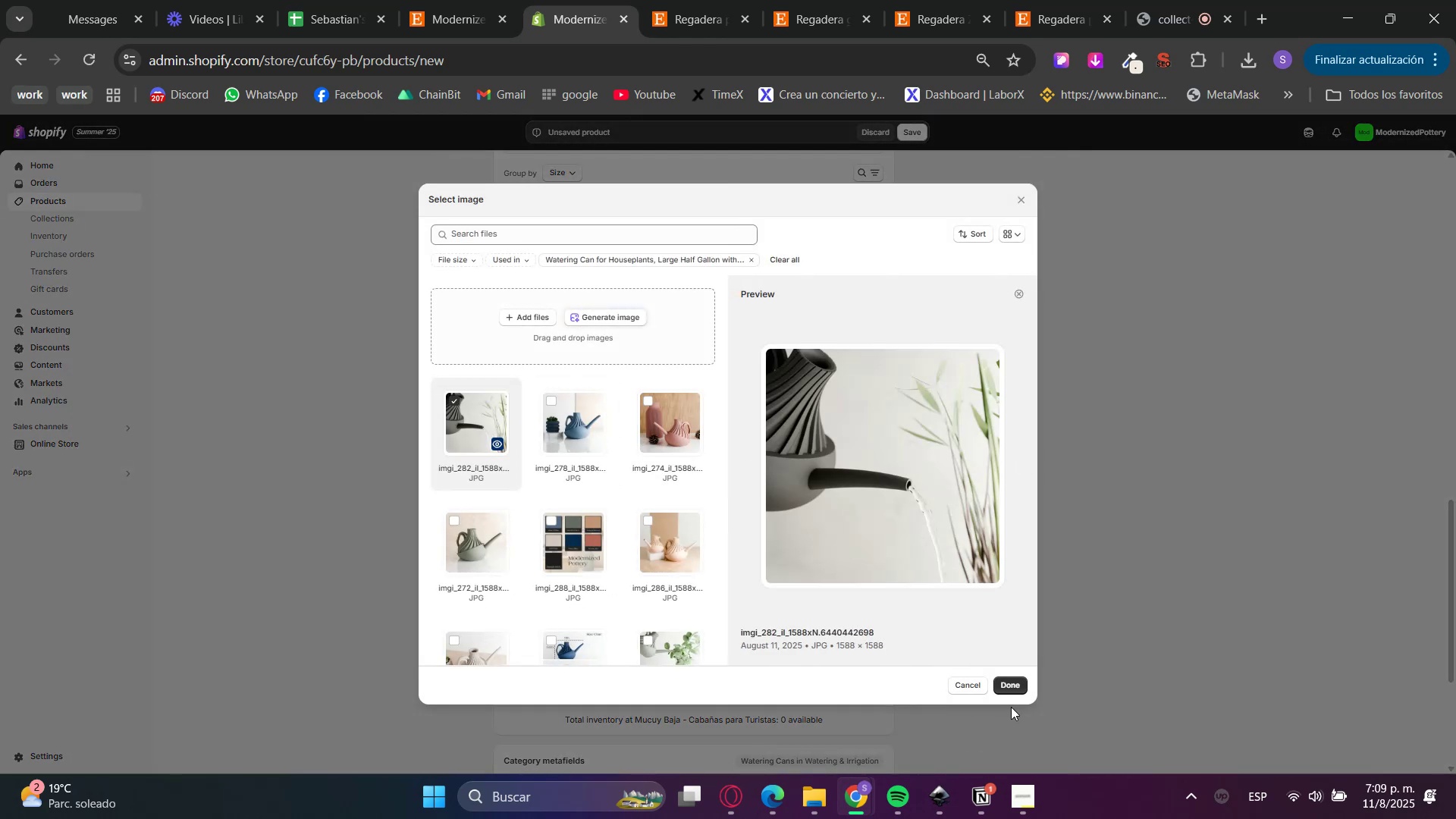 
left_click([1019, 687])
 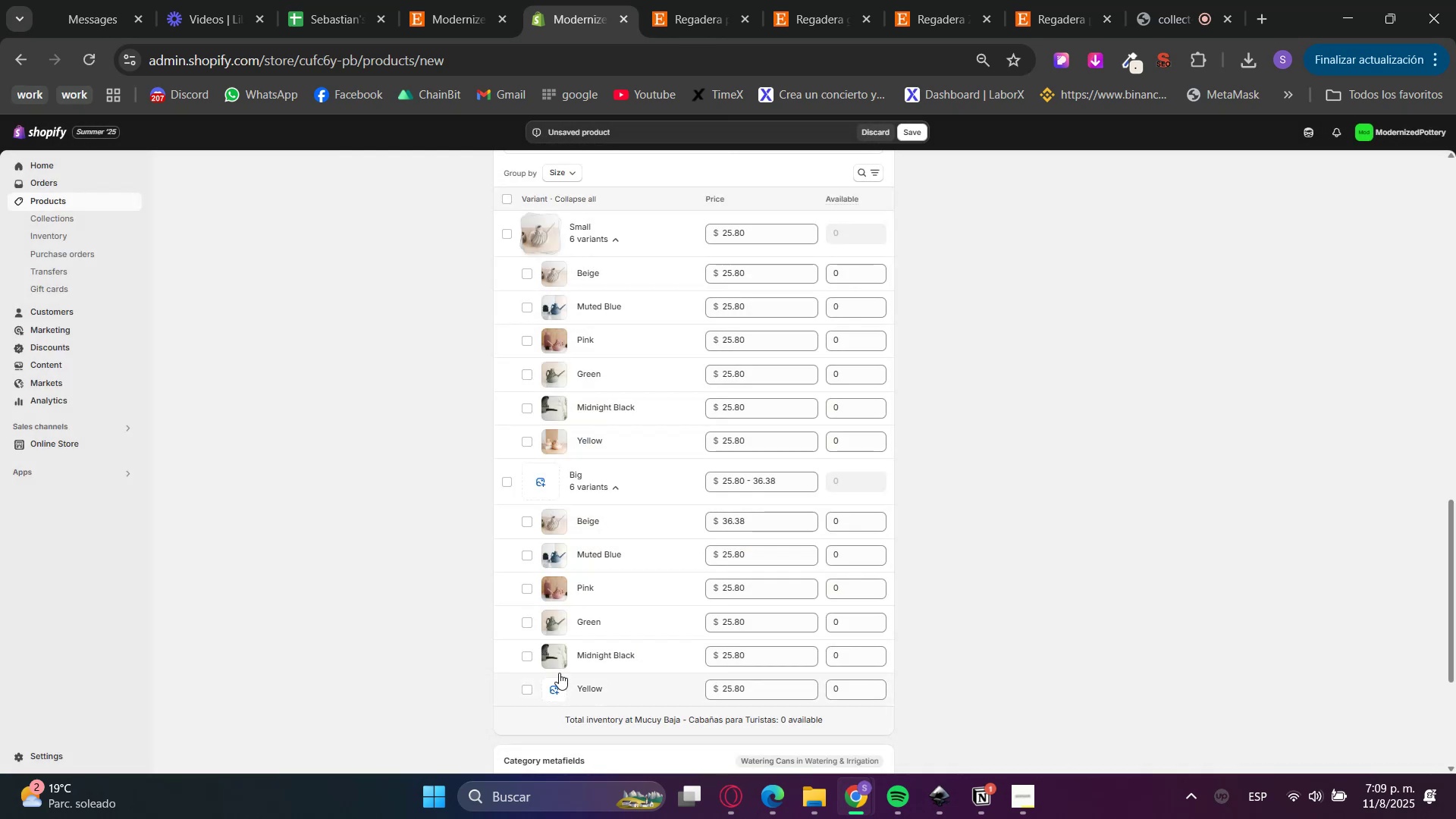 
left_click([557, 686])
 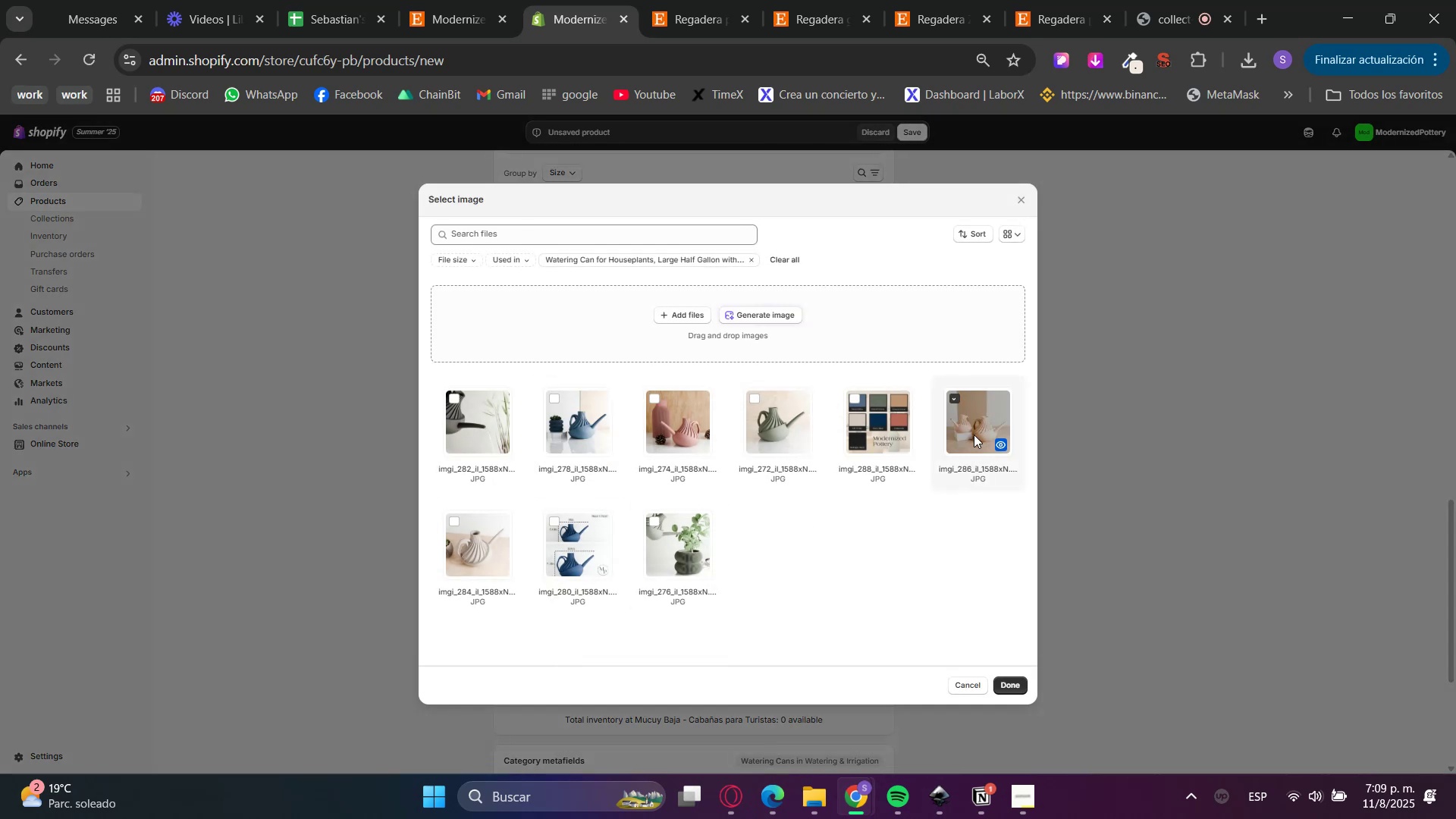 
left_click([1018, 689])
 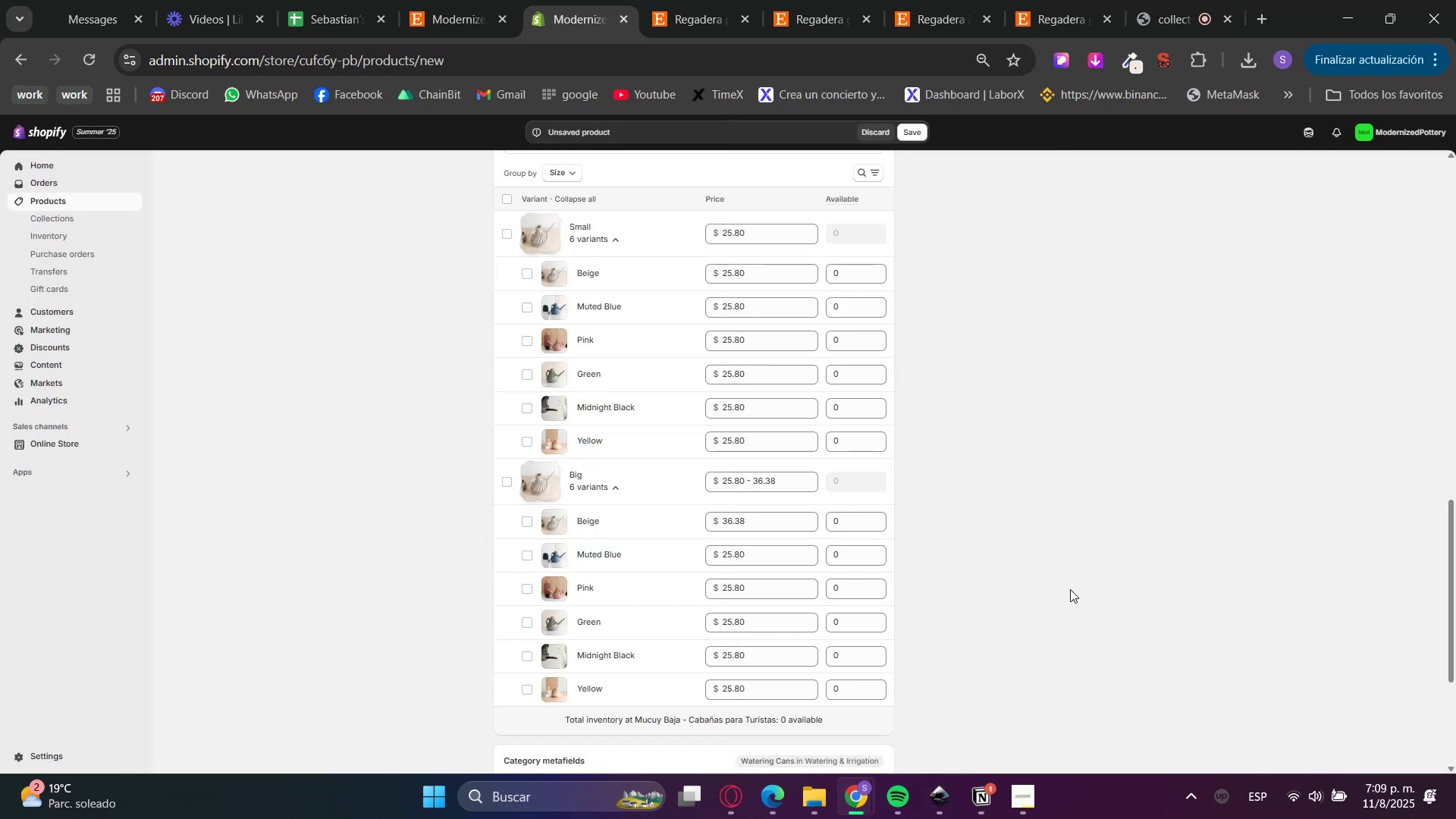 
scroll: coordinate [1065, 606], scroll_direction: up, amount: 12.0
 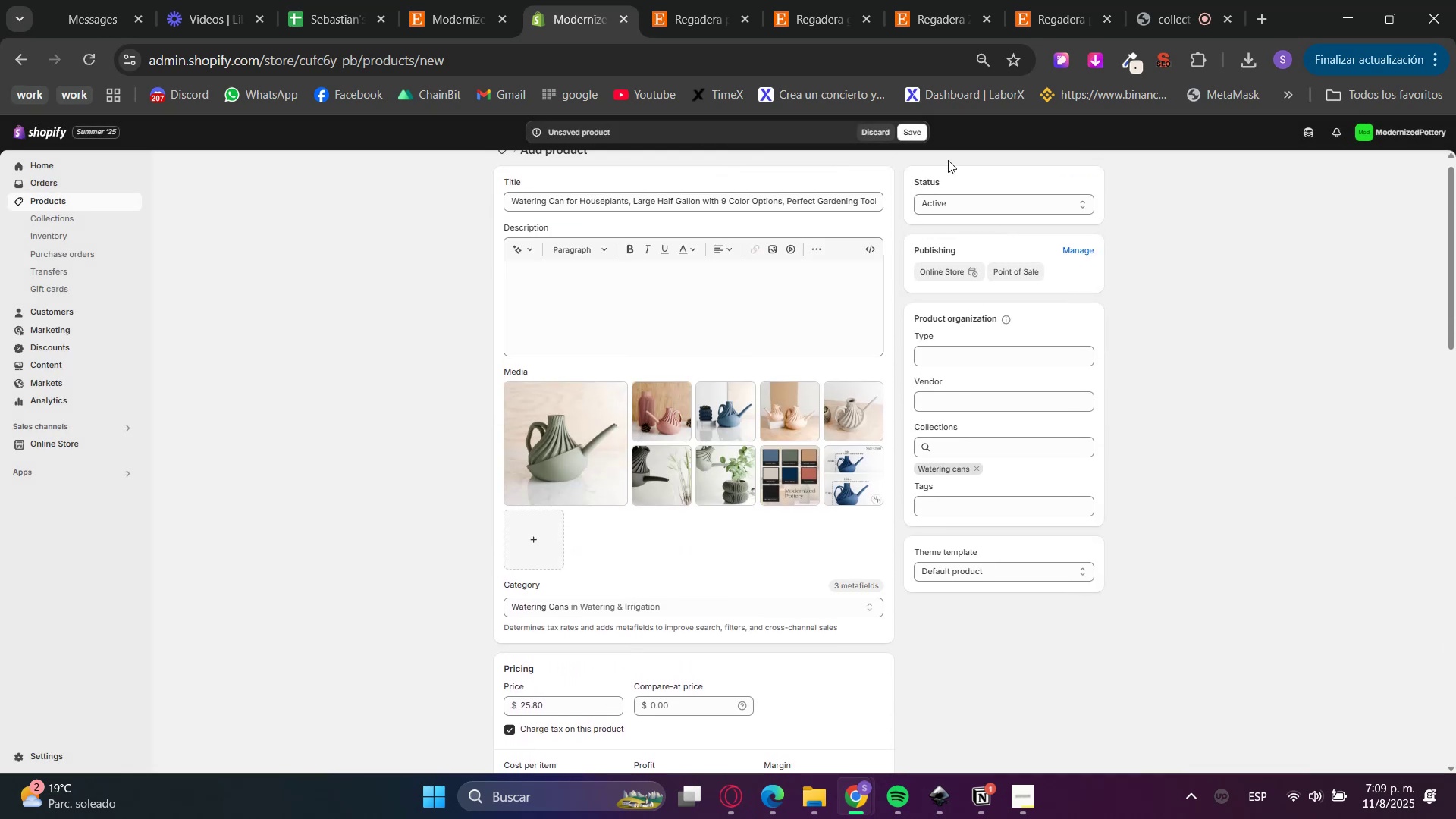 
left_click([799, 281])
 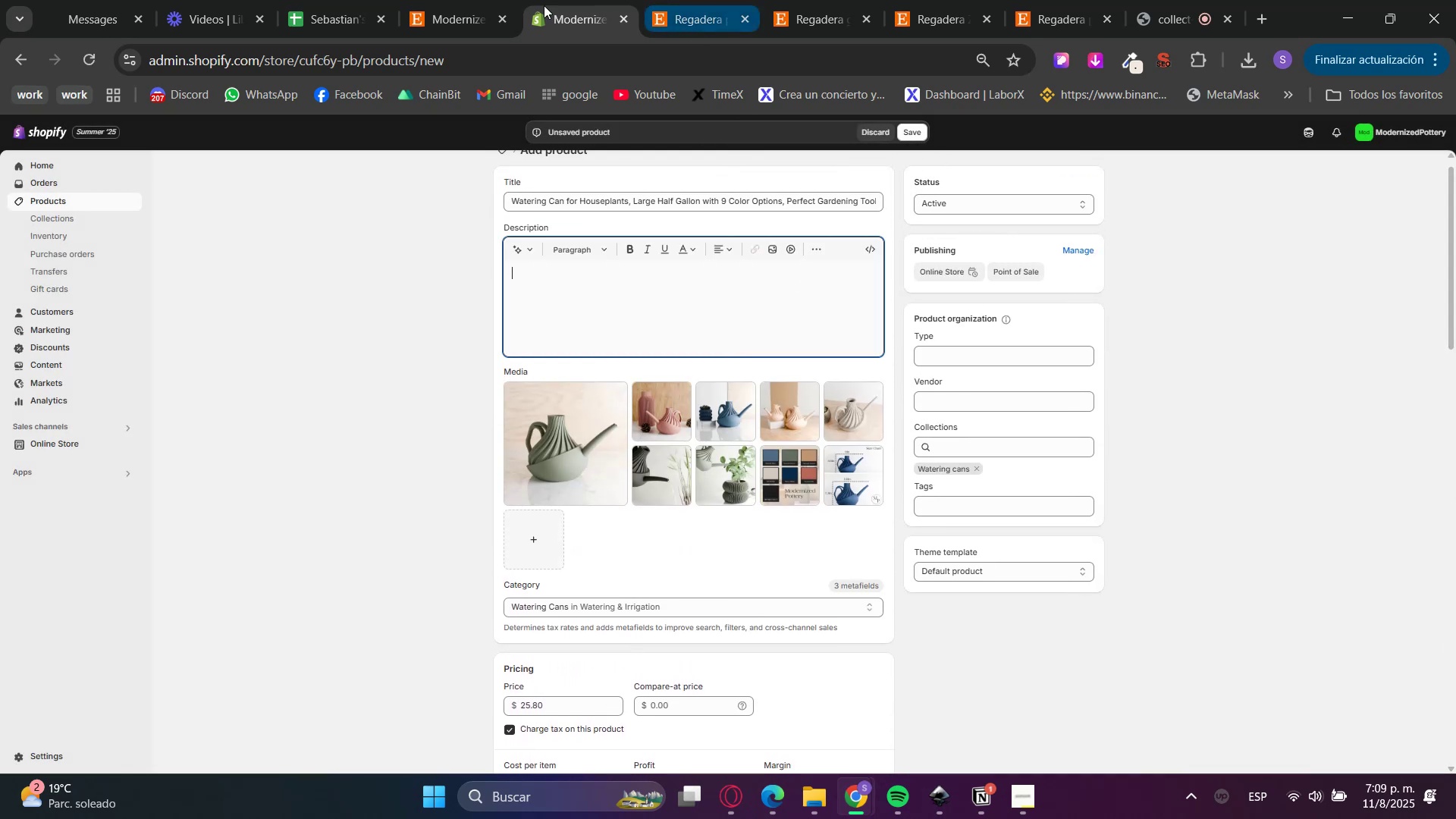 
left_click([711, 0])
 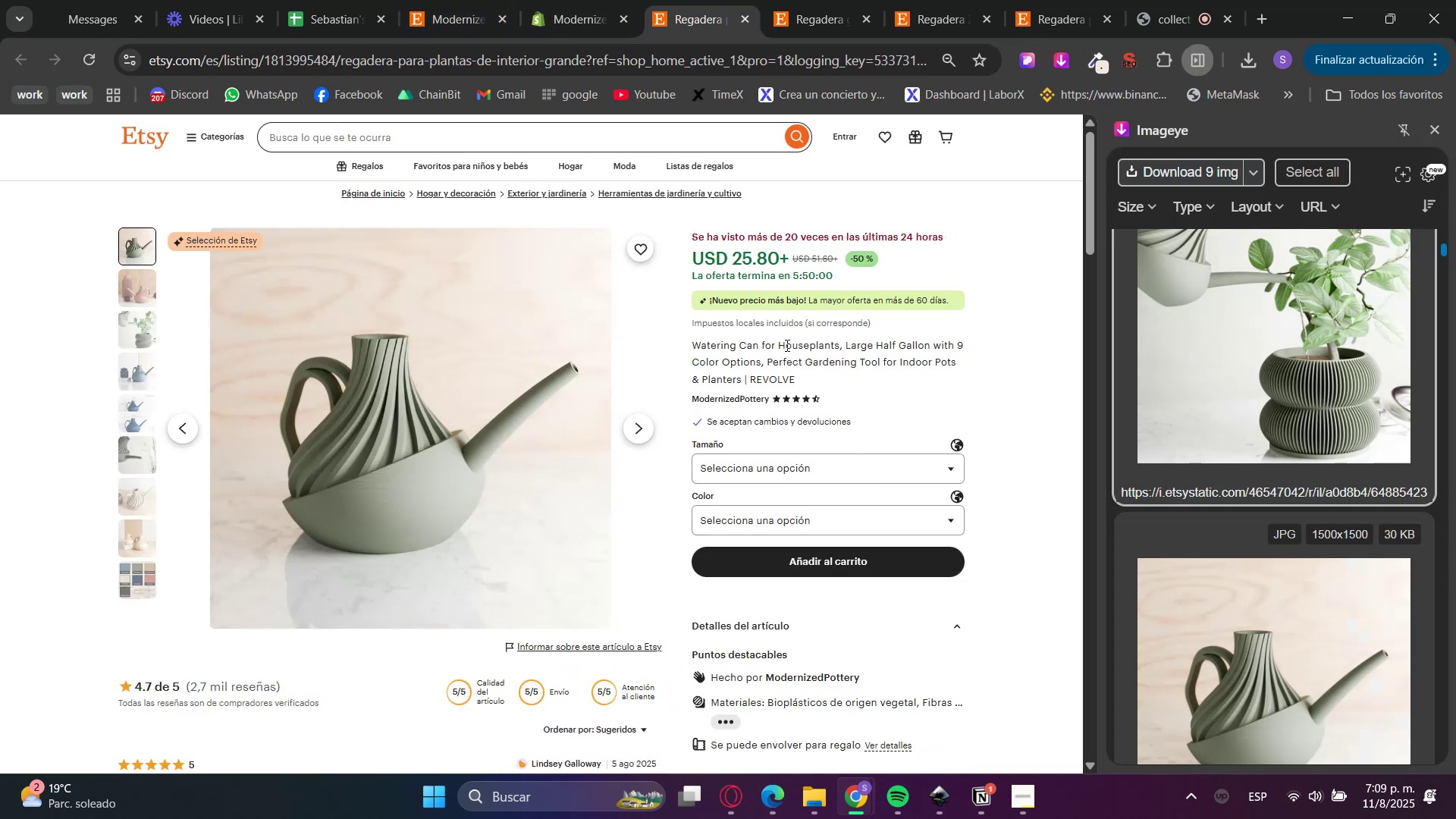 
scroll: coordinate [815, 469], scroll_direction: down, amount: 5.0
 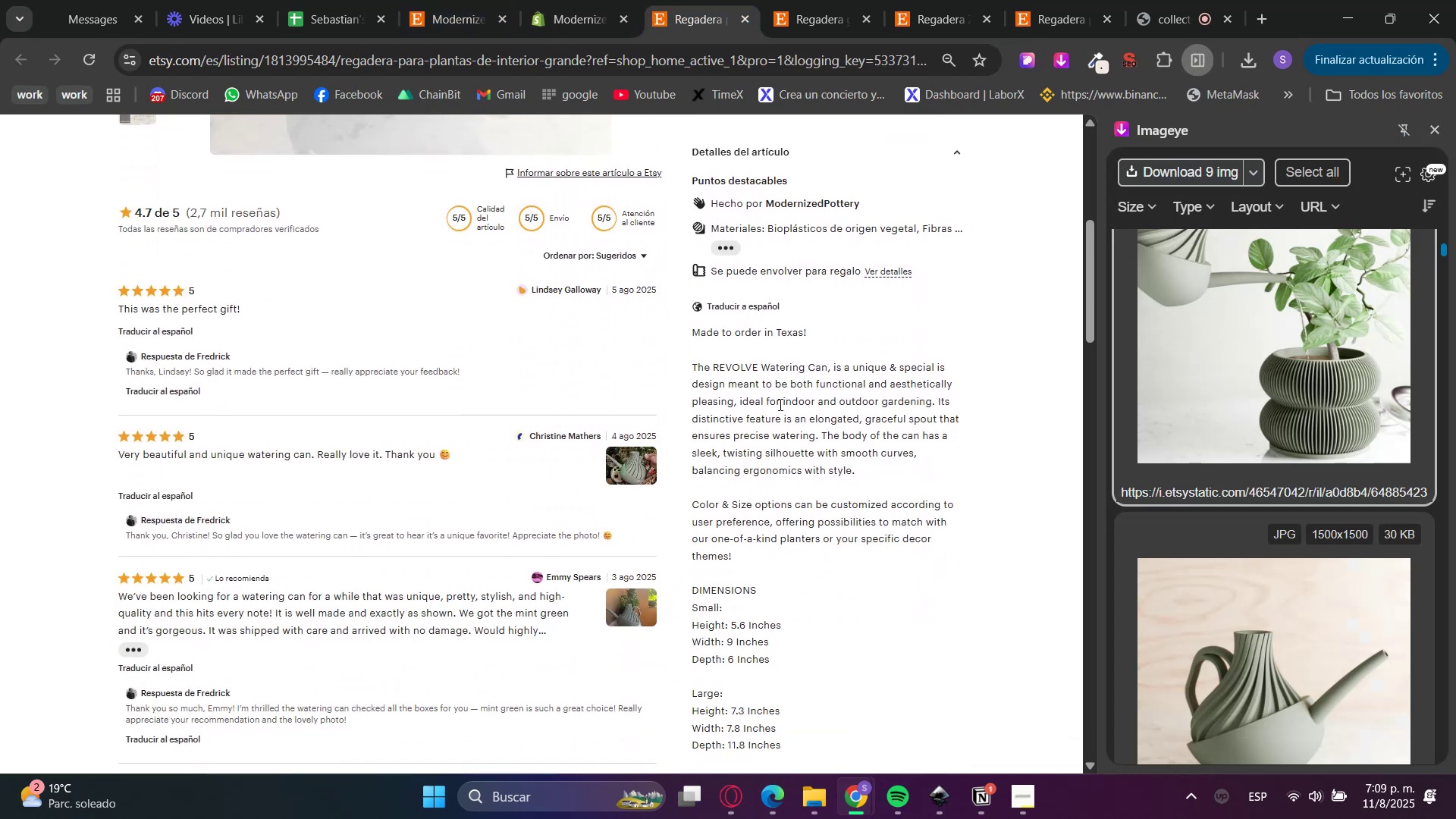 
double_click([779, 403])
 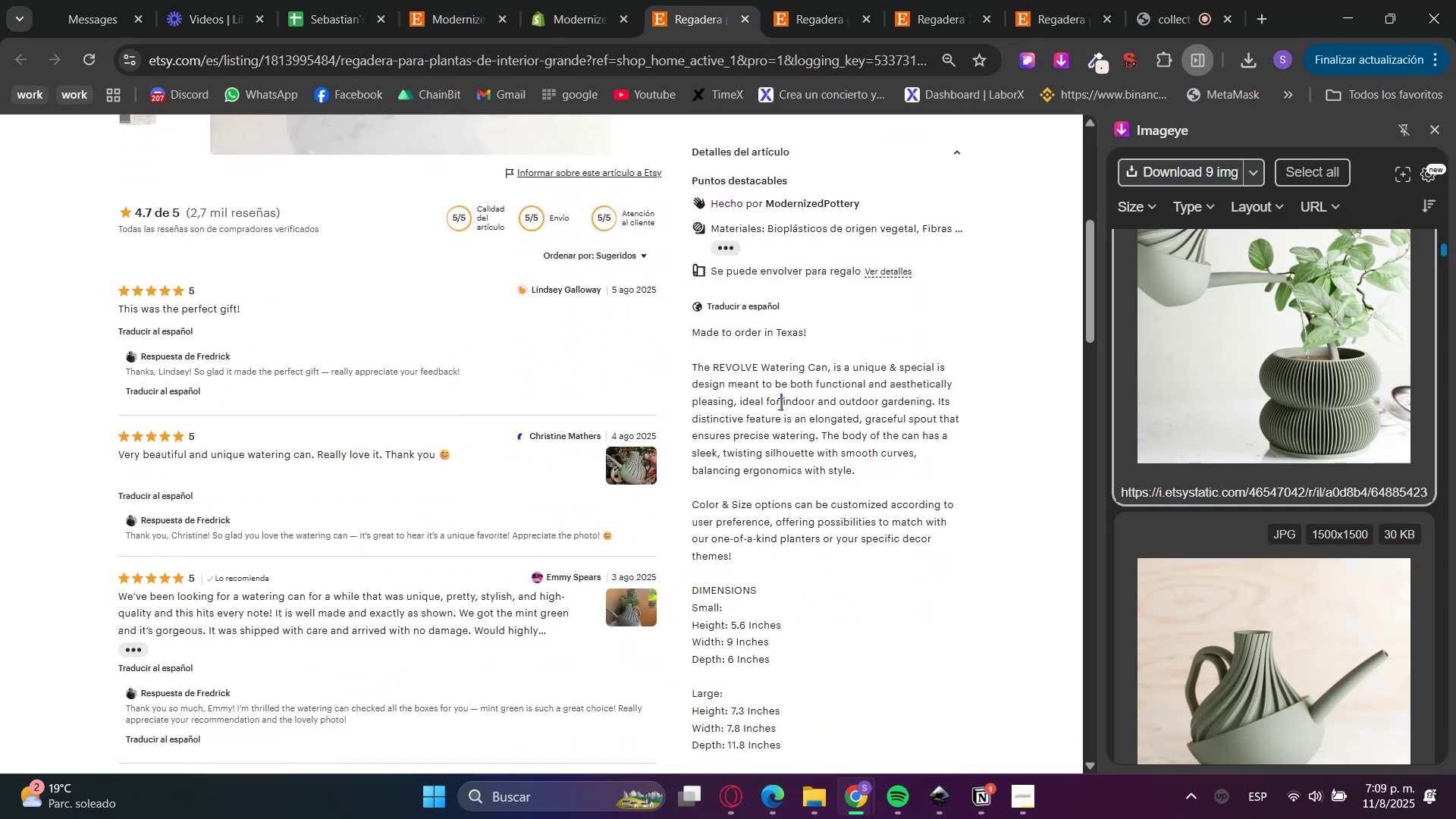 
left_click_drag(start_coordinate=[779, 403], to_coordinate=[833, 654])
 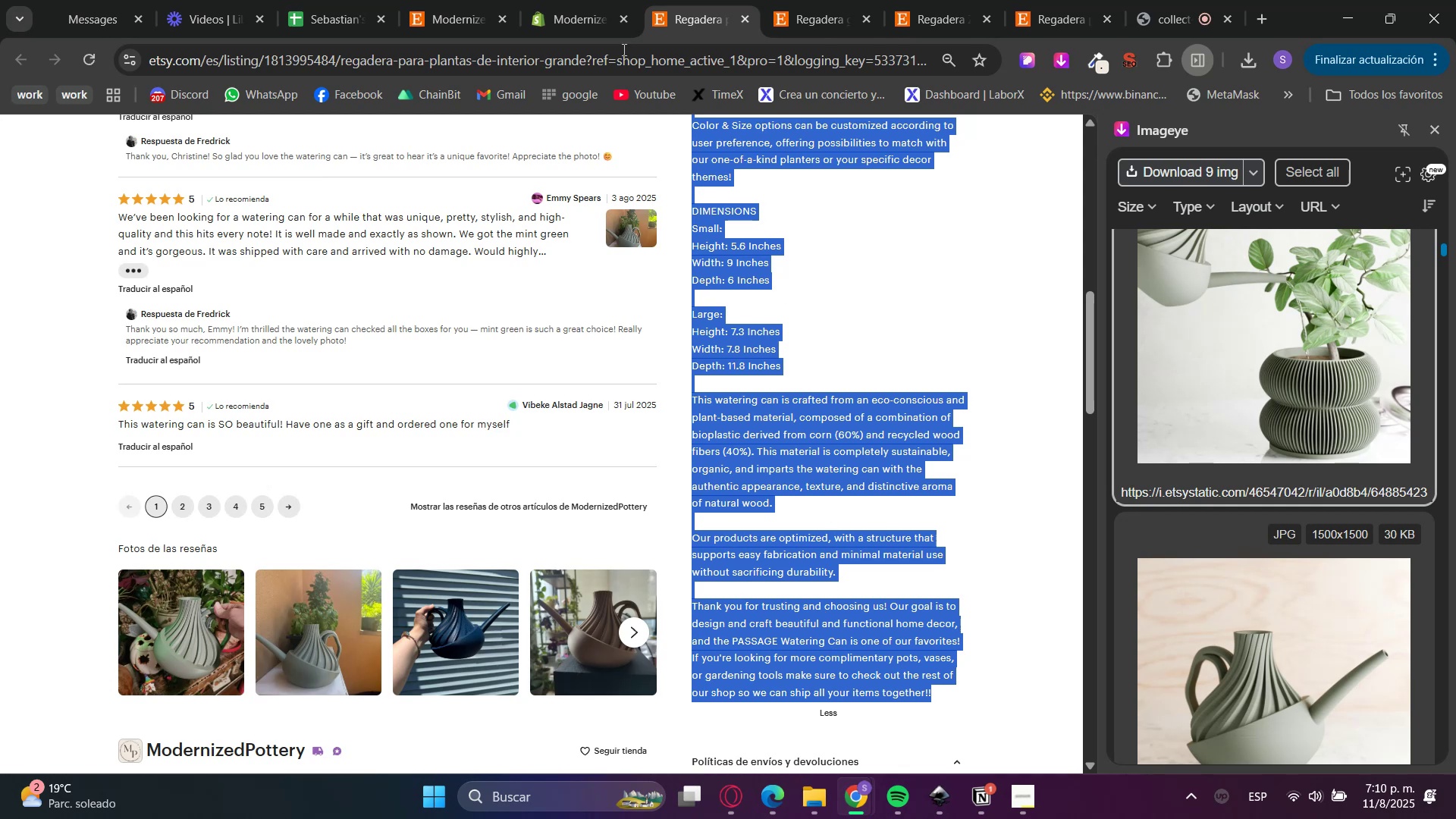 
scroll: coordinate [839, 498], scroll_direction: down, amount: 4.0
 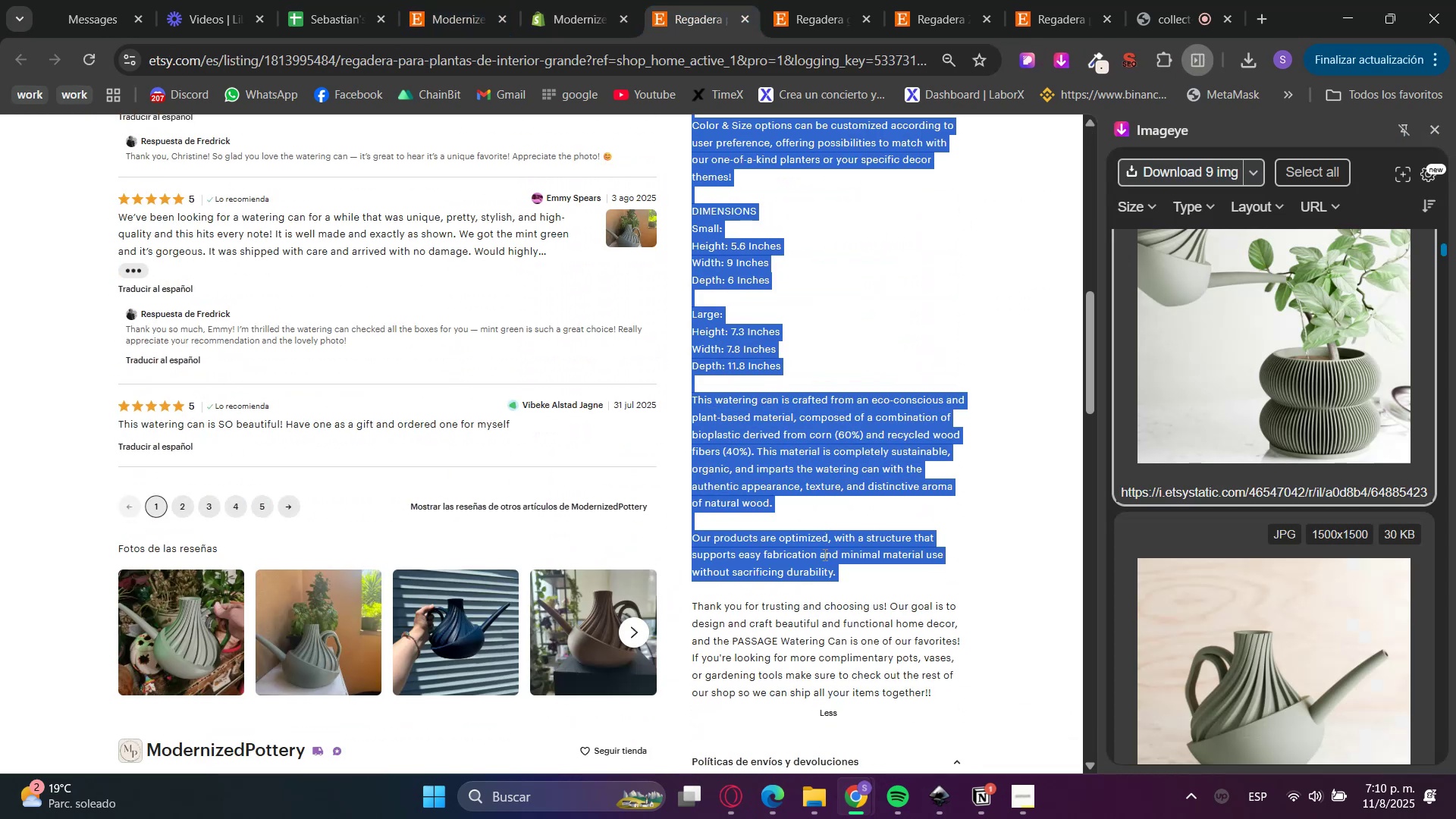 
key(Control+C)
 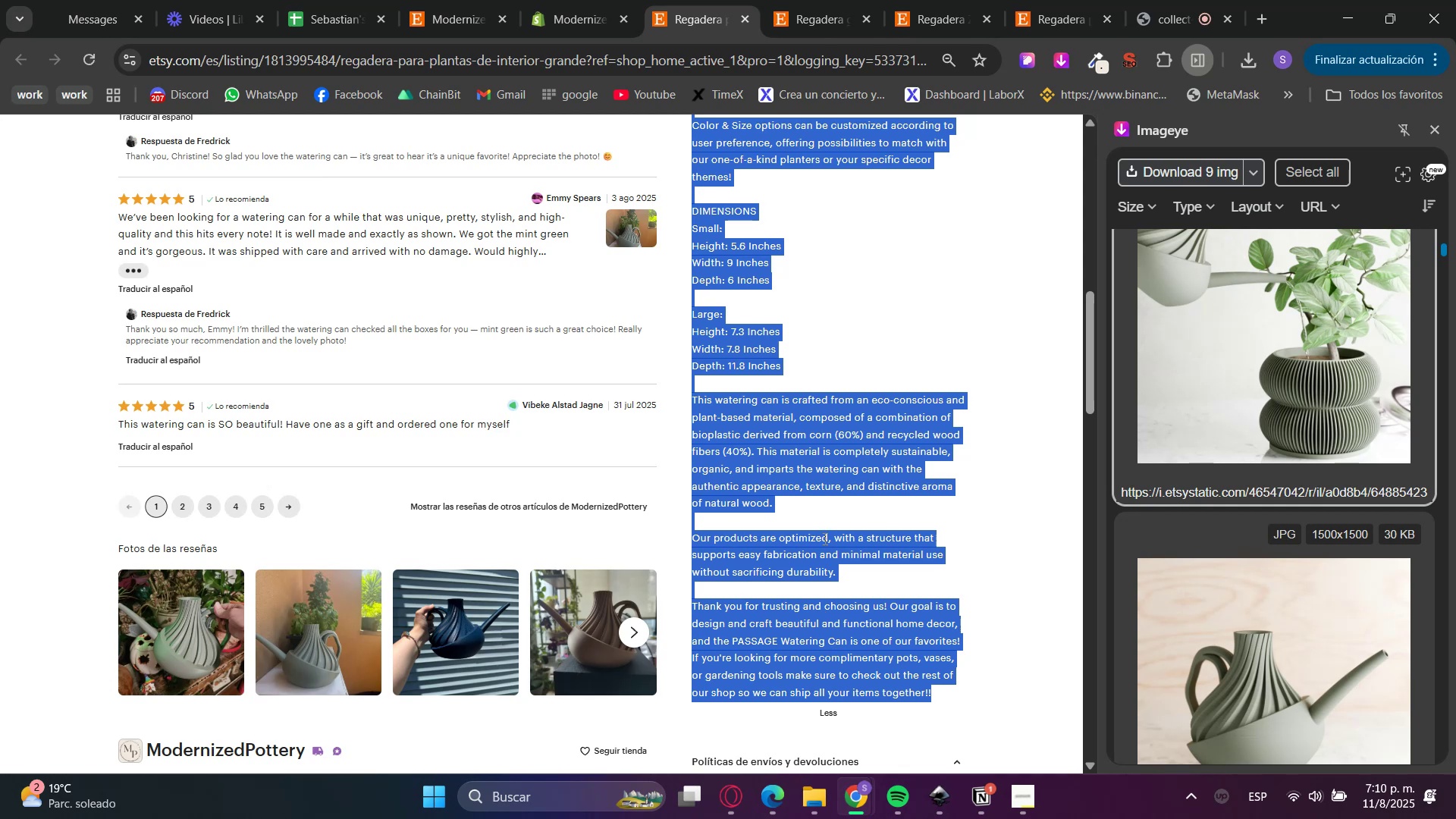 
key(Control+C)
 